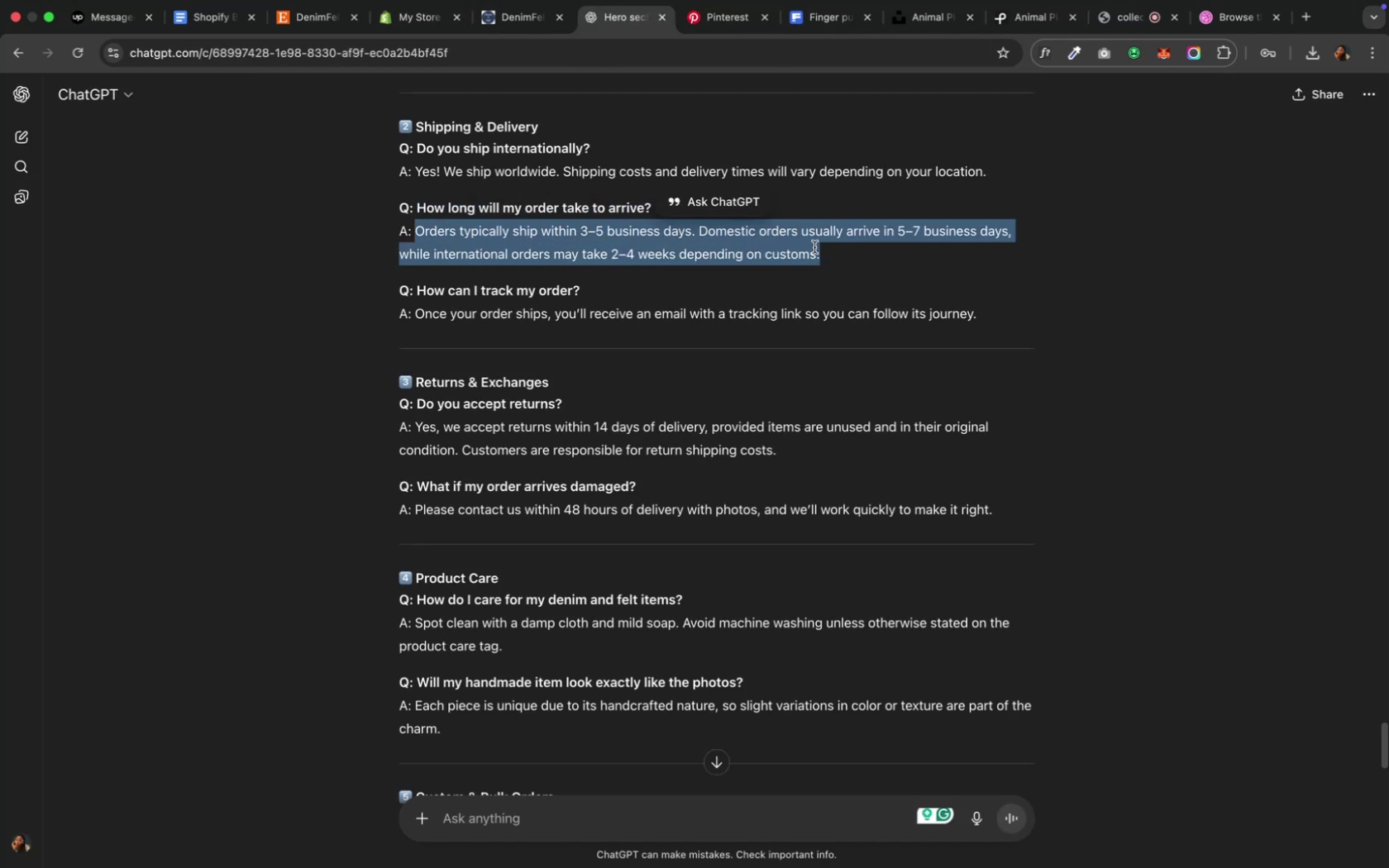 
key(Meta+C)
 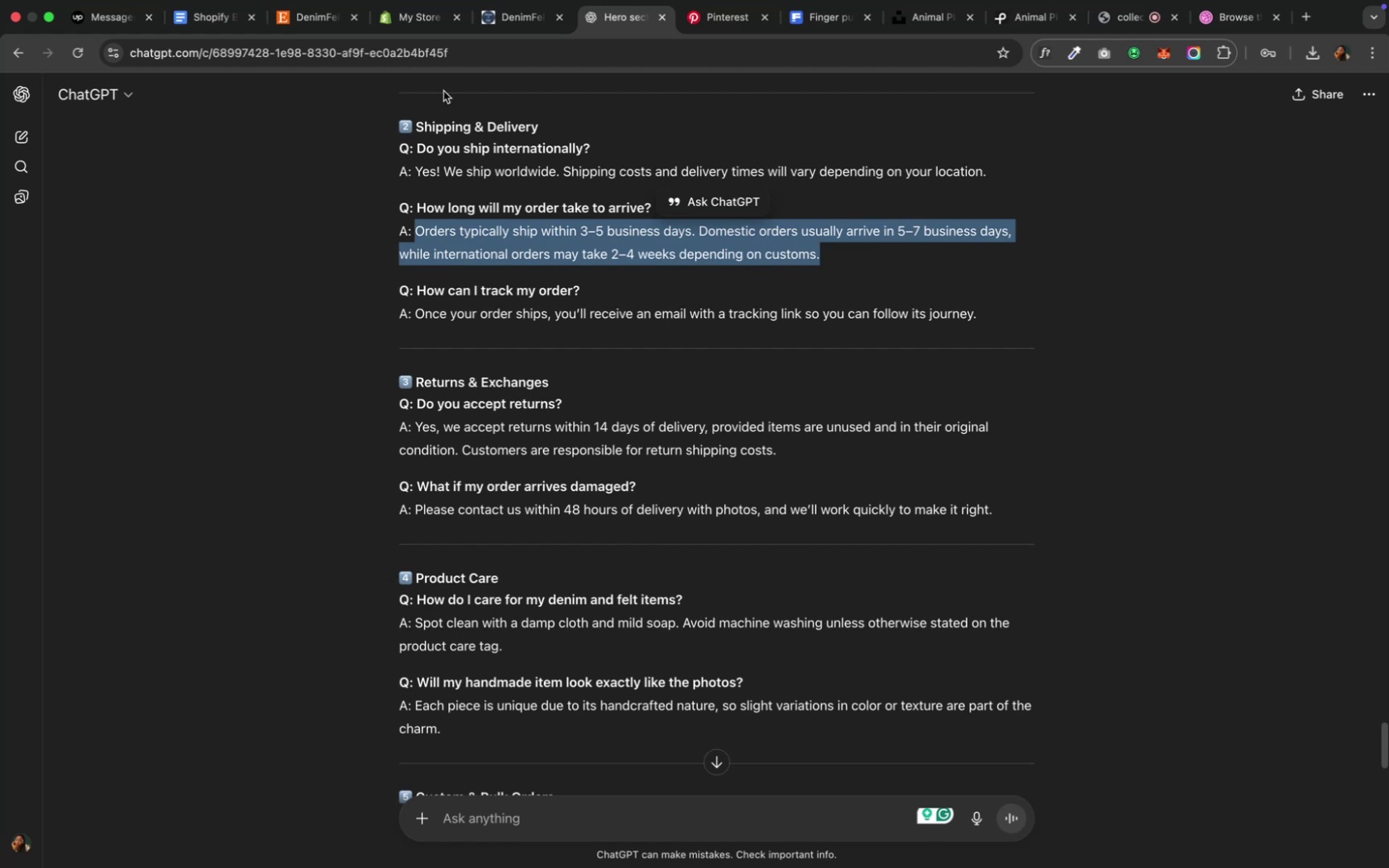 
left_click([421, 18])
 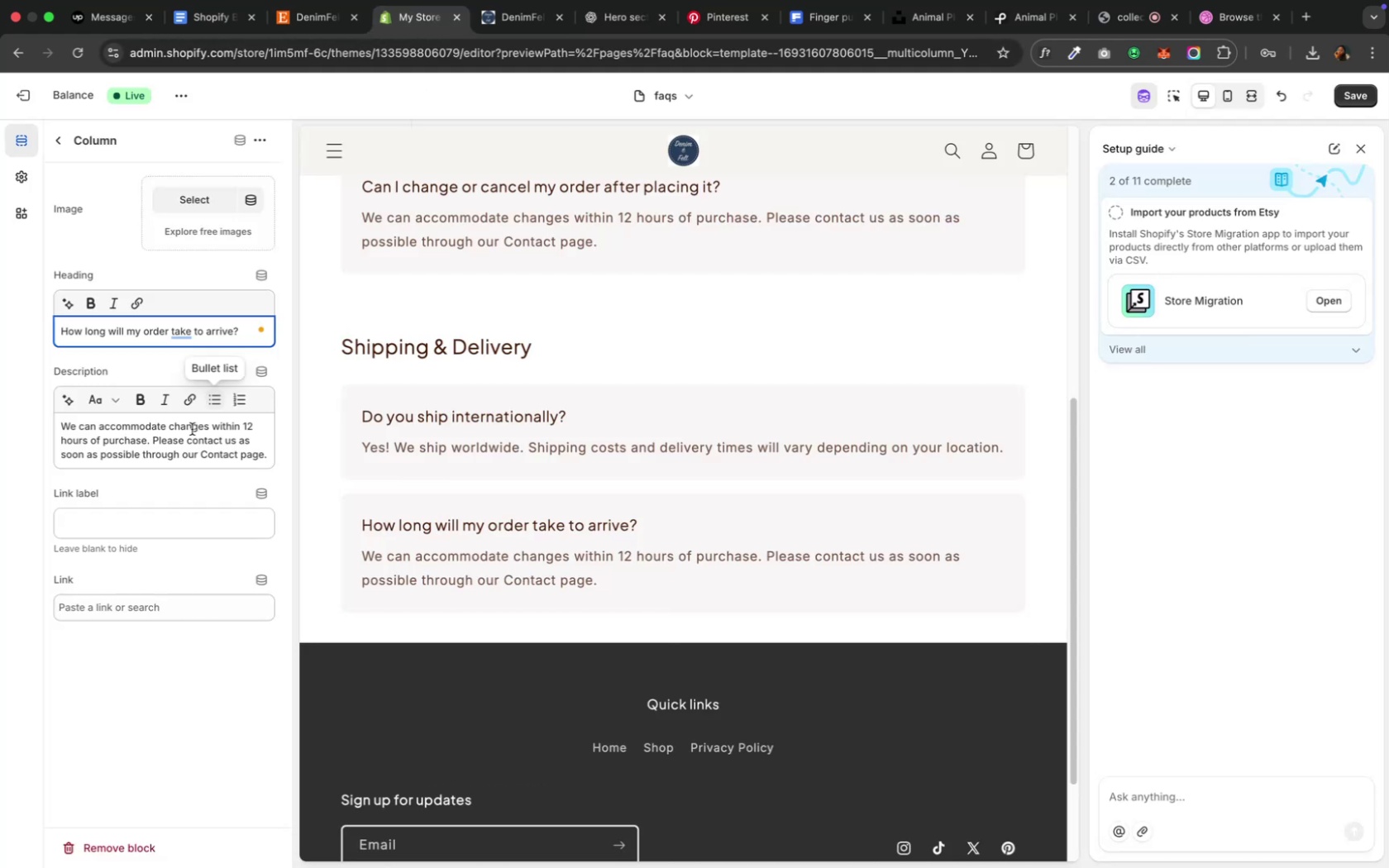 
left_click([189, 438])
 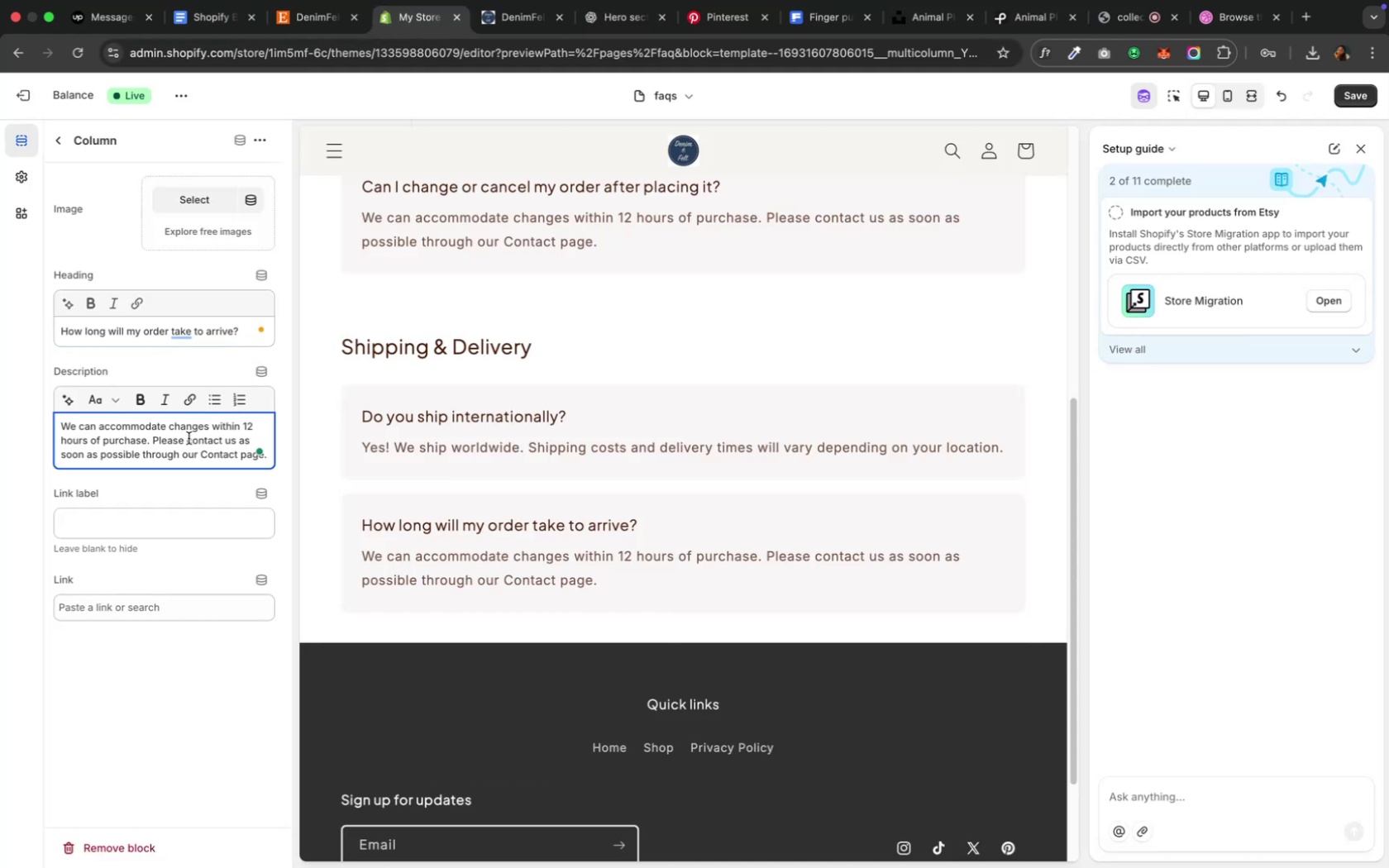 
key(Meta+A)
 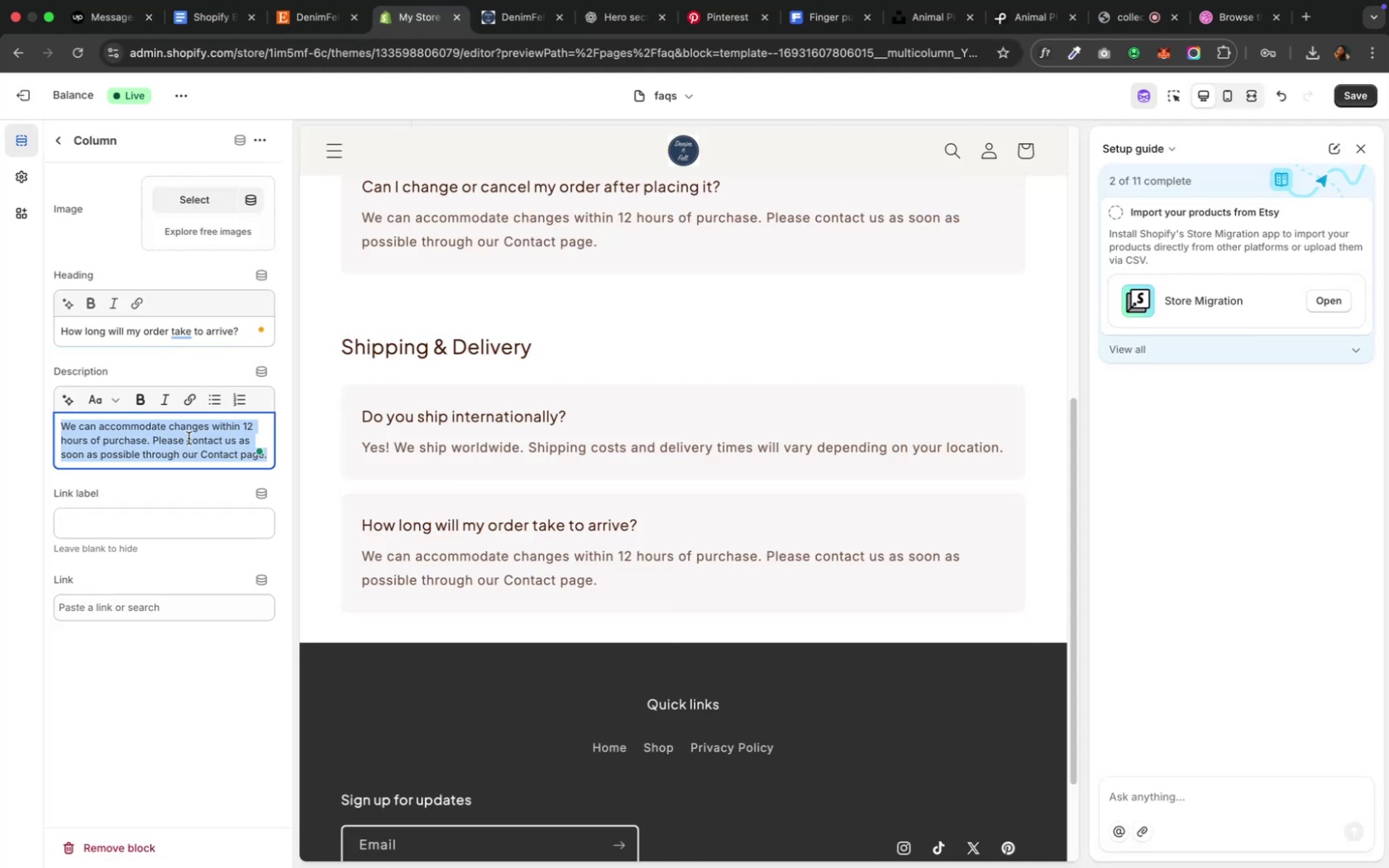 
key(Meta+V)
 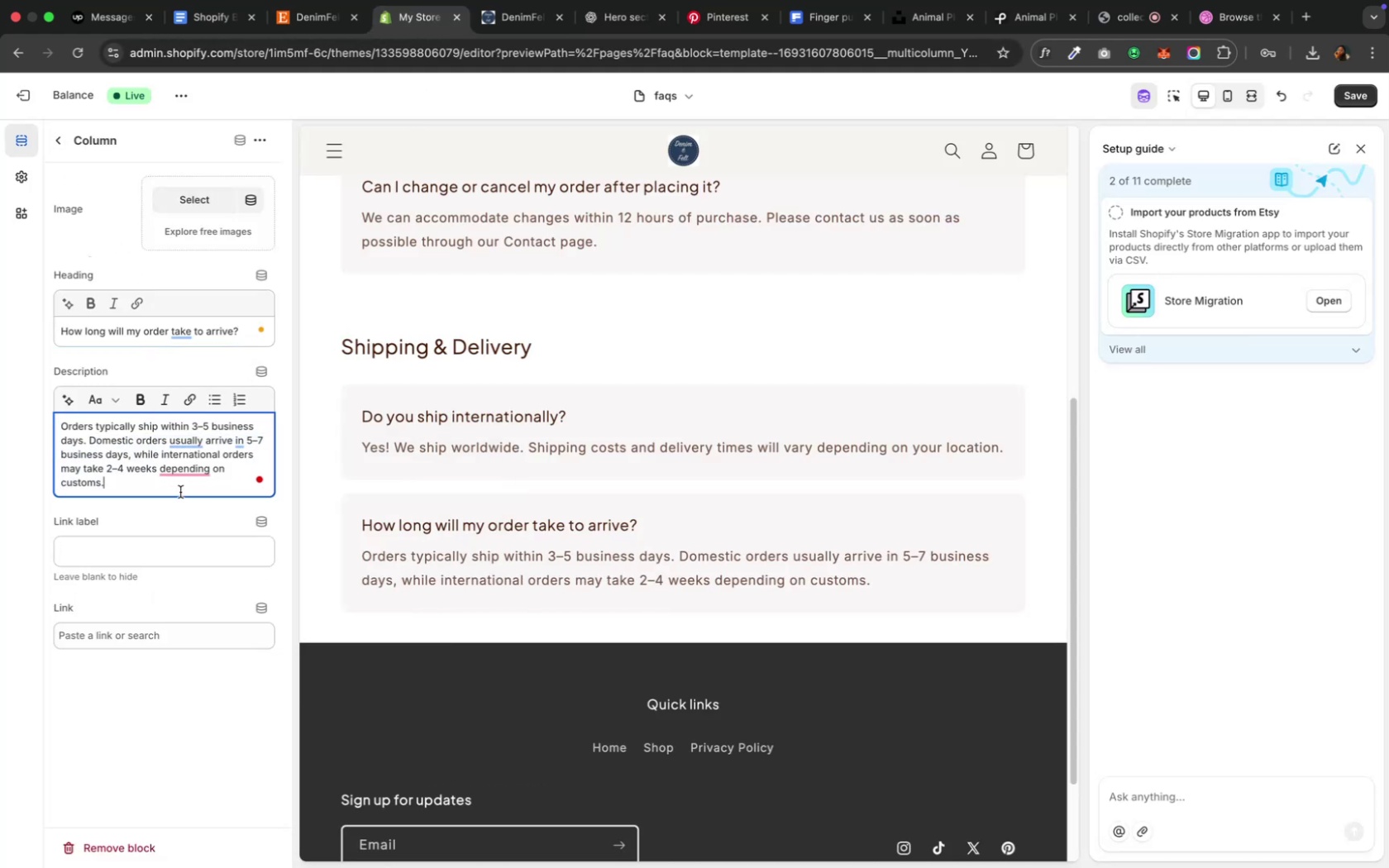 
left_click([208, 505])
 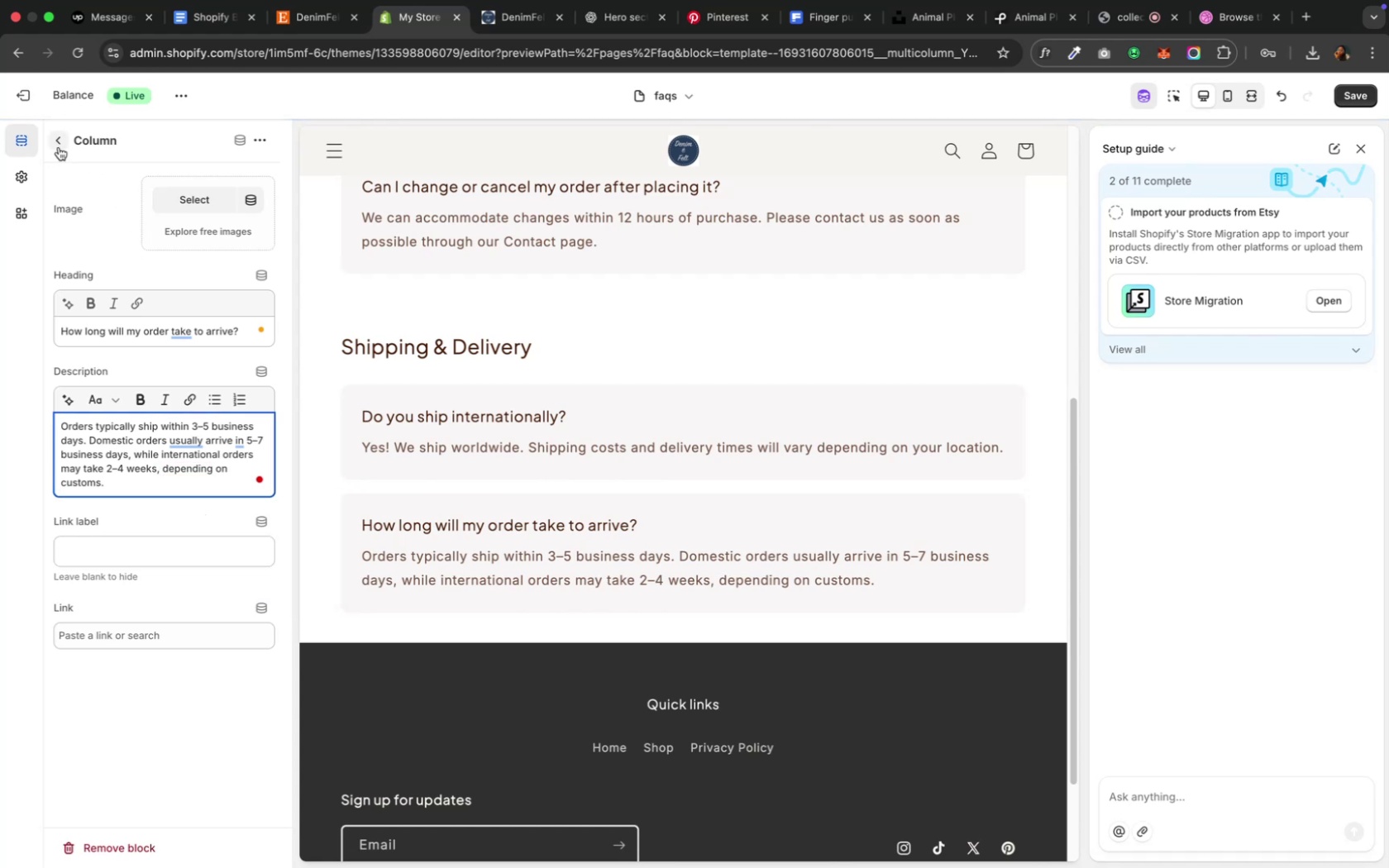 
left_click([59, 147])
 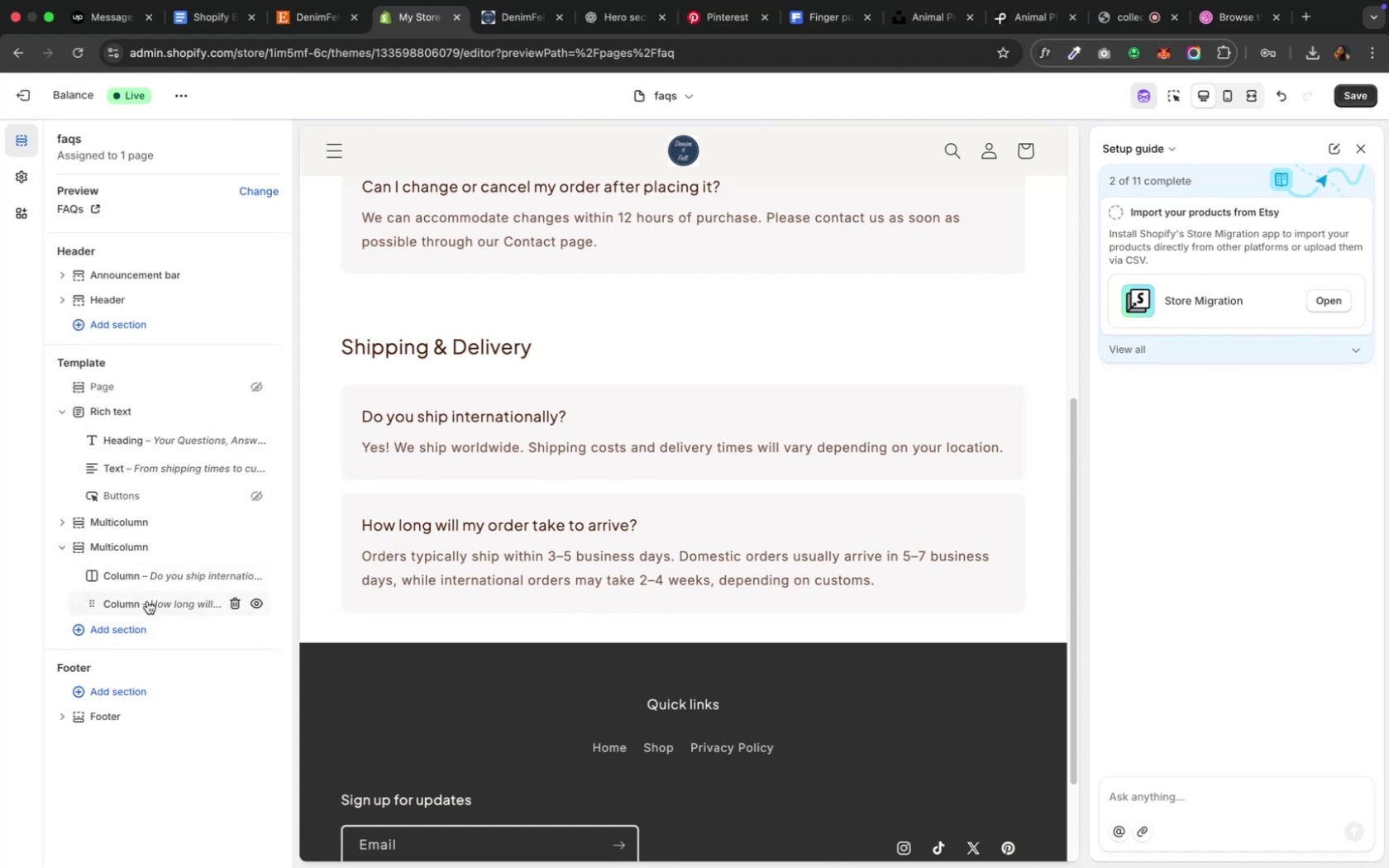 
mouse_move([174, 599])
 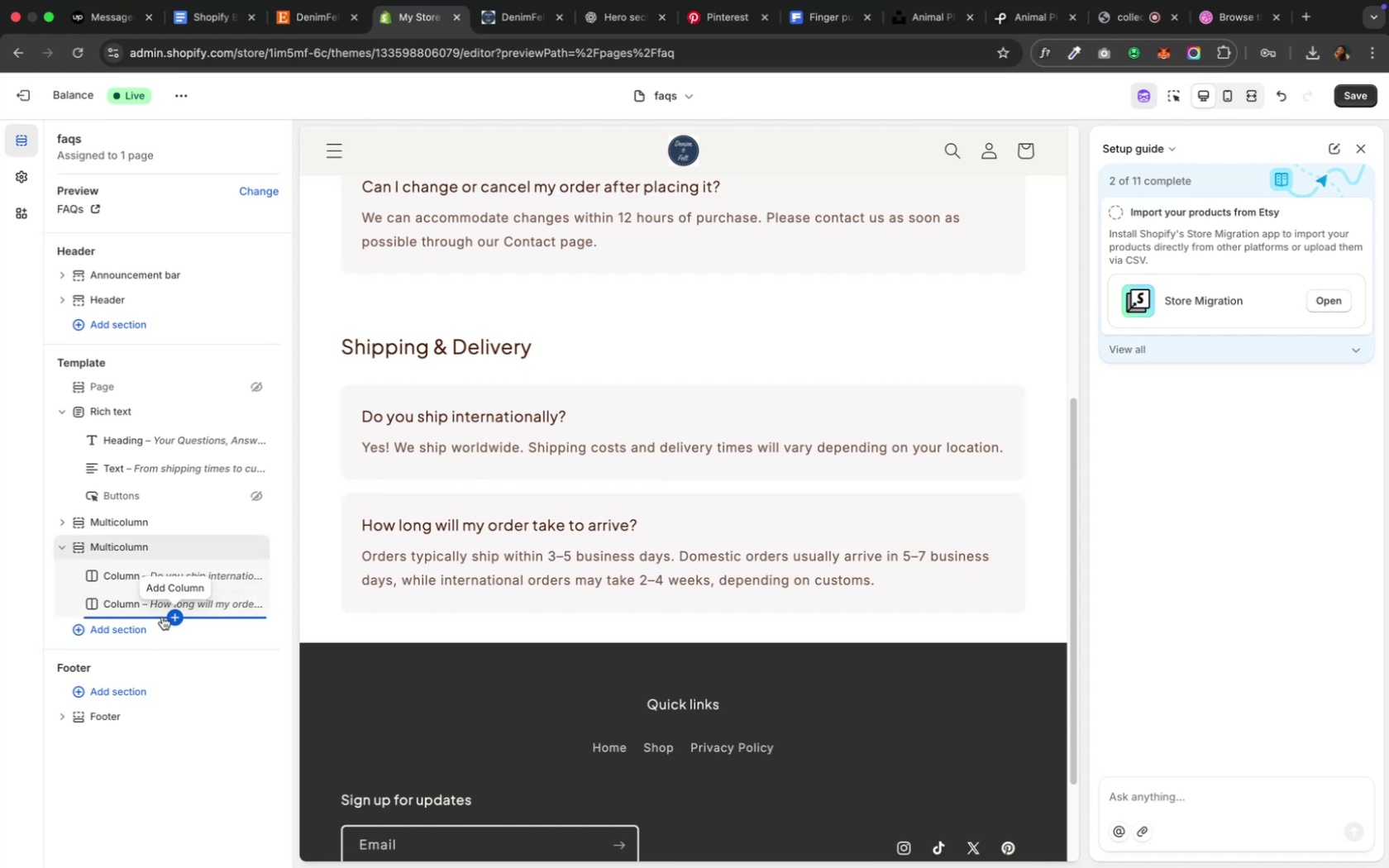 
left_click([169, 618])
 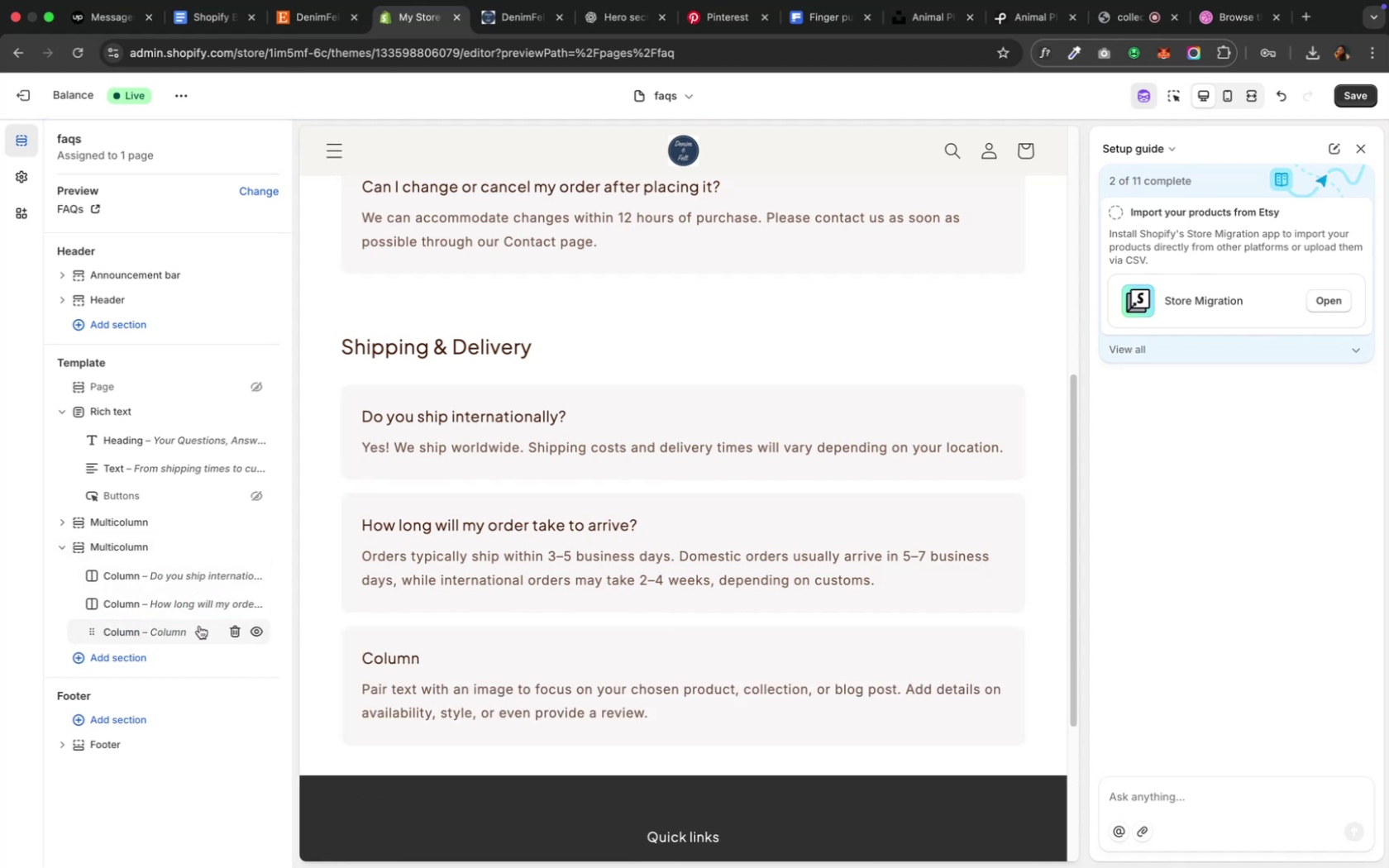 
left_click([191, 626])
 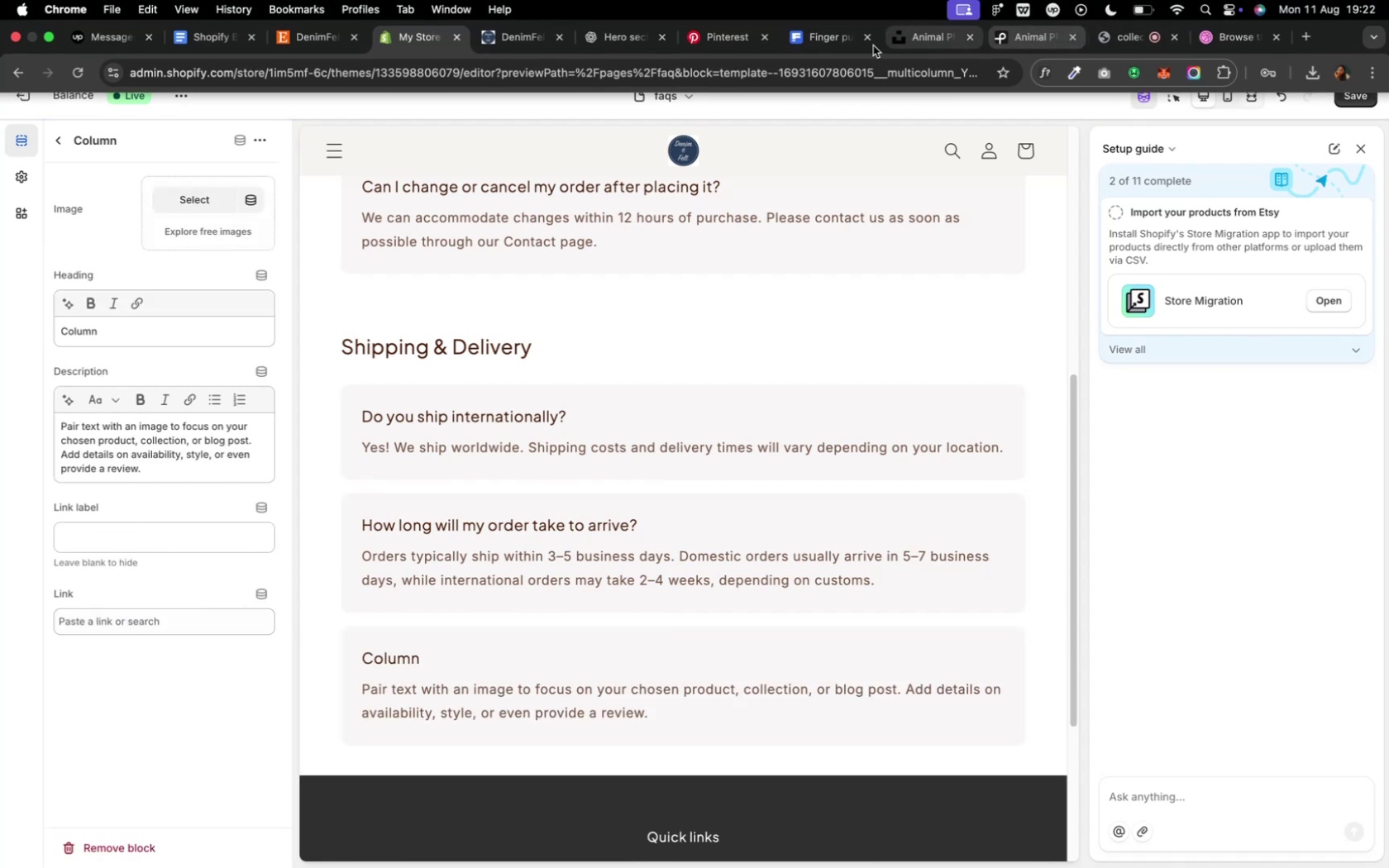 
left_click([614, 41])
 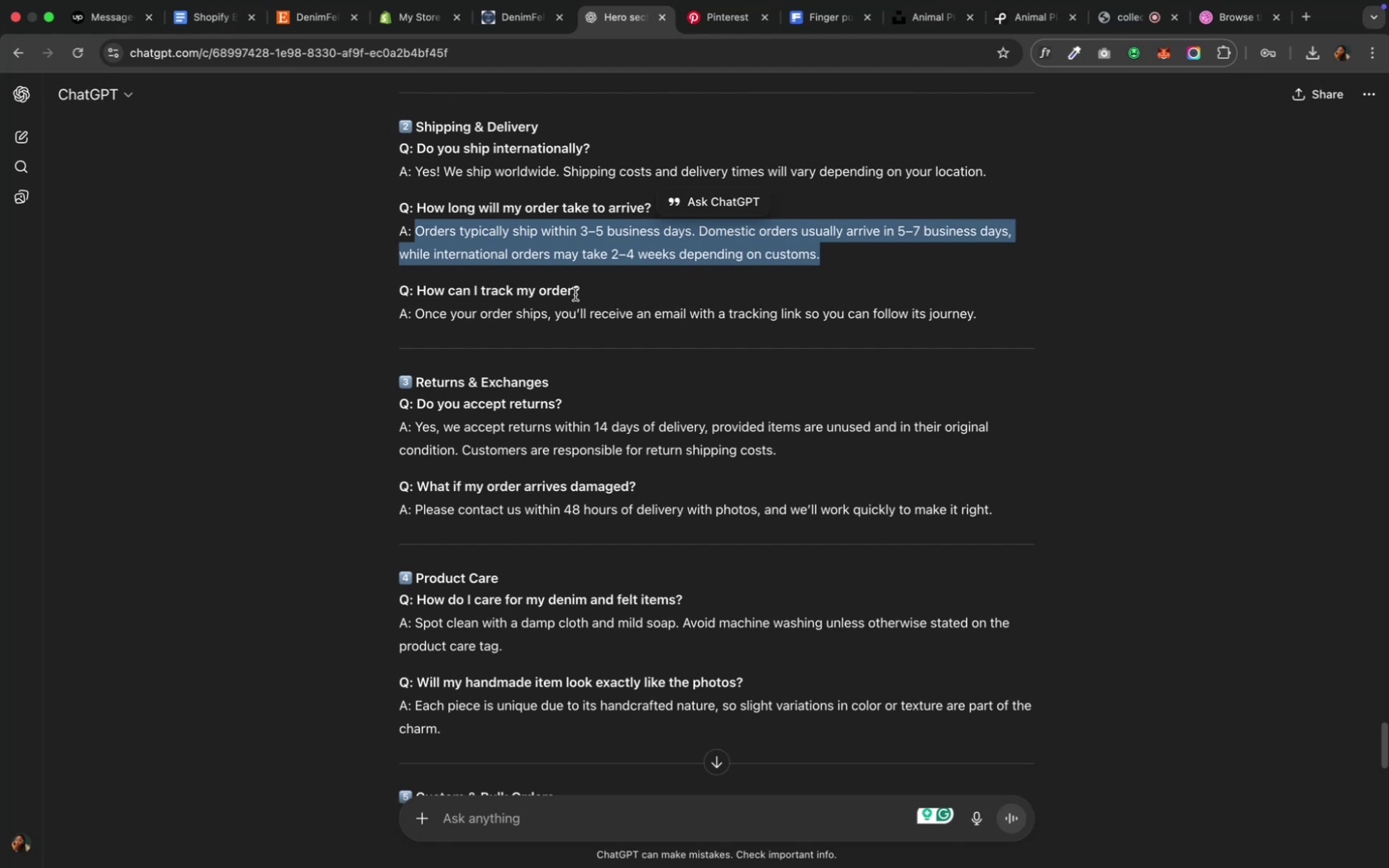 
left_click_drag(start_coordinate=[582, 290], to_coordinate=[420, 288])
 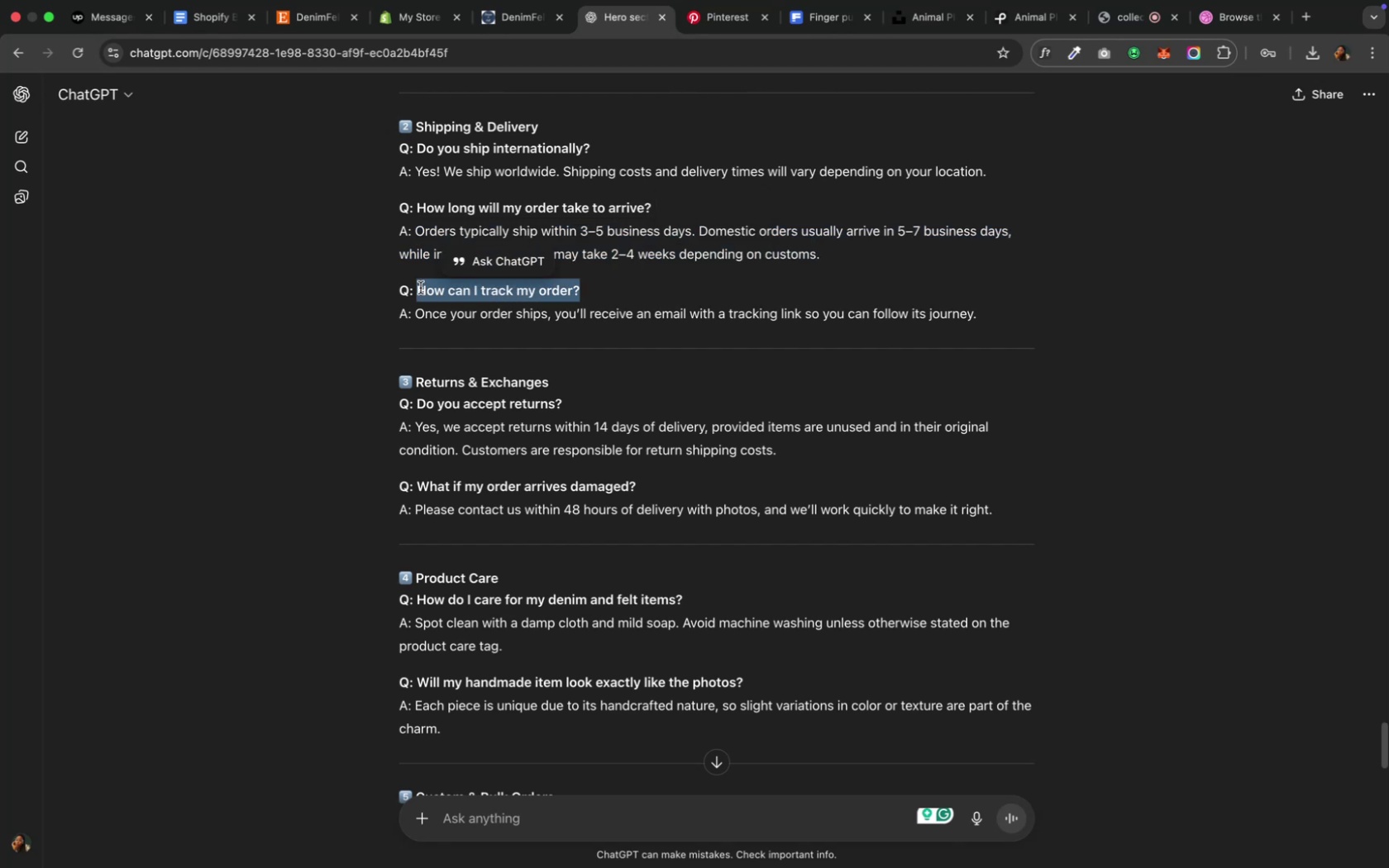 
key(Meta+C)
 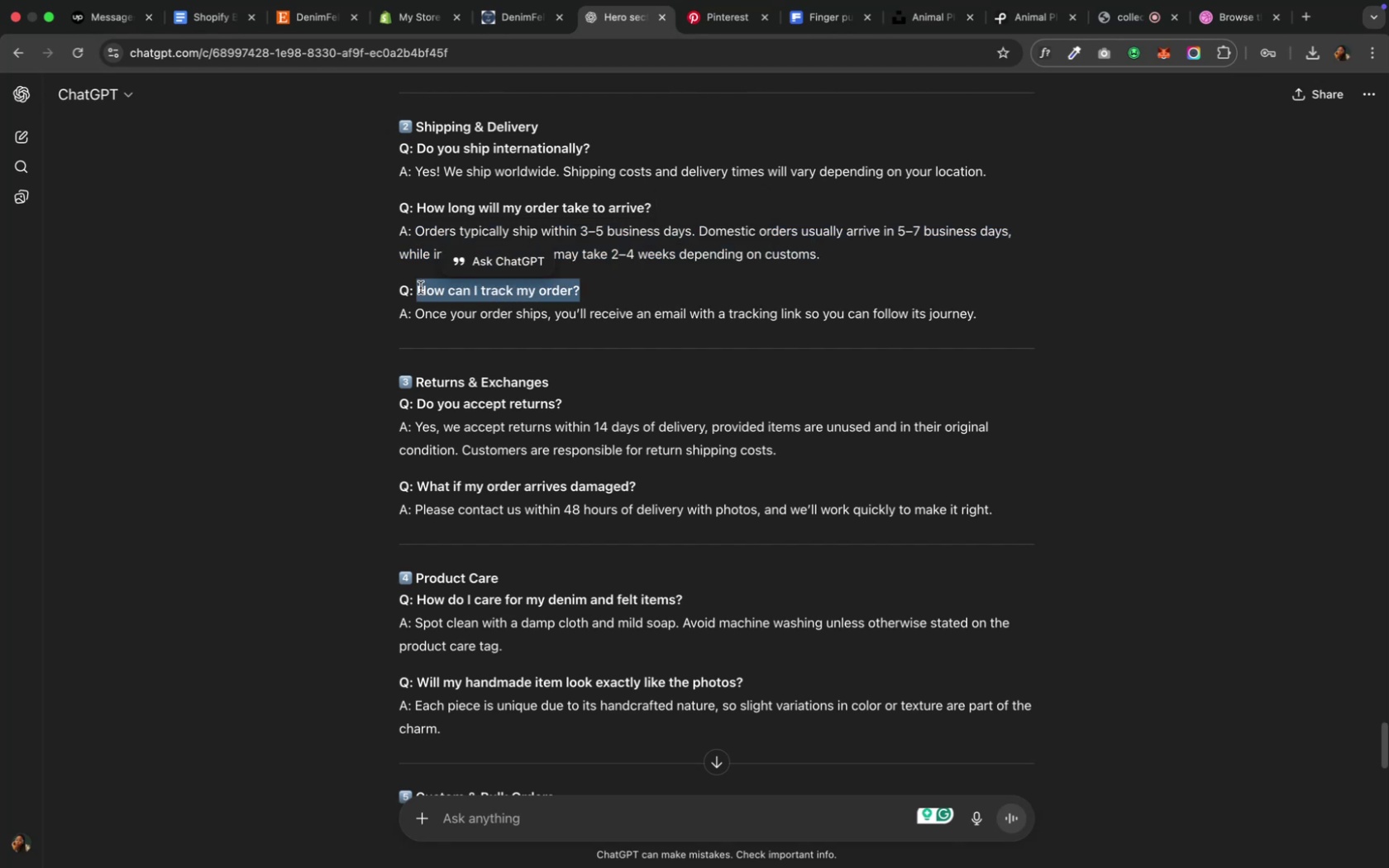 
key(Meta+C)
 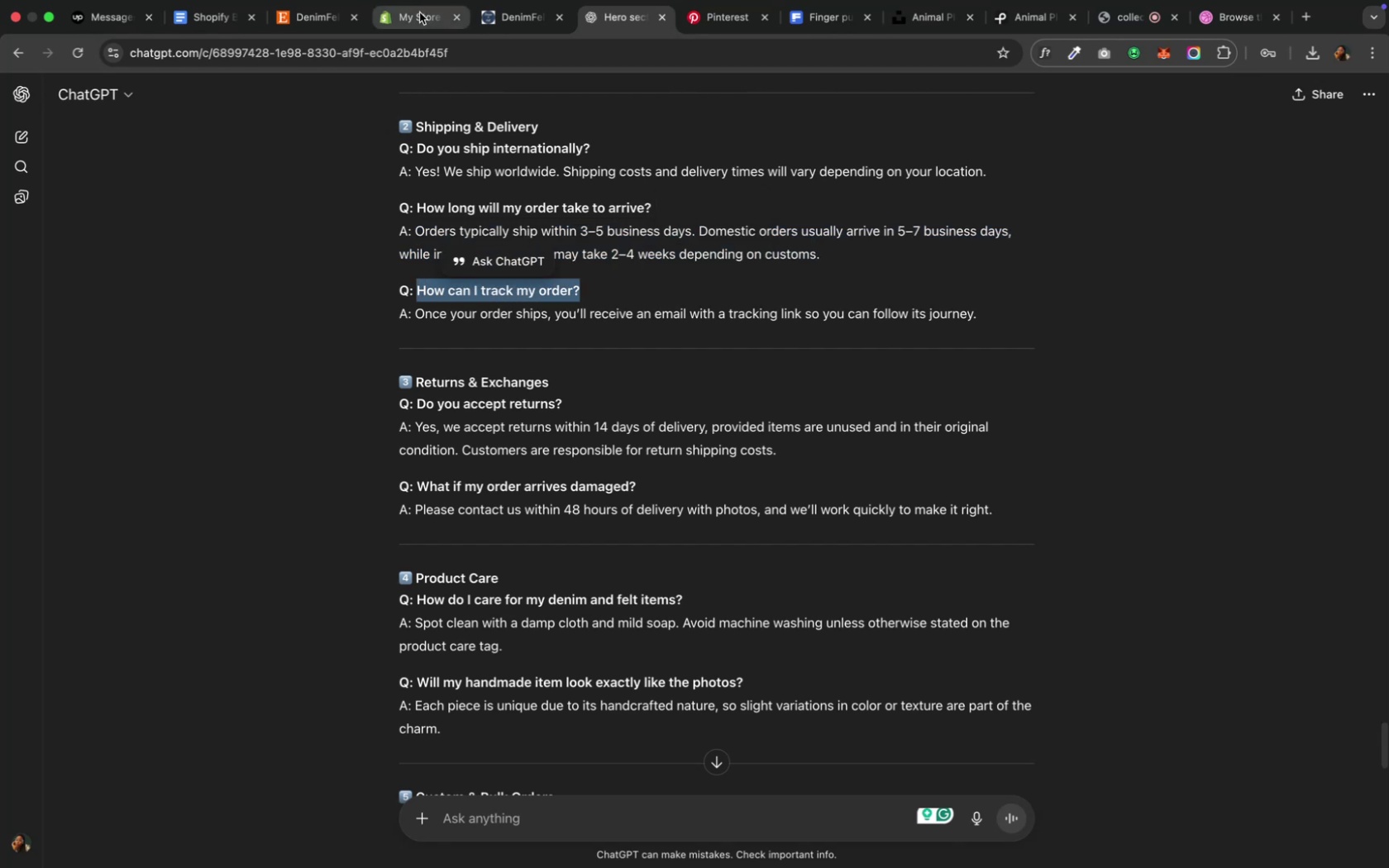 
left_click([403, 20])
 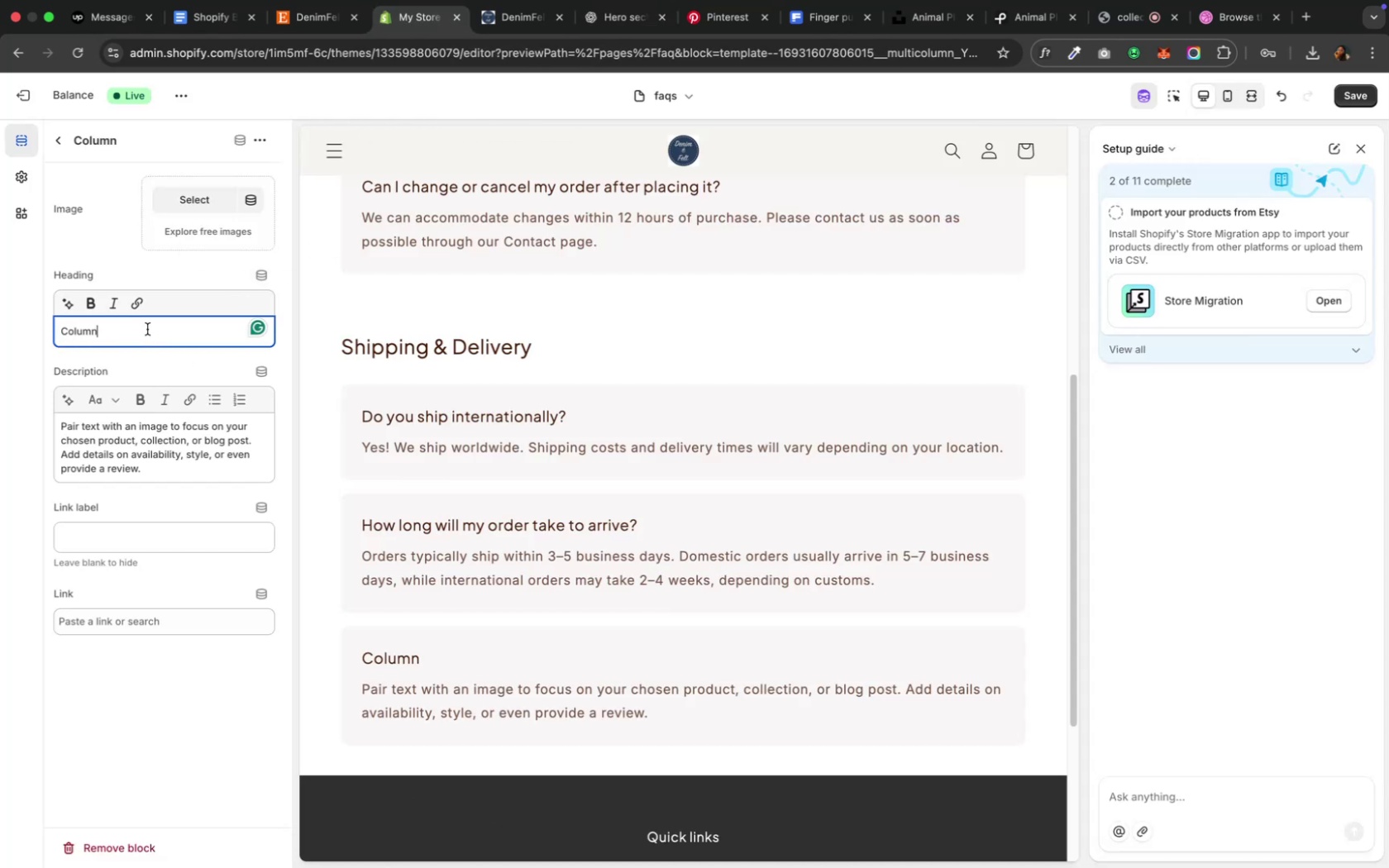 
key(Meta+A)
 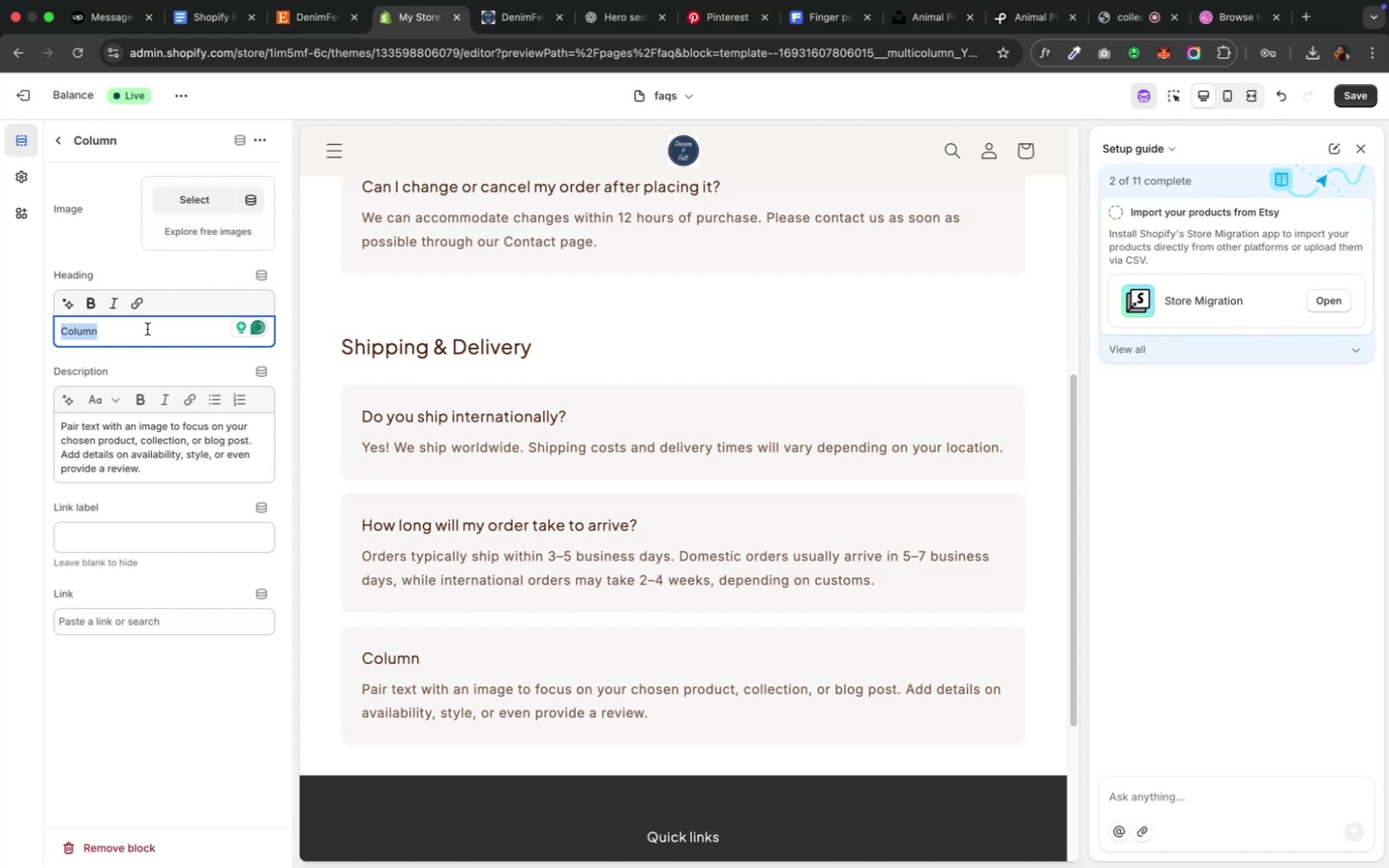 
key(Meta+V)
 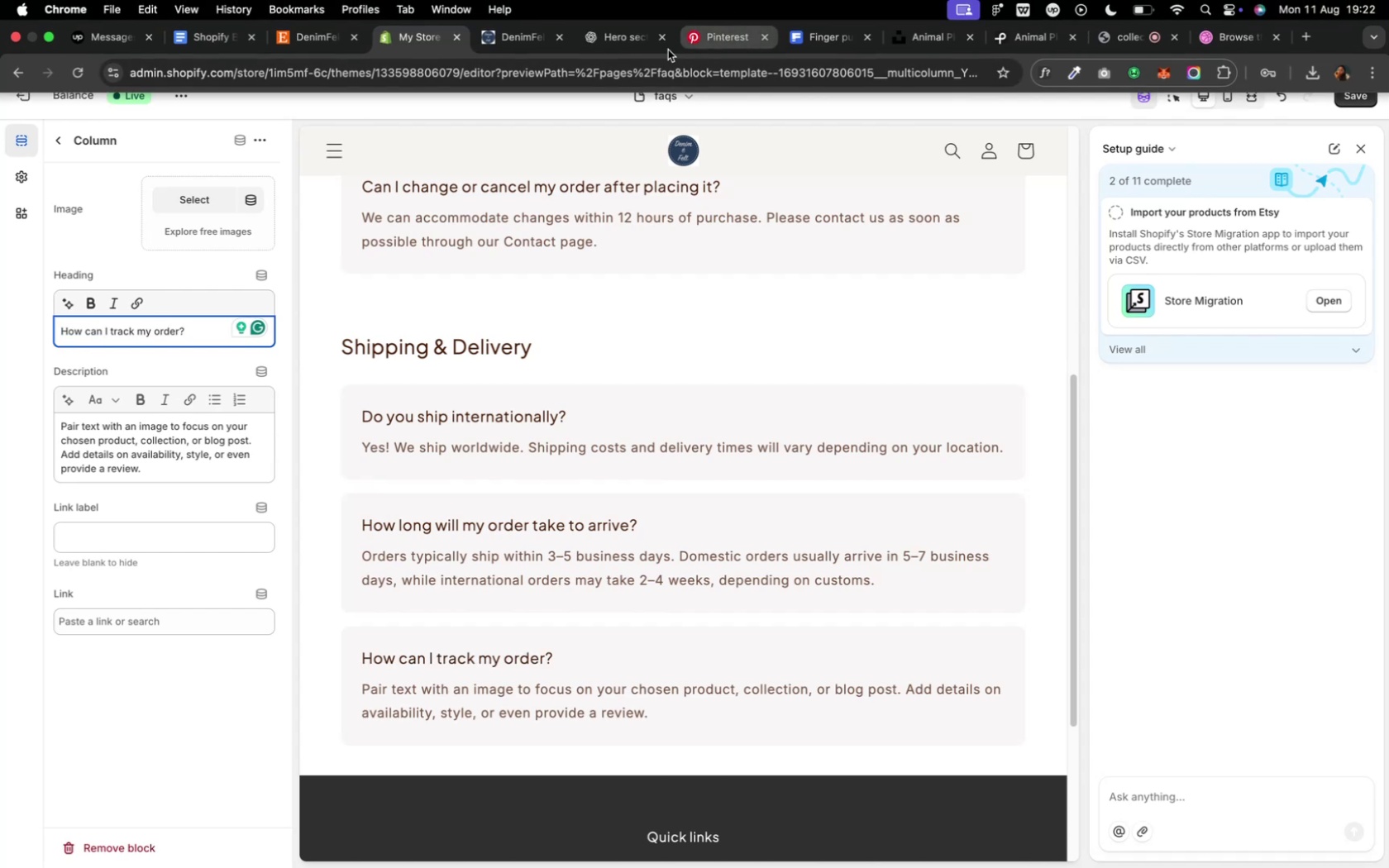 
left_click([600, 40])
 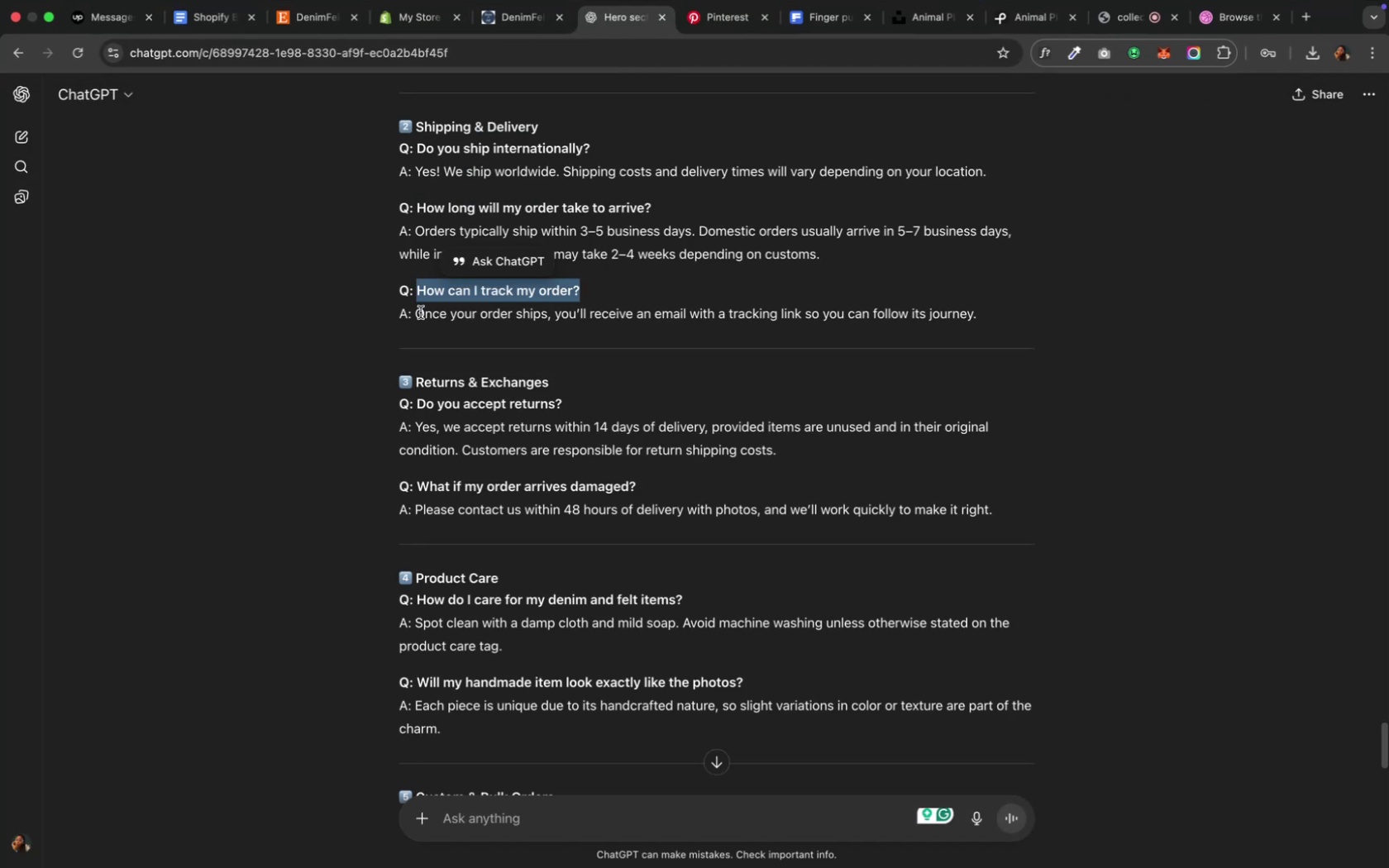 
left_click_drag(start_coordinate=[417, 312], to_coordinate=[991, 321])
 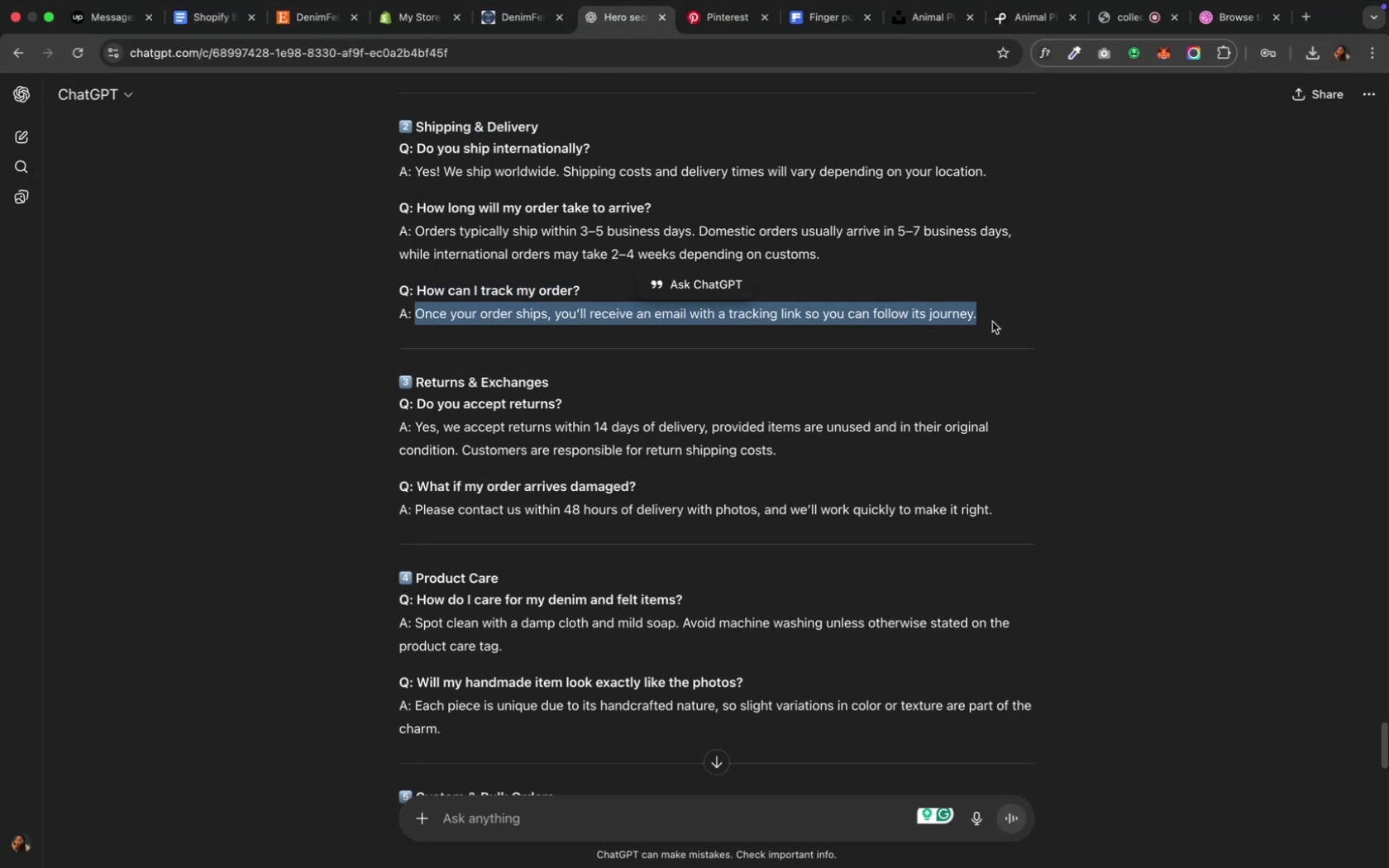 
key(Meta+C)
 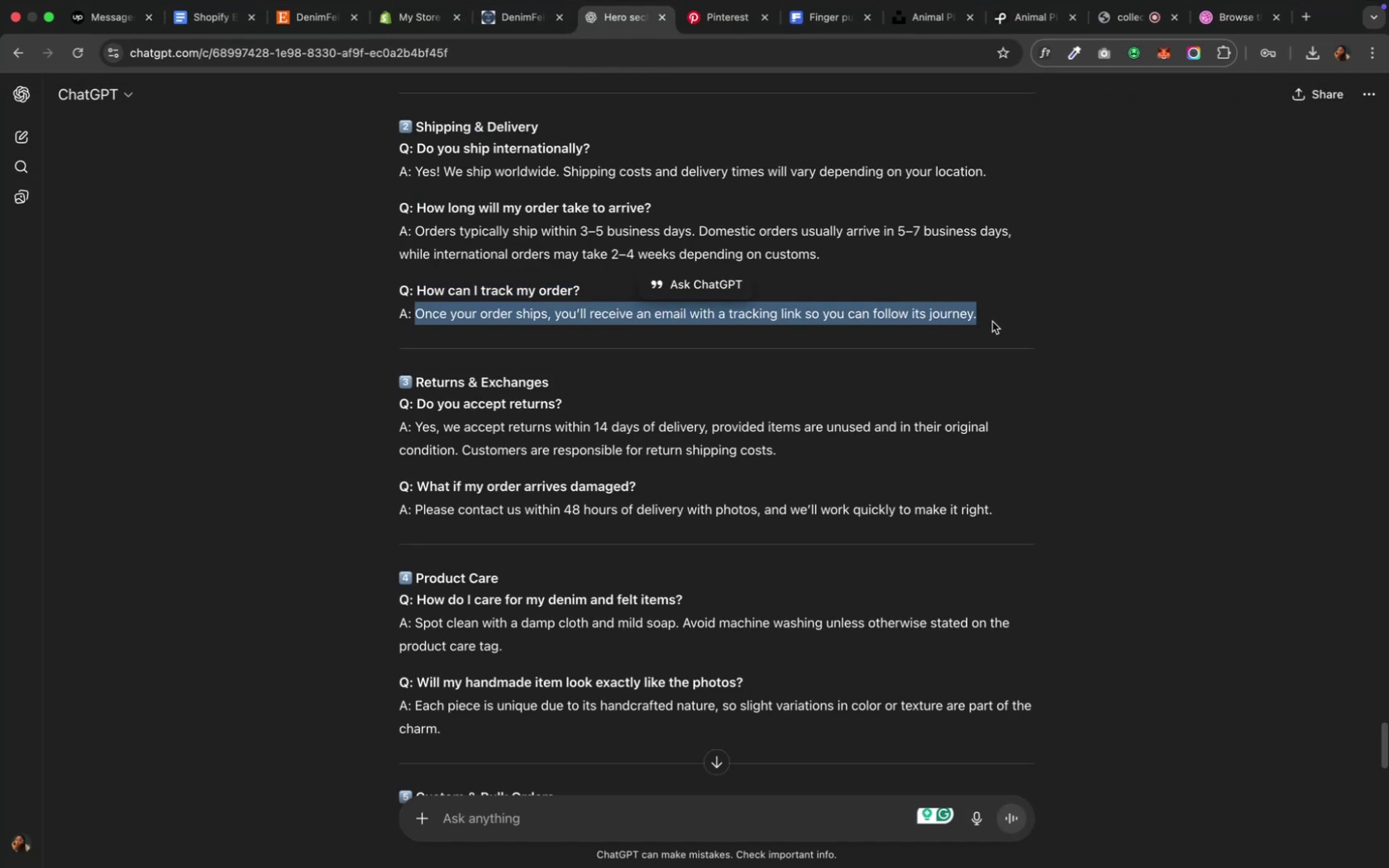 
key(Meta+C)
 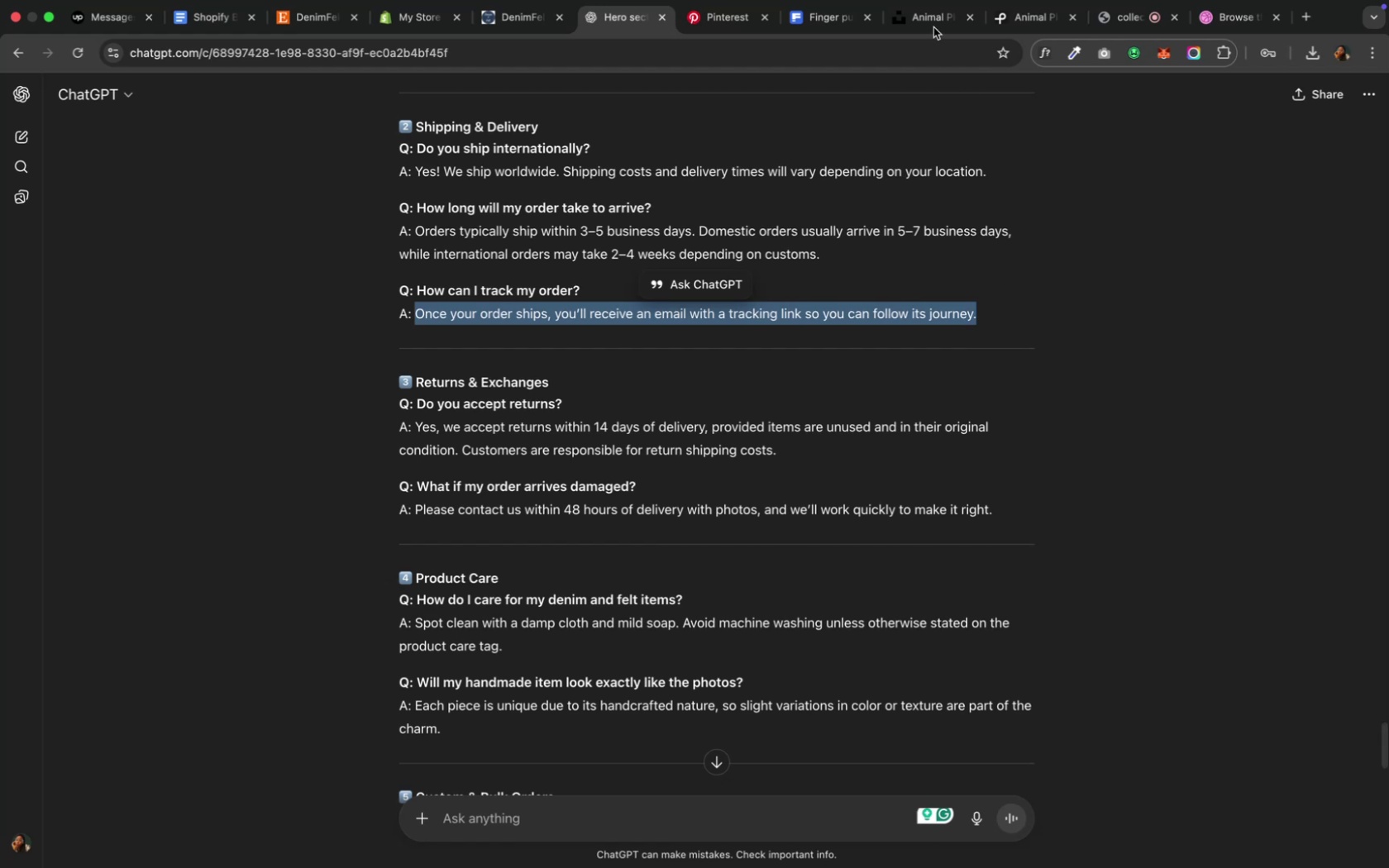 
left_click([408, 12])
 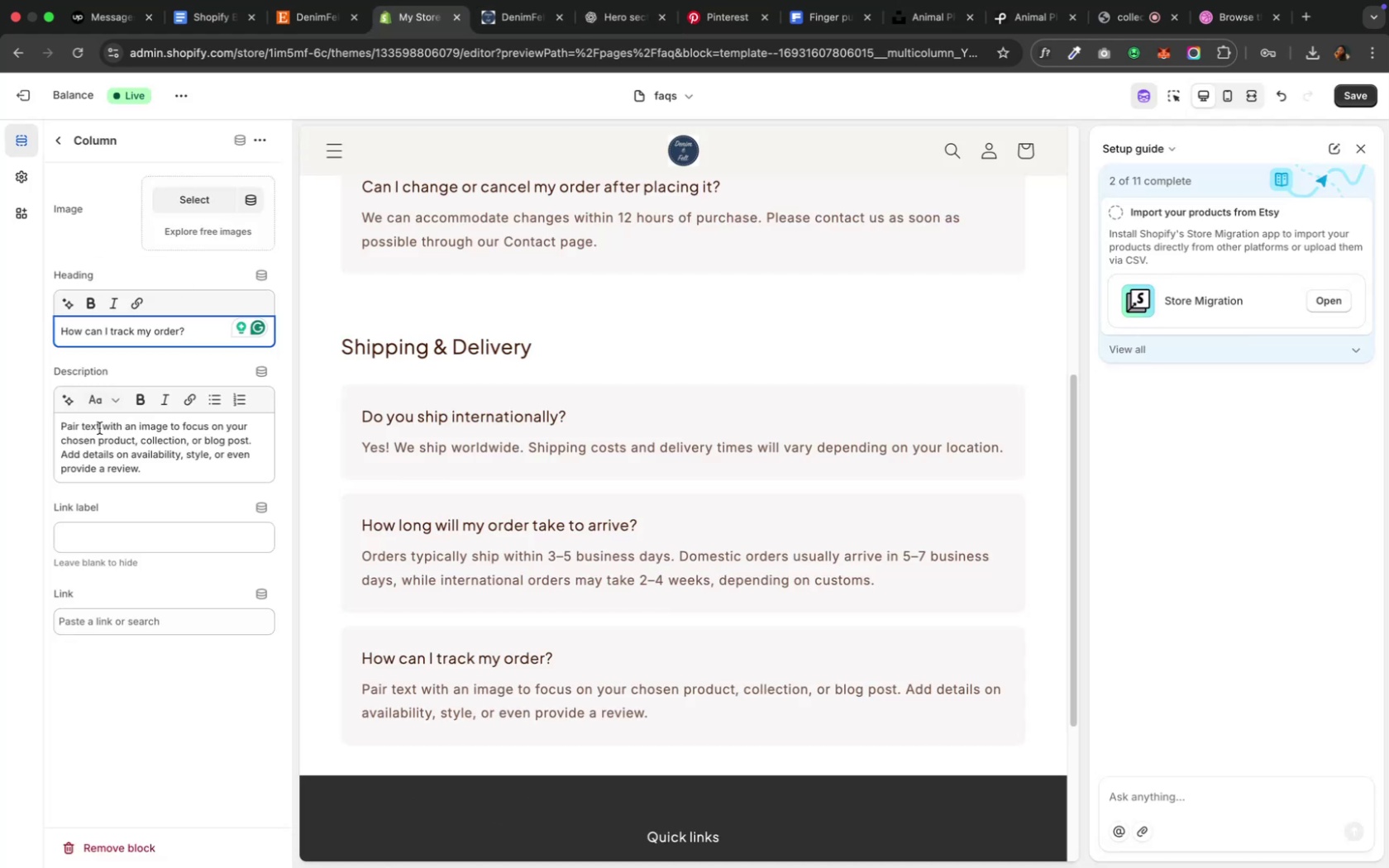 
left_click([117, 451])
 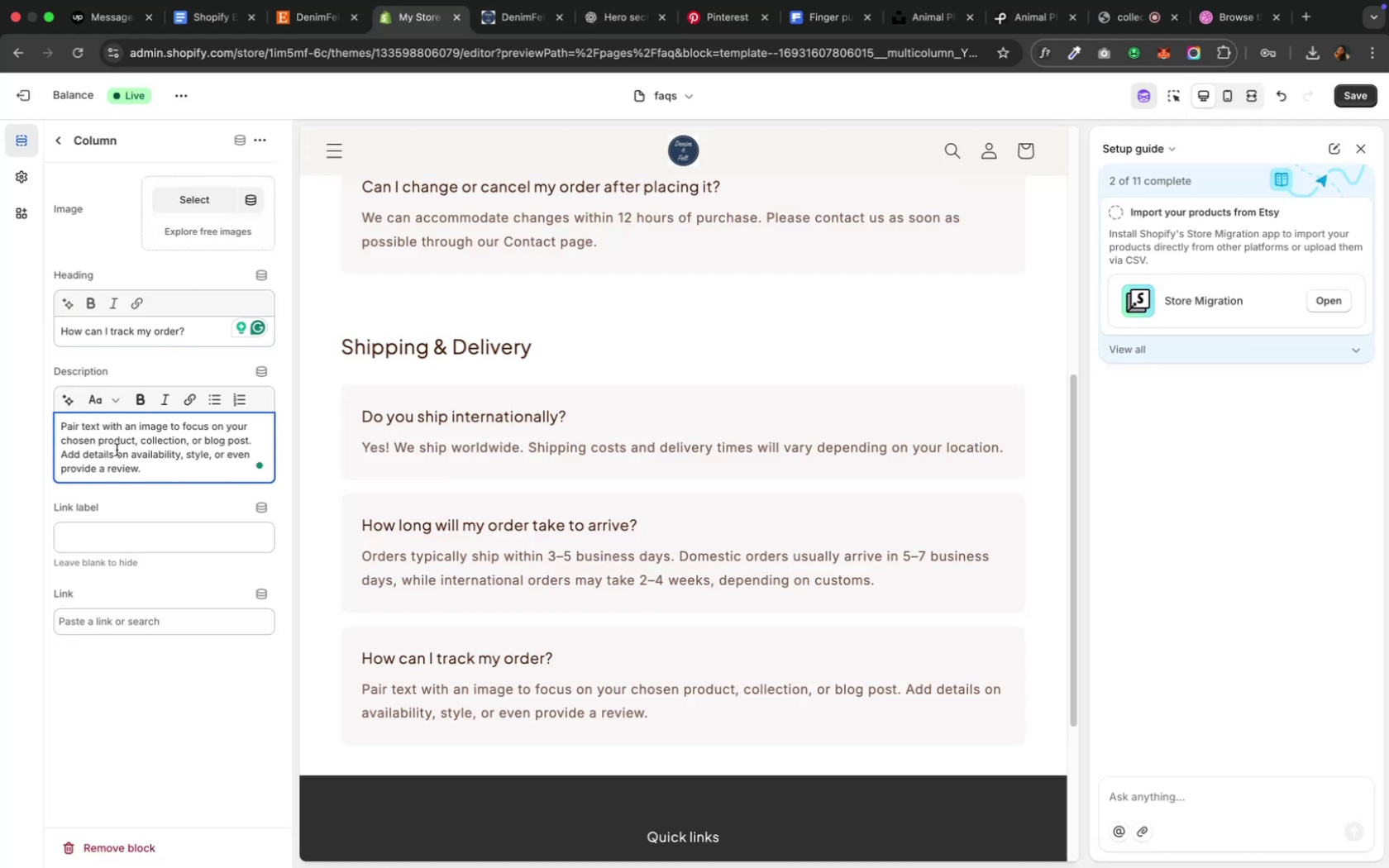 
key(Meta+A)
 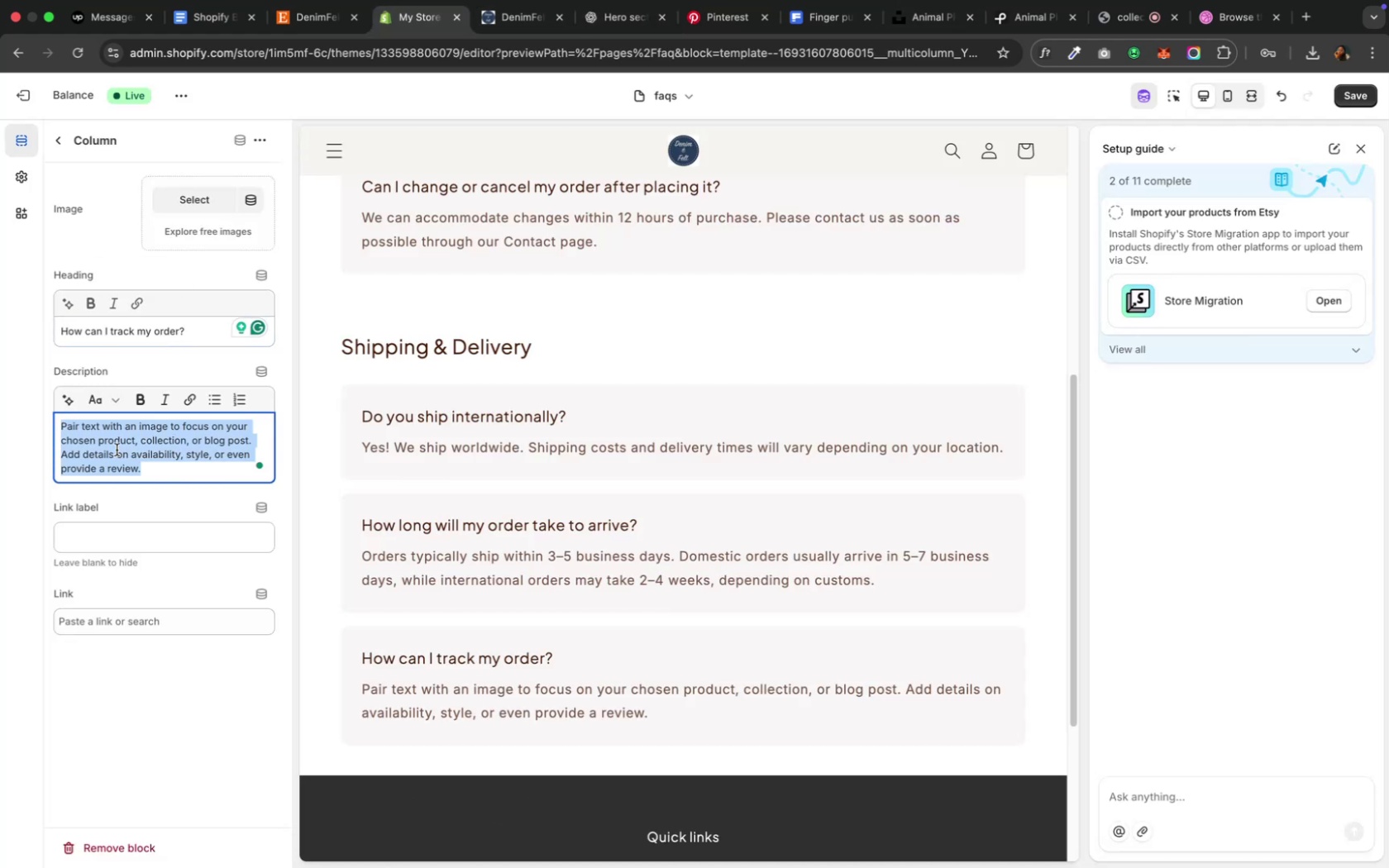 
key(Meta+V)
 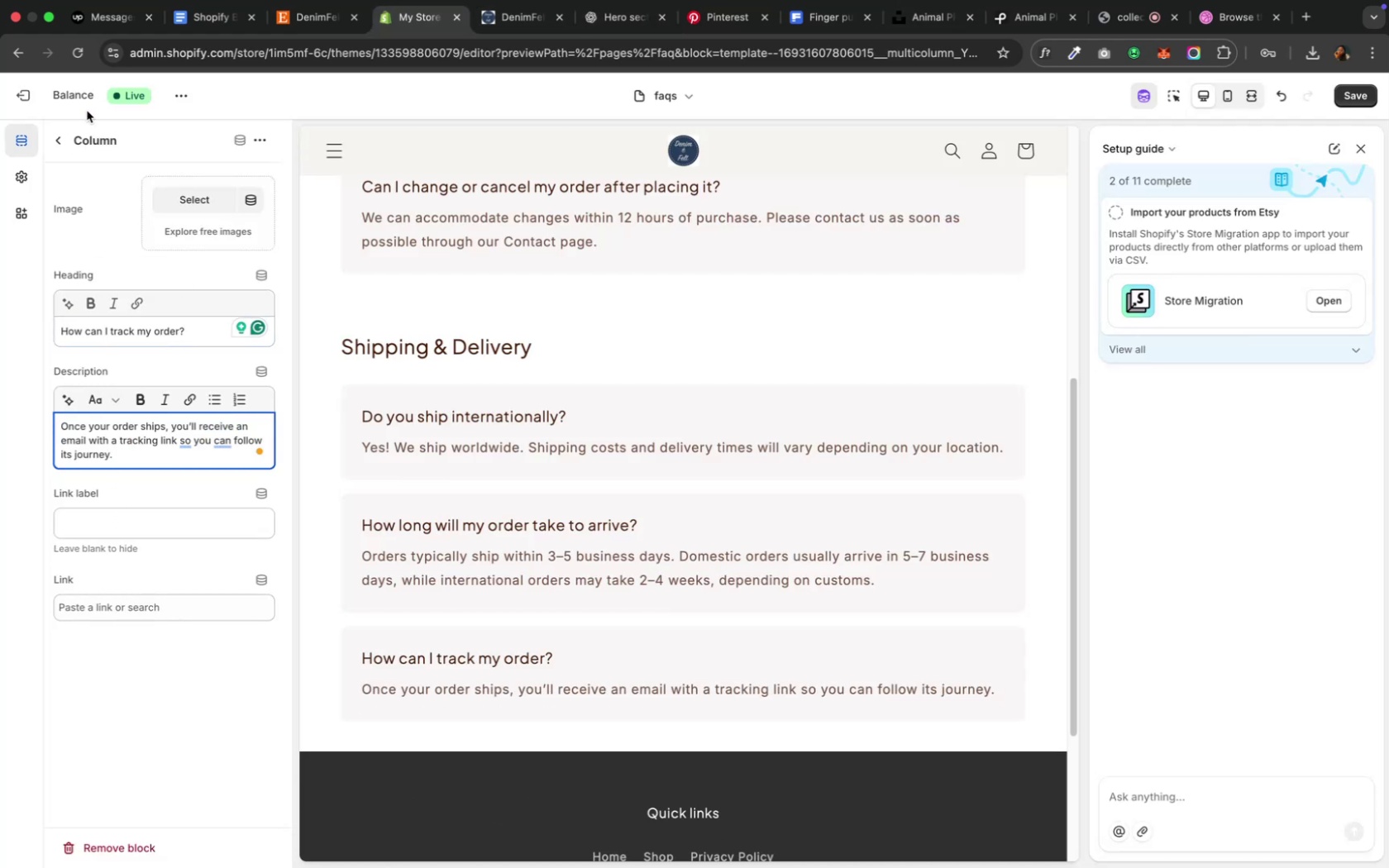 
left_click([51, 138])
 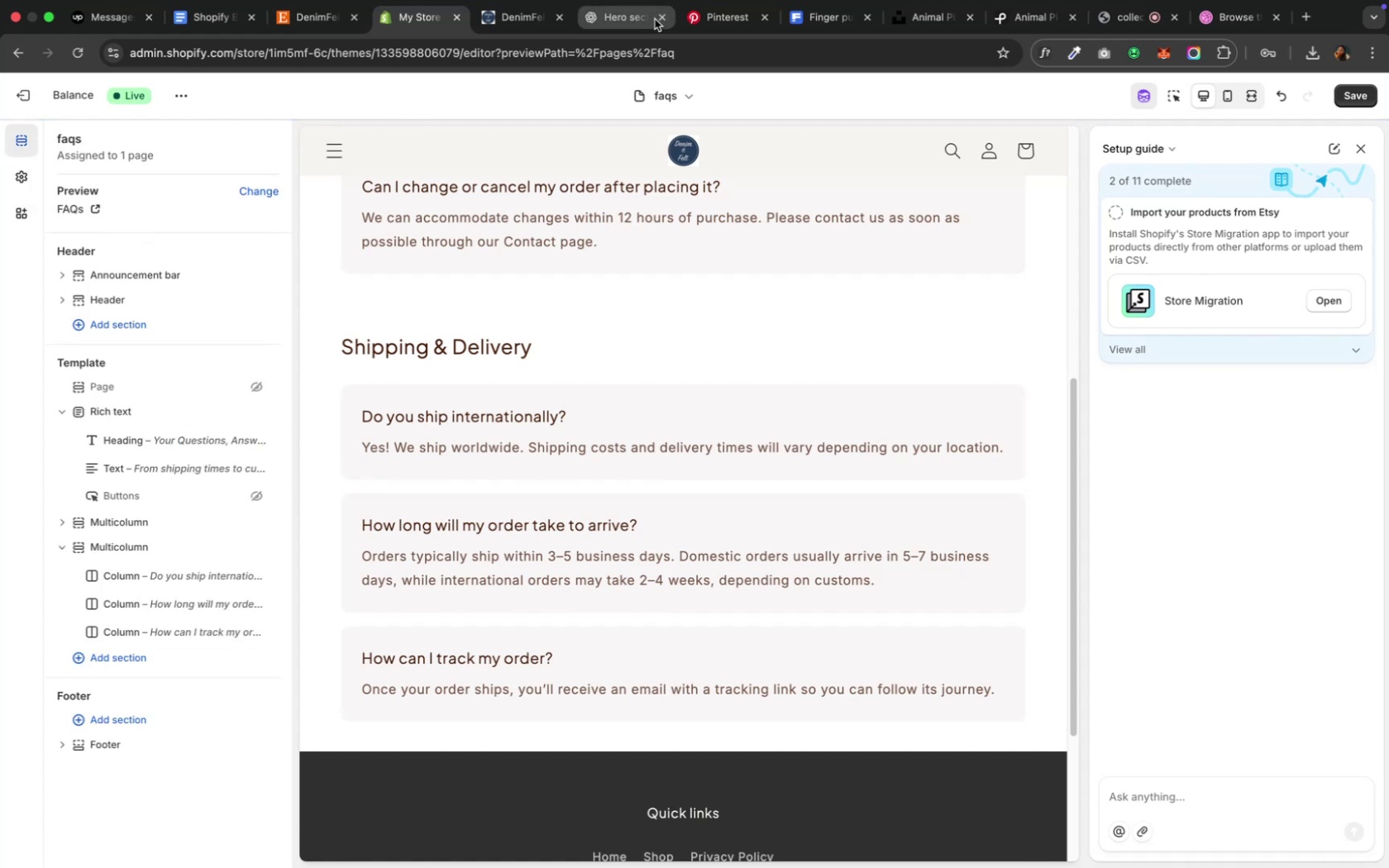 
wait(5.12)
 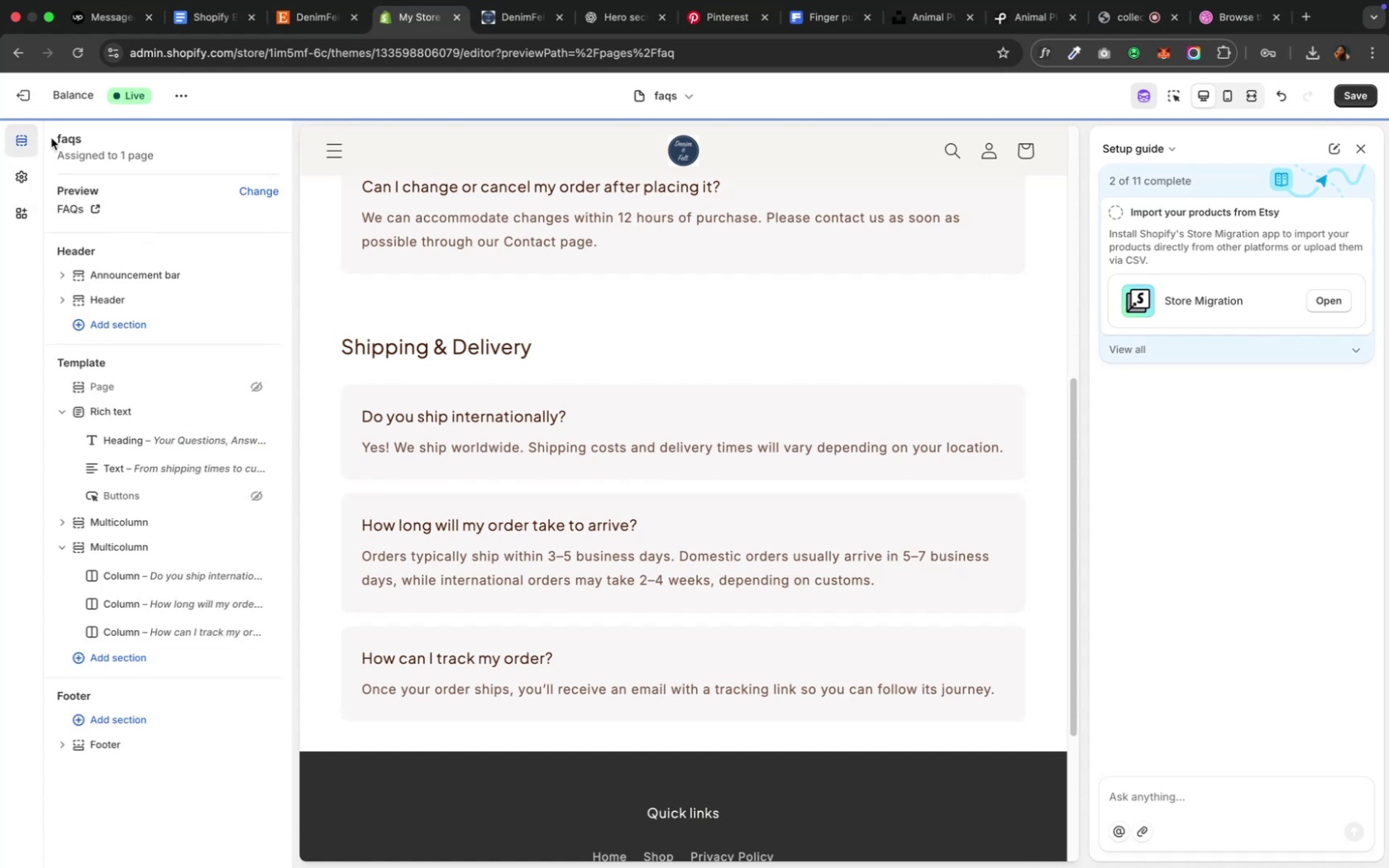 
left_click([622, 21])
 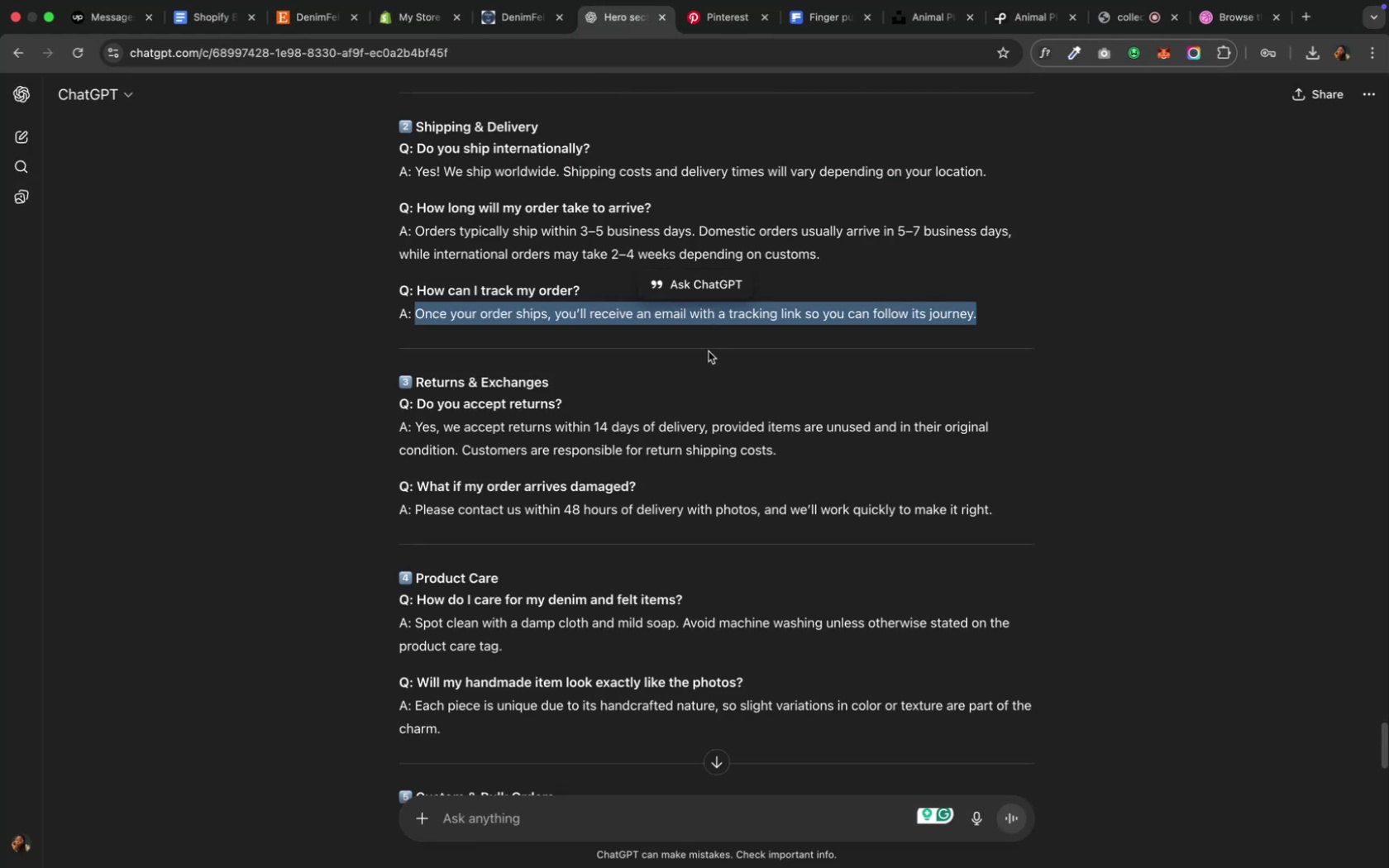 
scroll: coordinate [661, 394], scroll_direction: down, amount: 10.0
 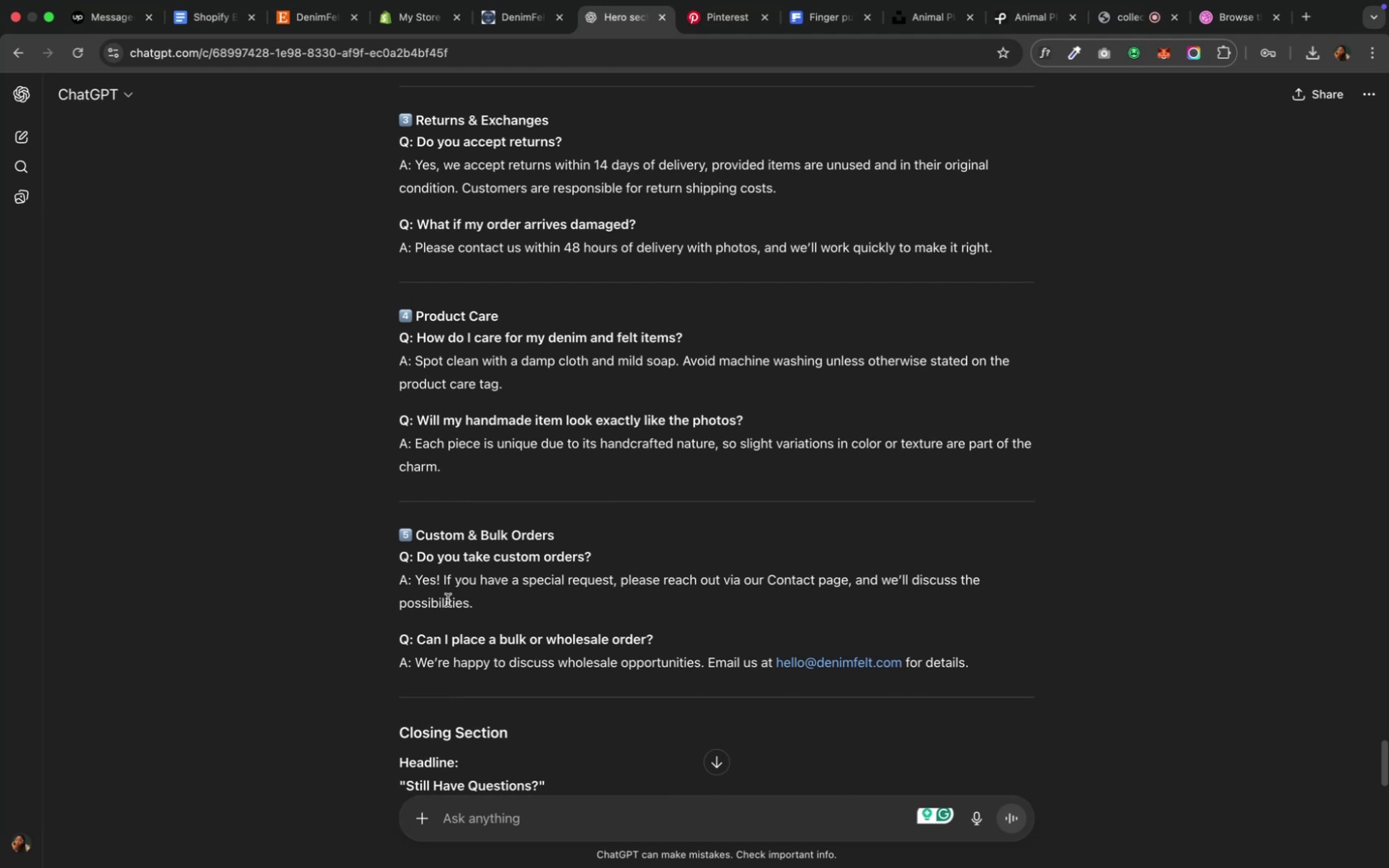 
wait(6.88)
 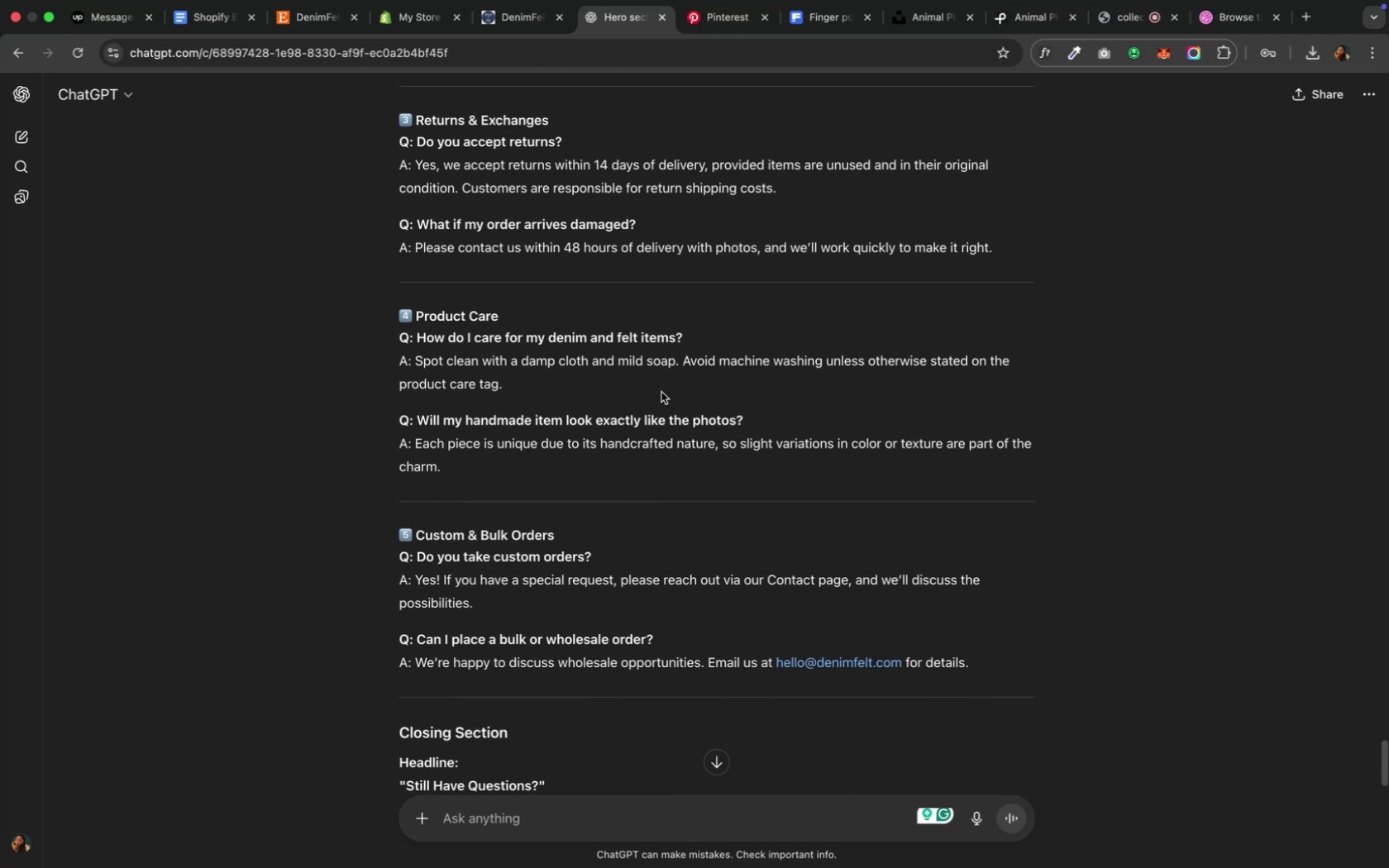 
mouse_move([489, 22])
 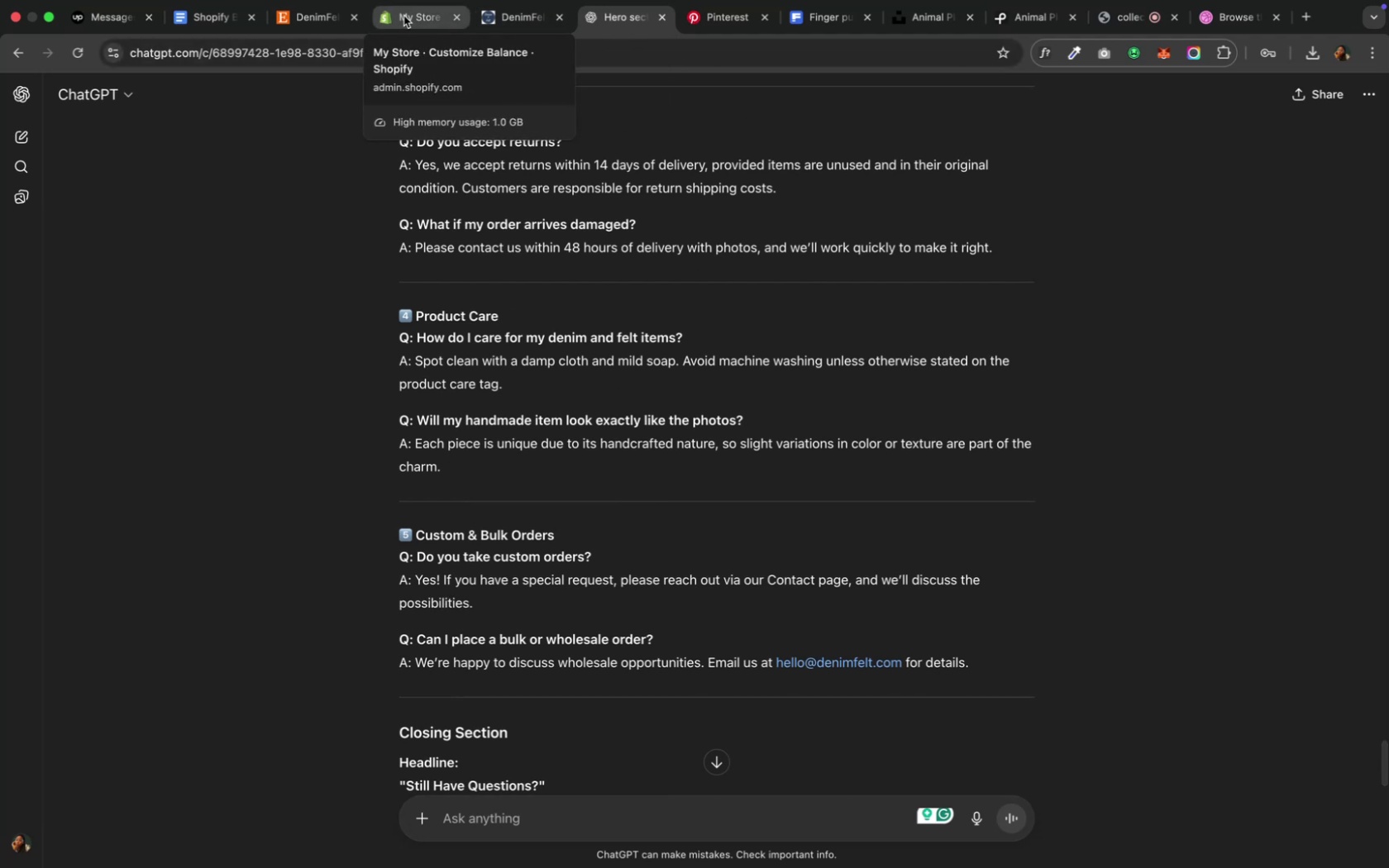 
left_click([403, 16])
 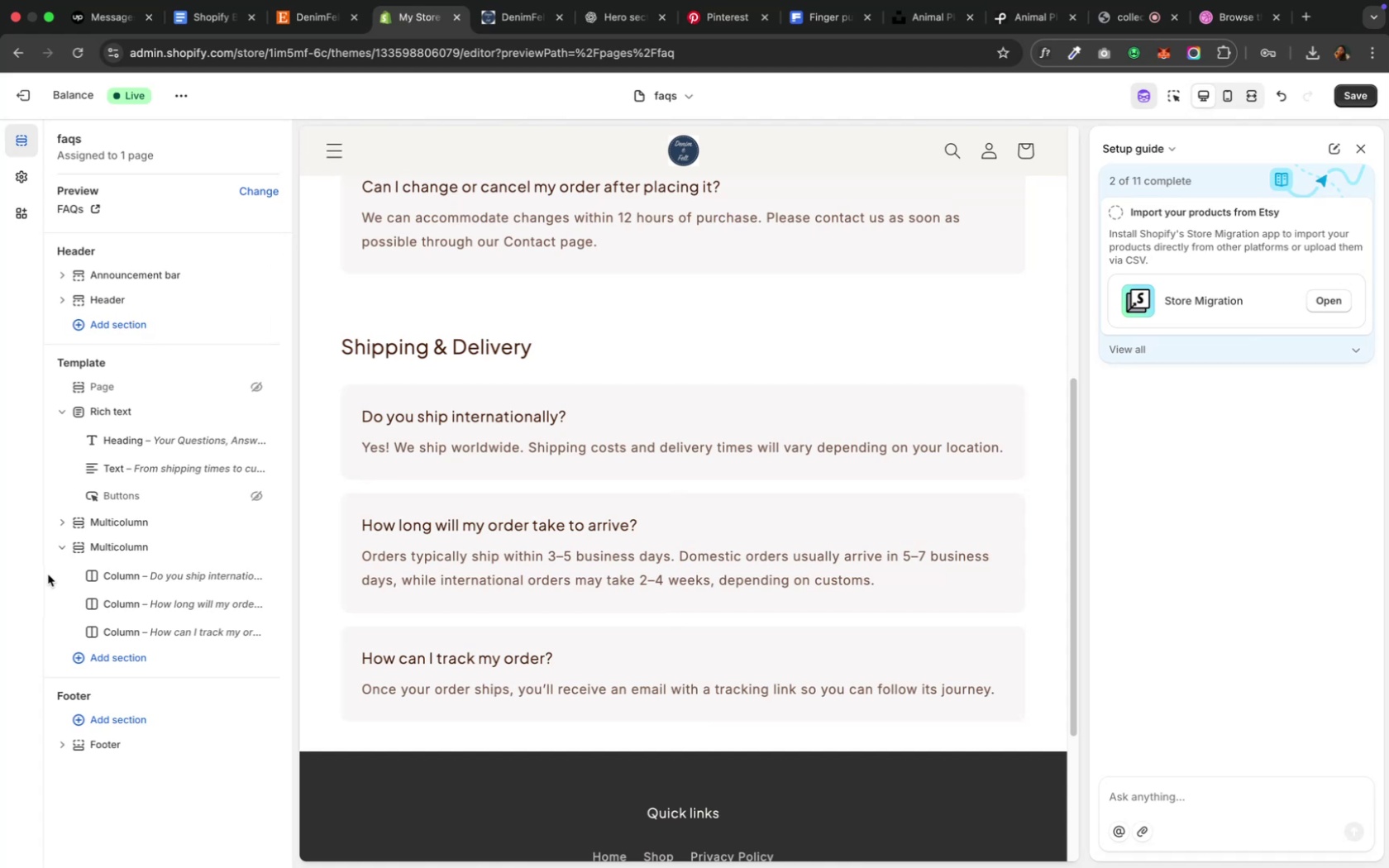 
left_click([56, 552])
 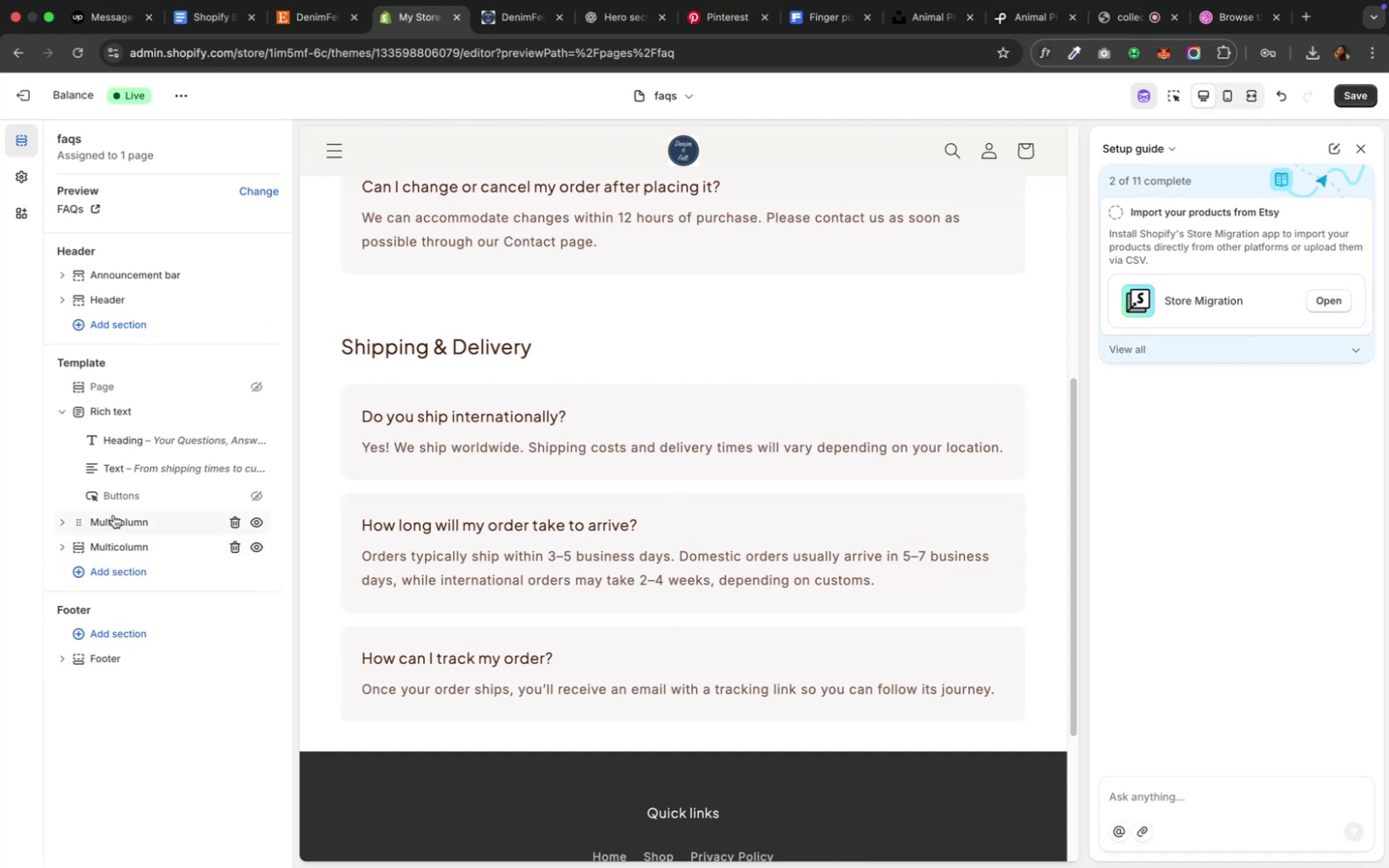 
right_click([113, 515])
 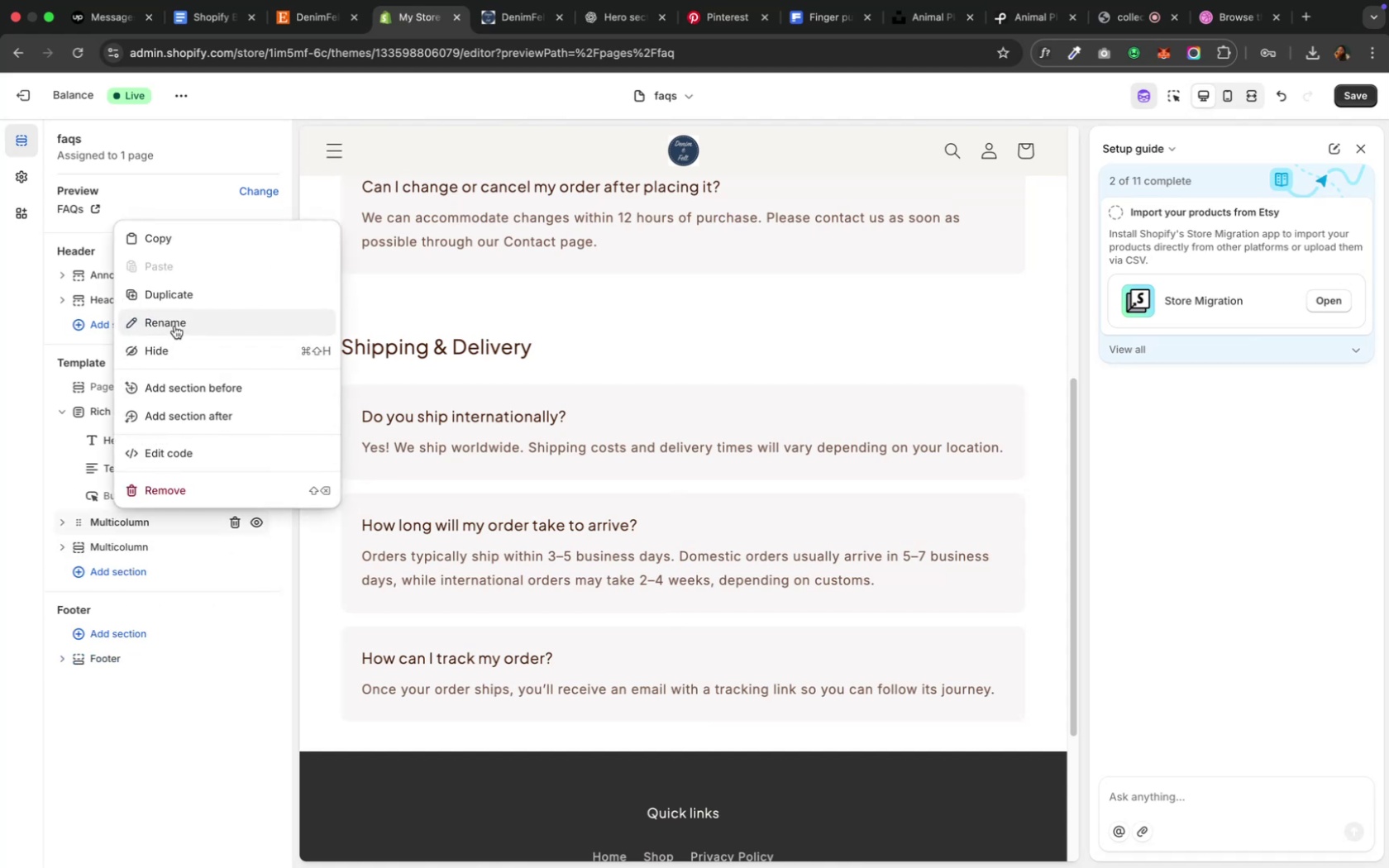 
left_click([180, 300])
 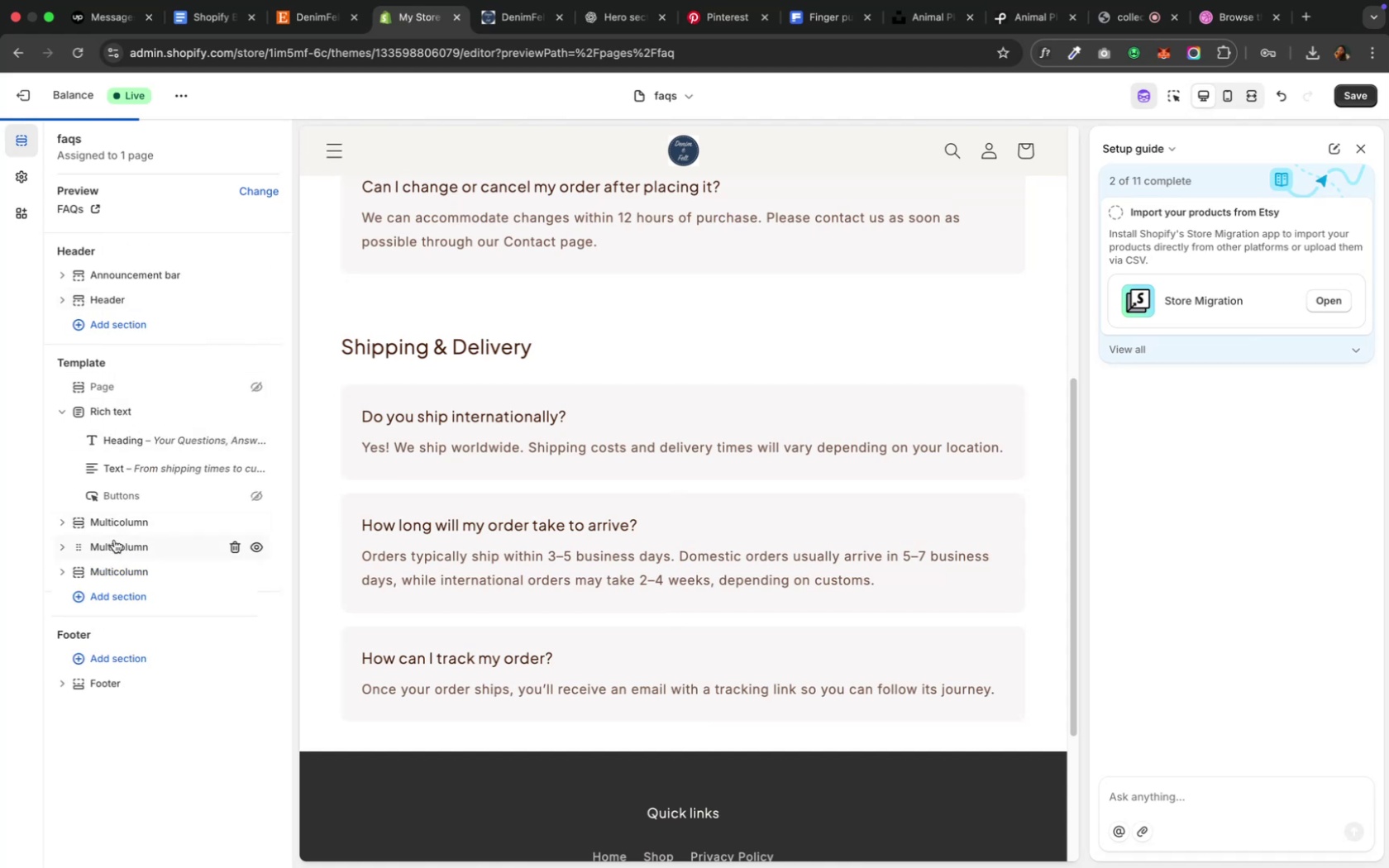 
left_click_drag(start_coordinate=[114, 540], to_coordinate=[88, 666])
 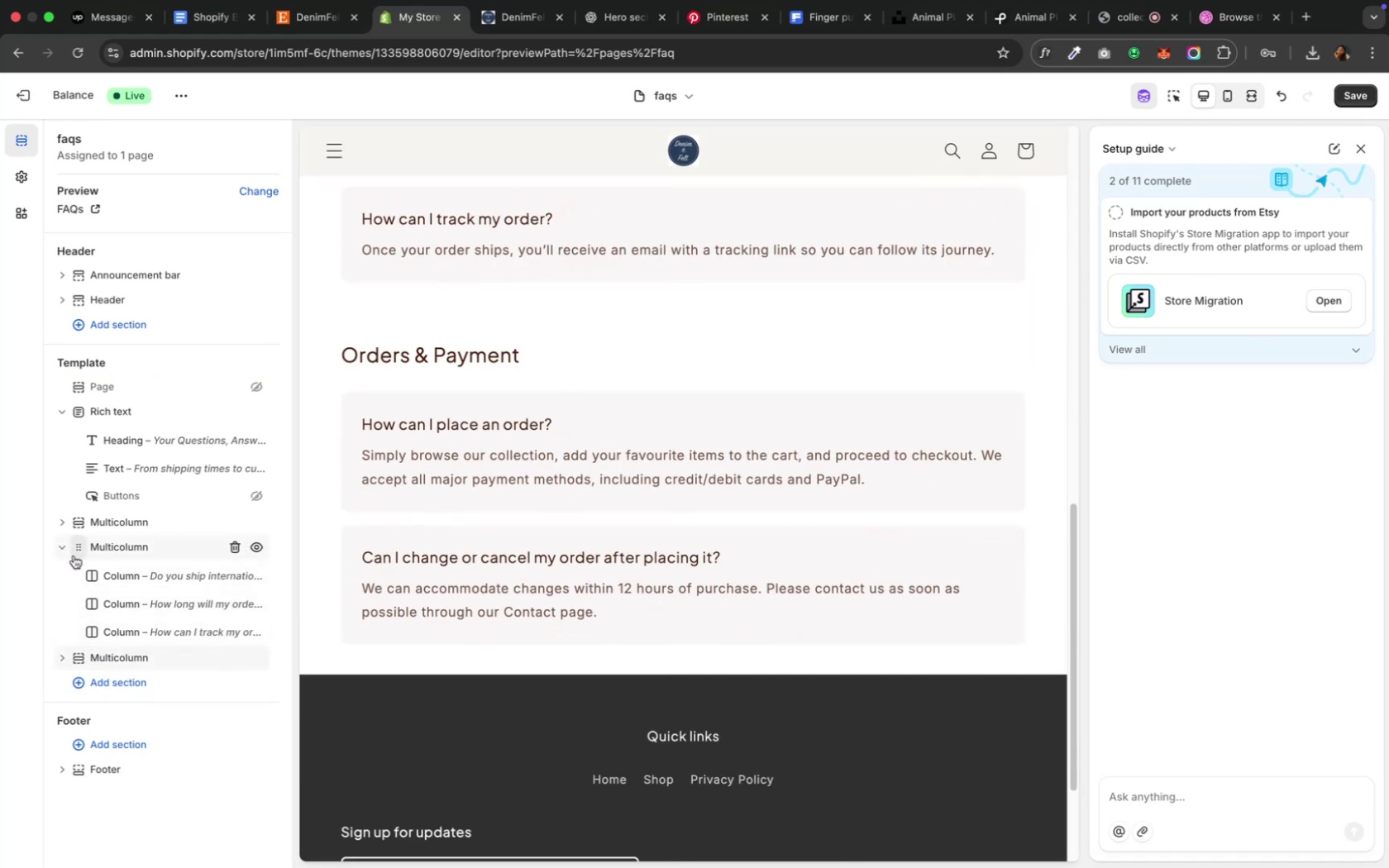 
left_click([62, 551])
 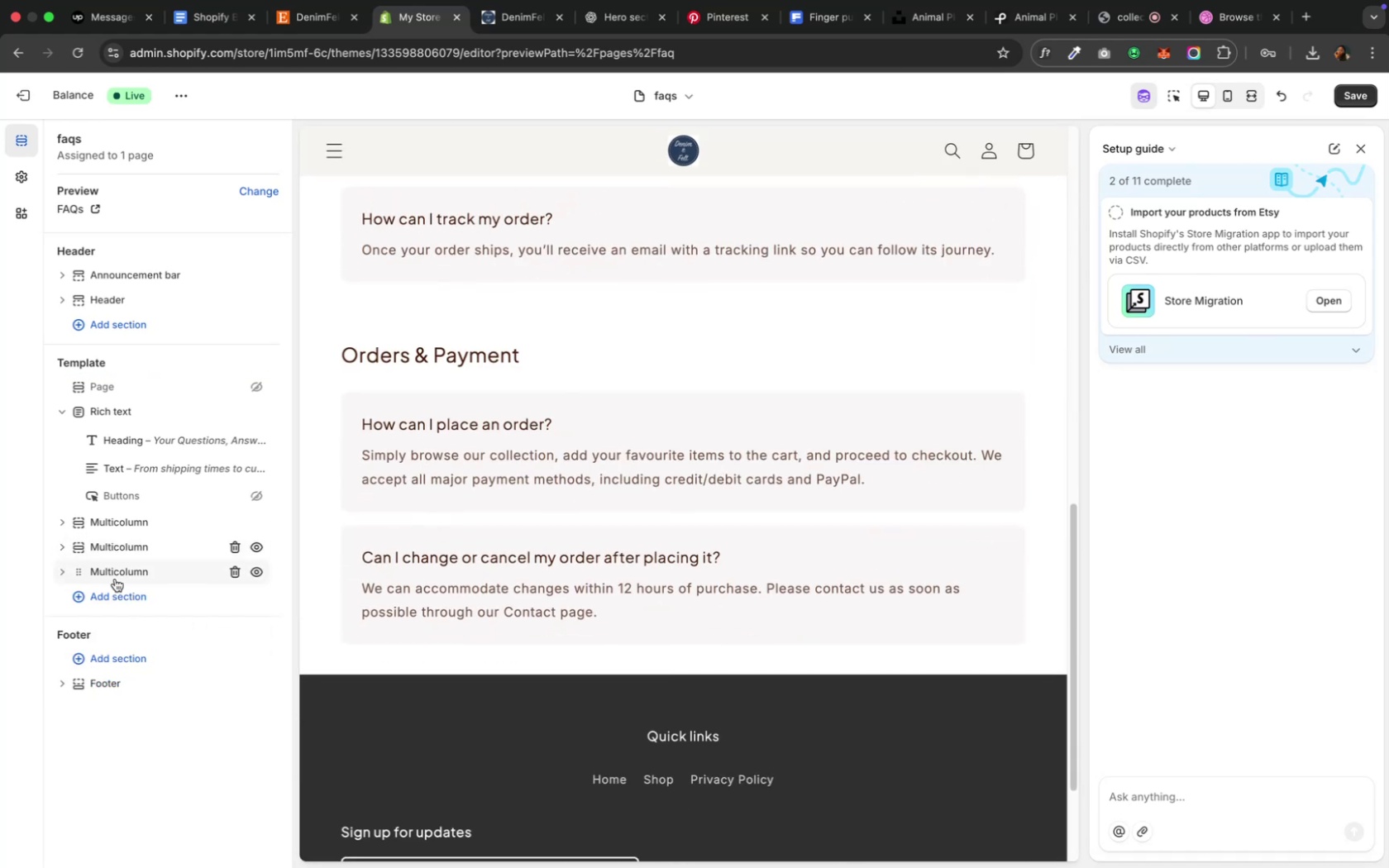 
left_click([115, 579])
 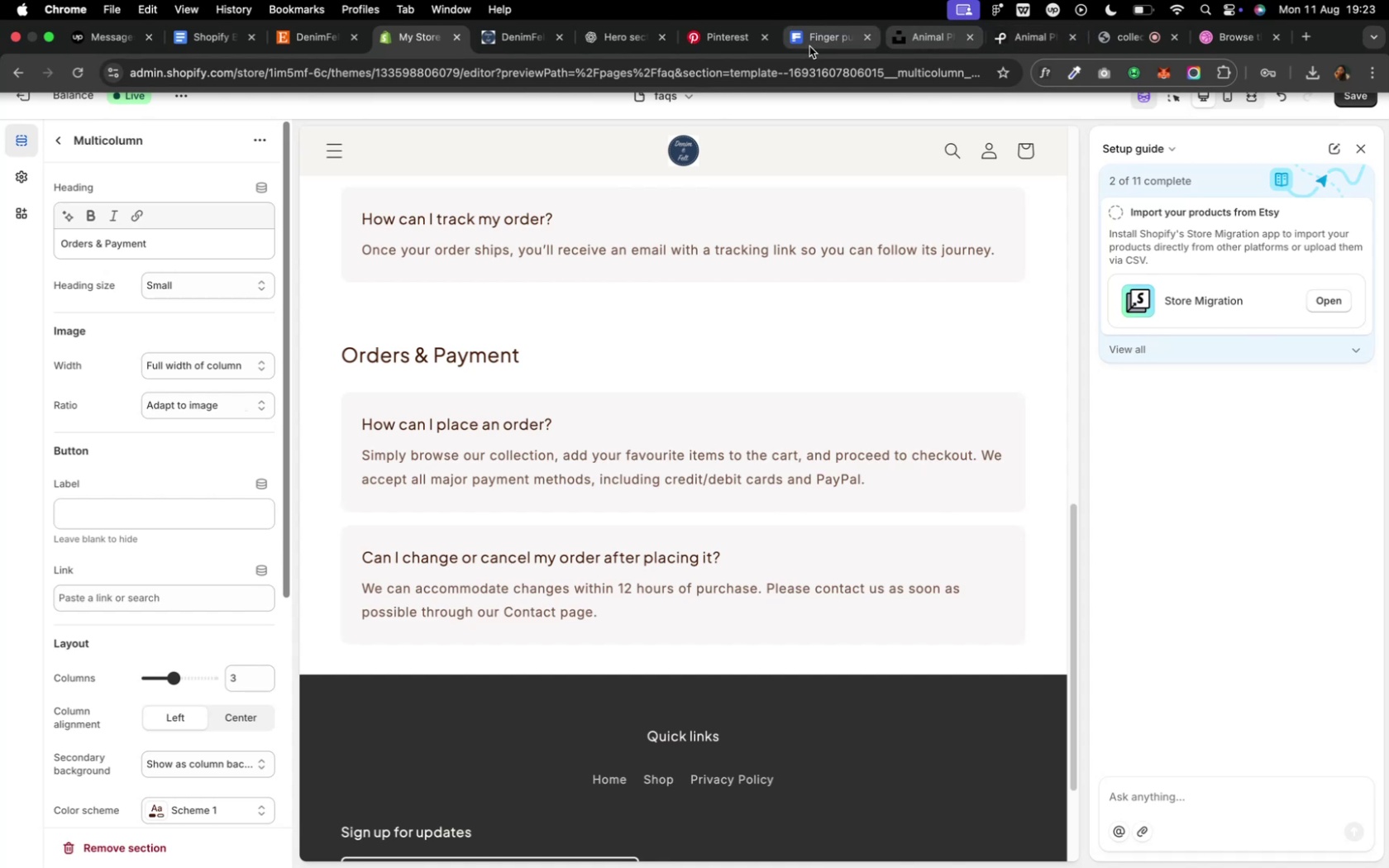 
wait(5.38)
 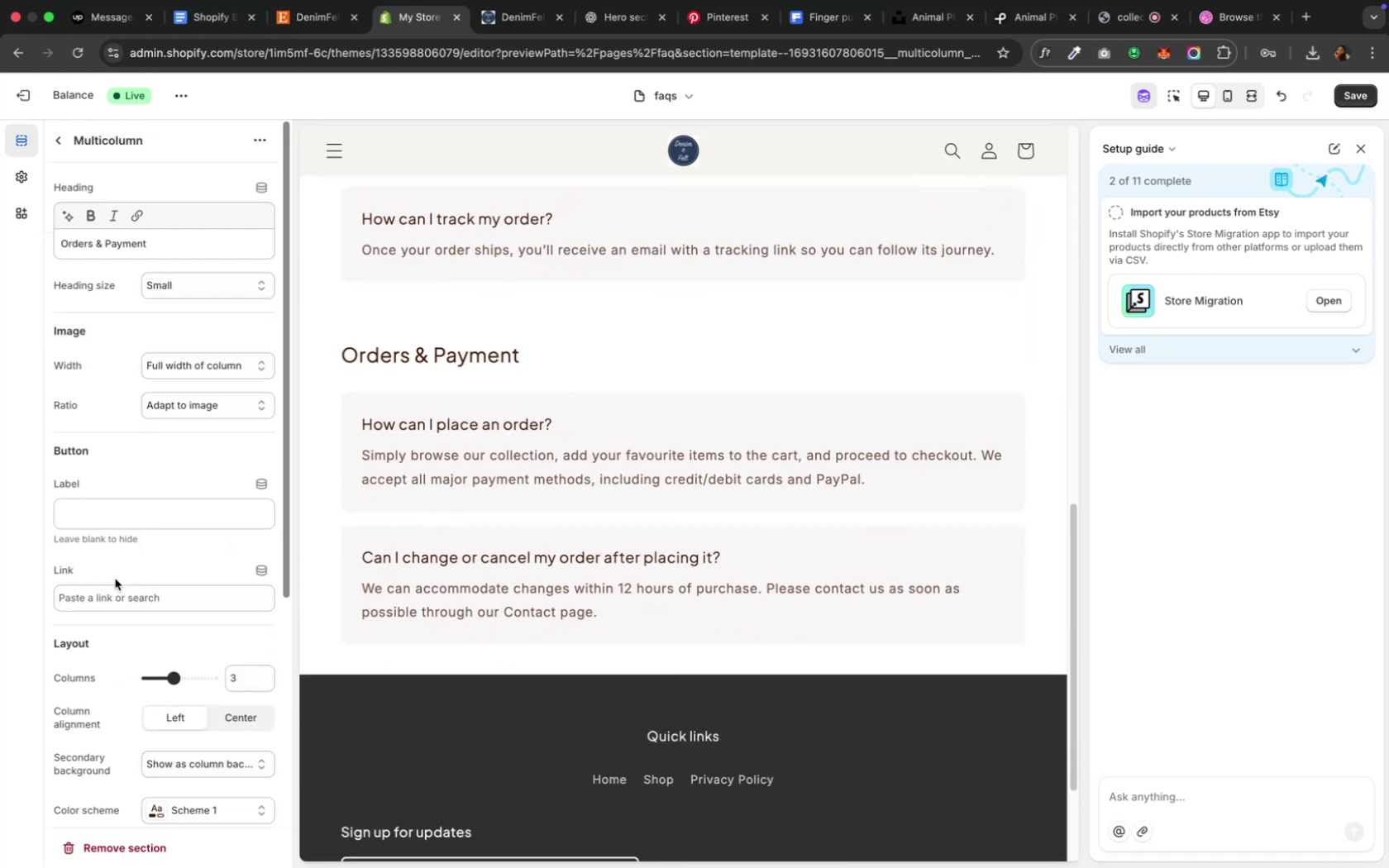 
left_click([625, 45])
 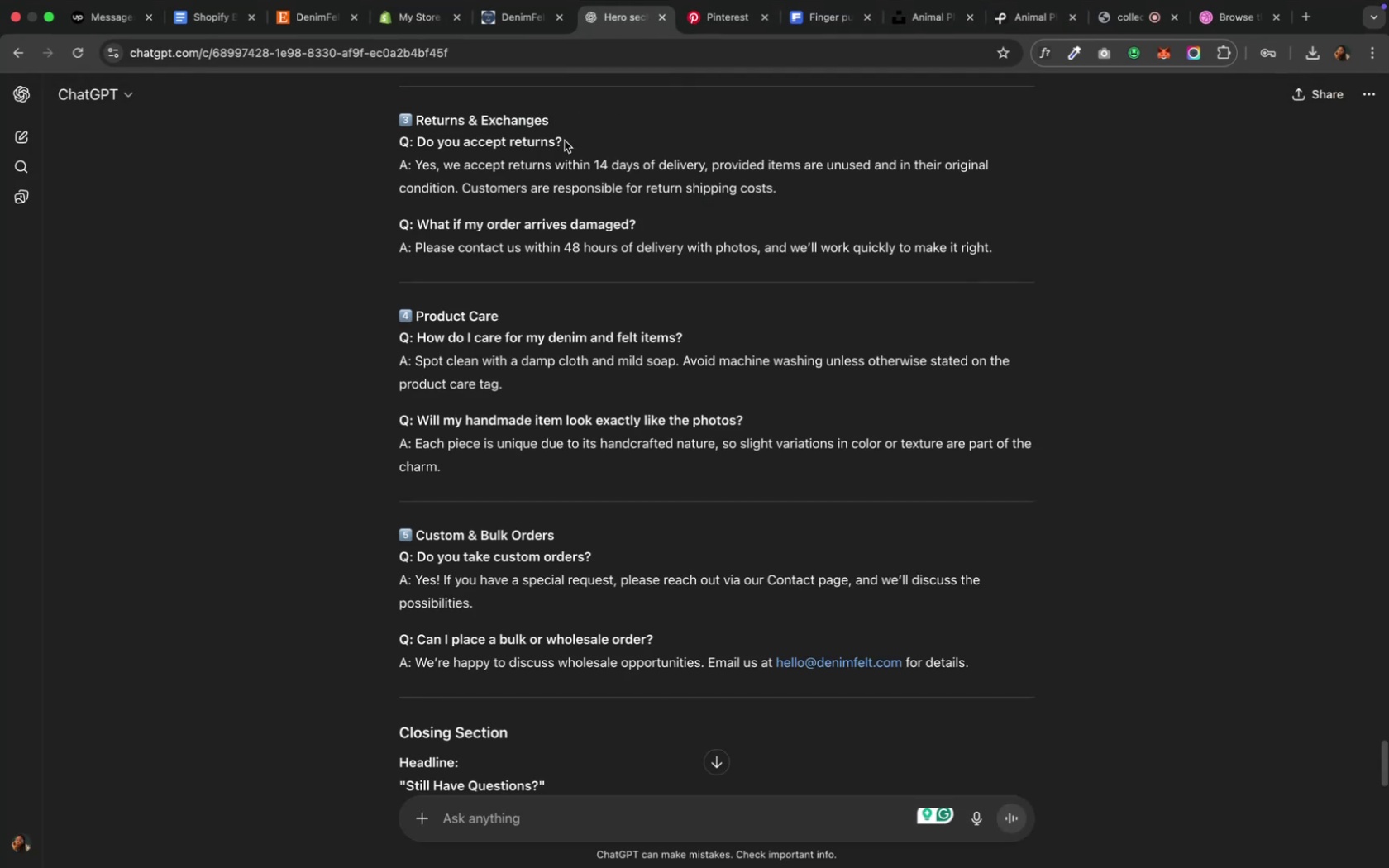 
left_click_drag(start_coordinate=[556, 119], to_coordinate=[414, 128])
 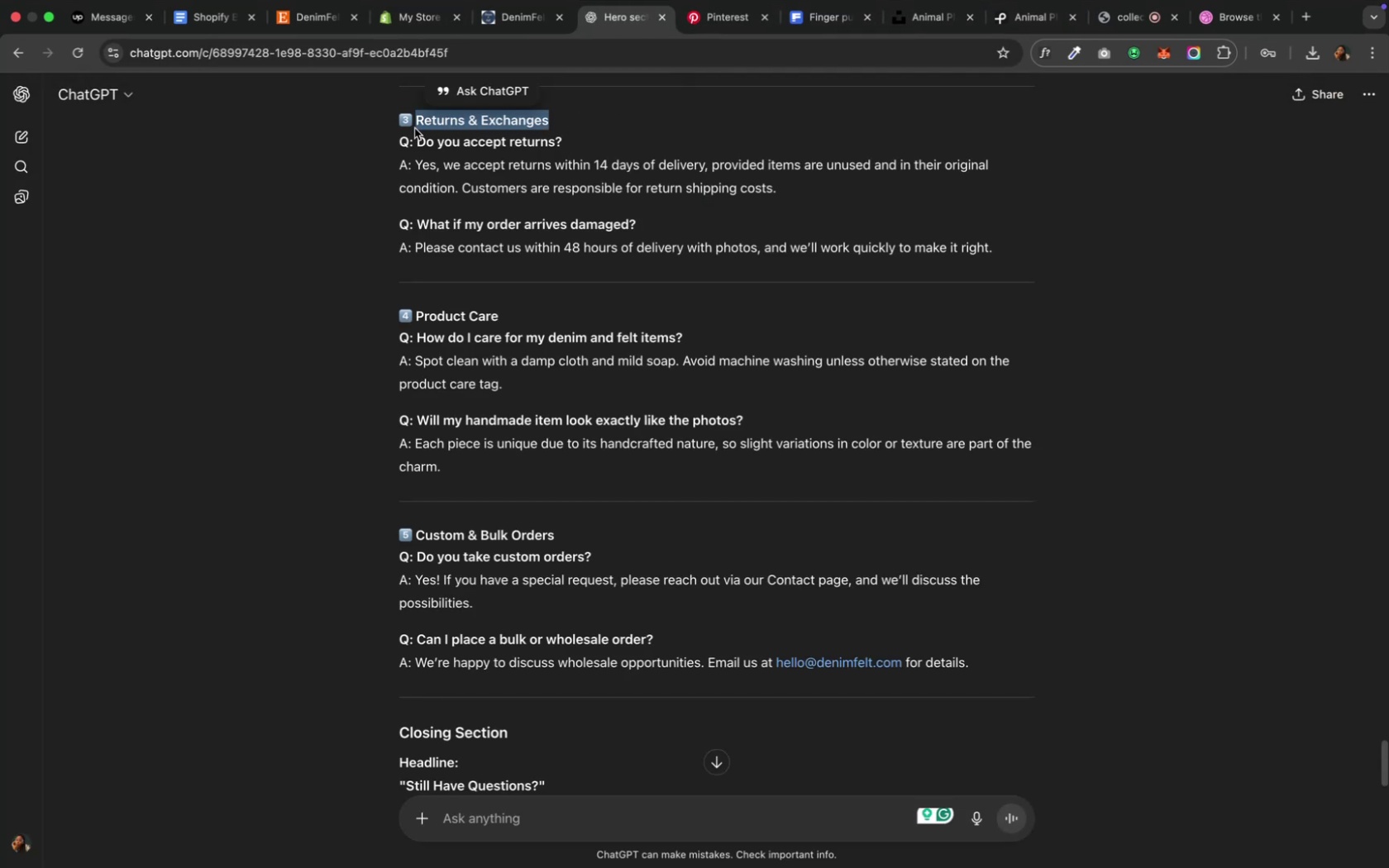 
key(Meta+C)
 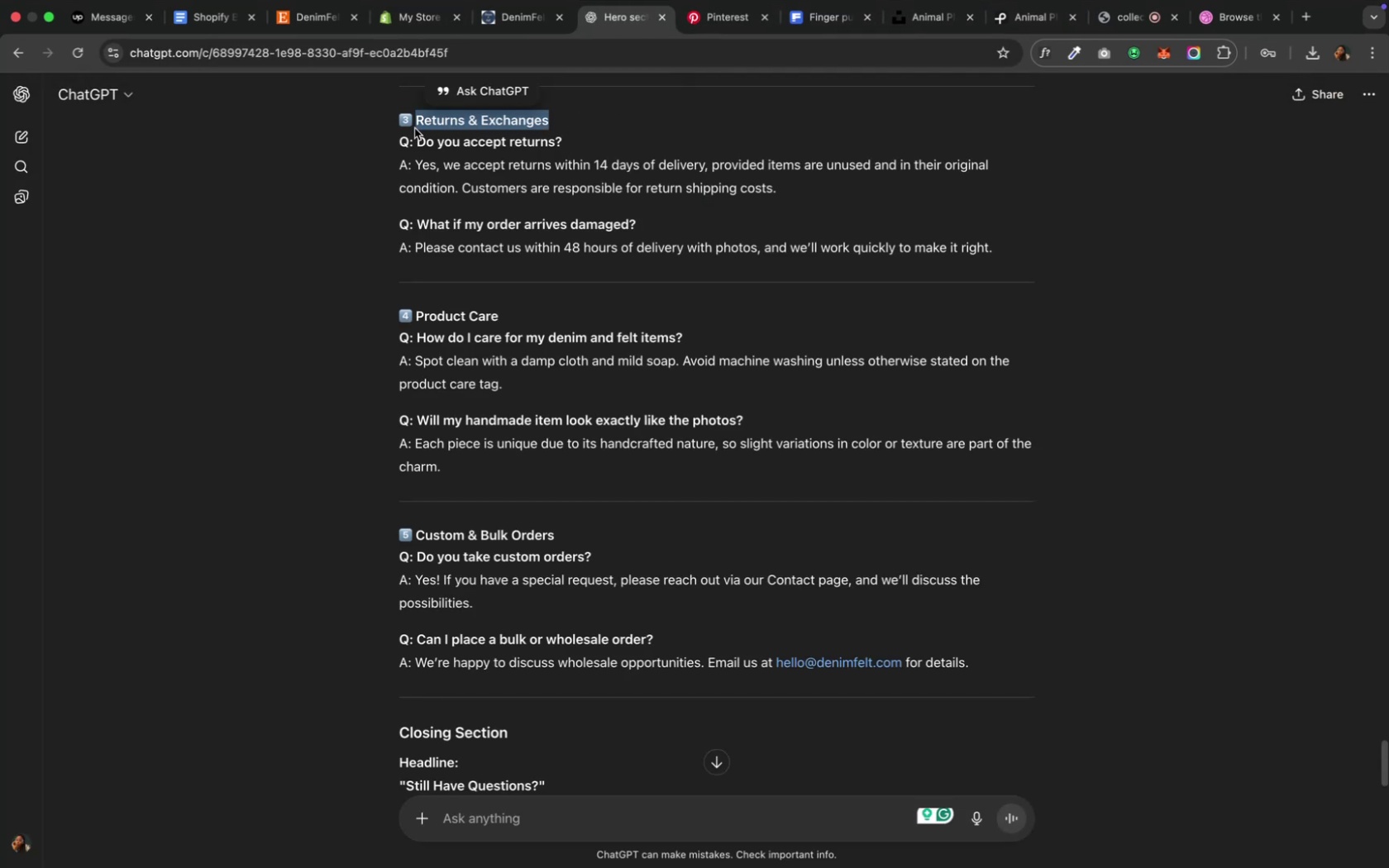 
key(Meta+C)
 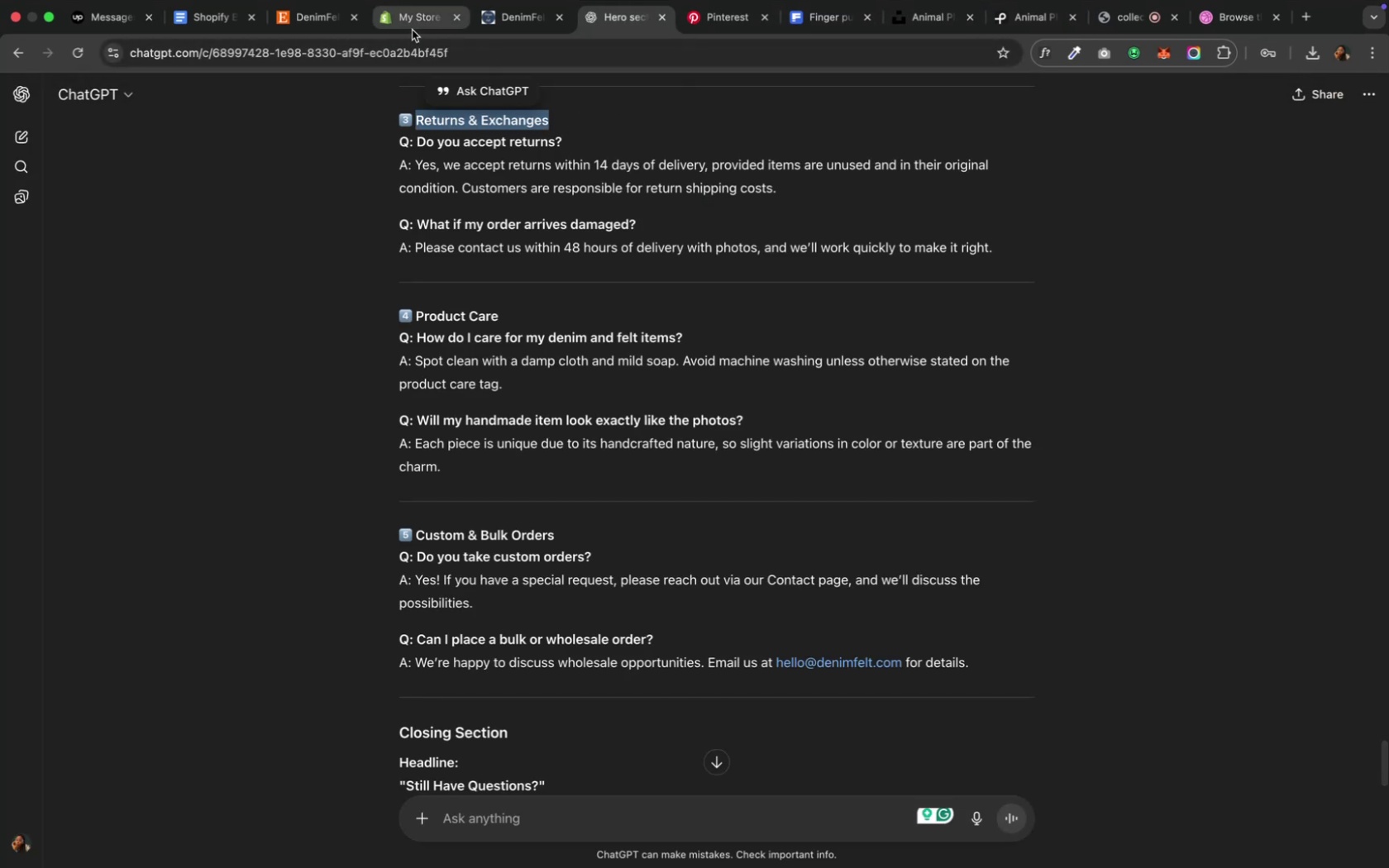 
left_click([412, 30])
 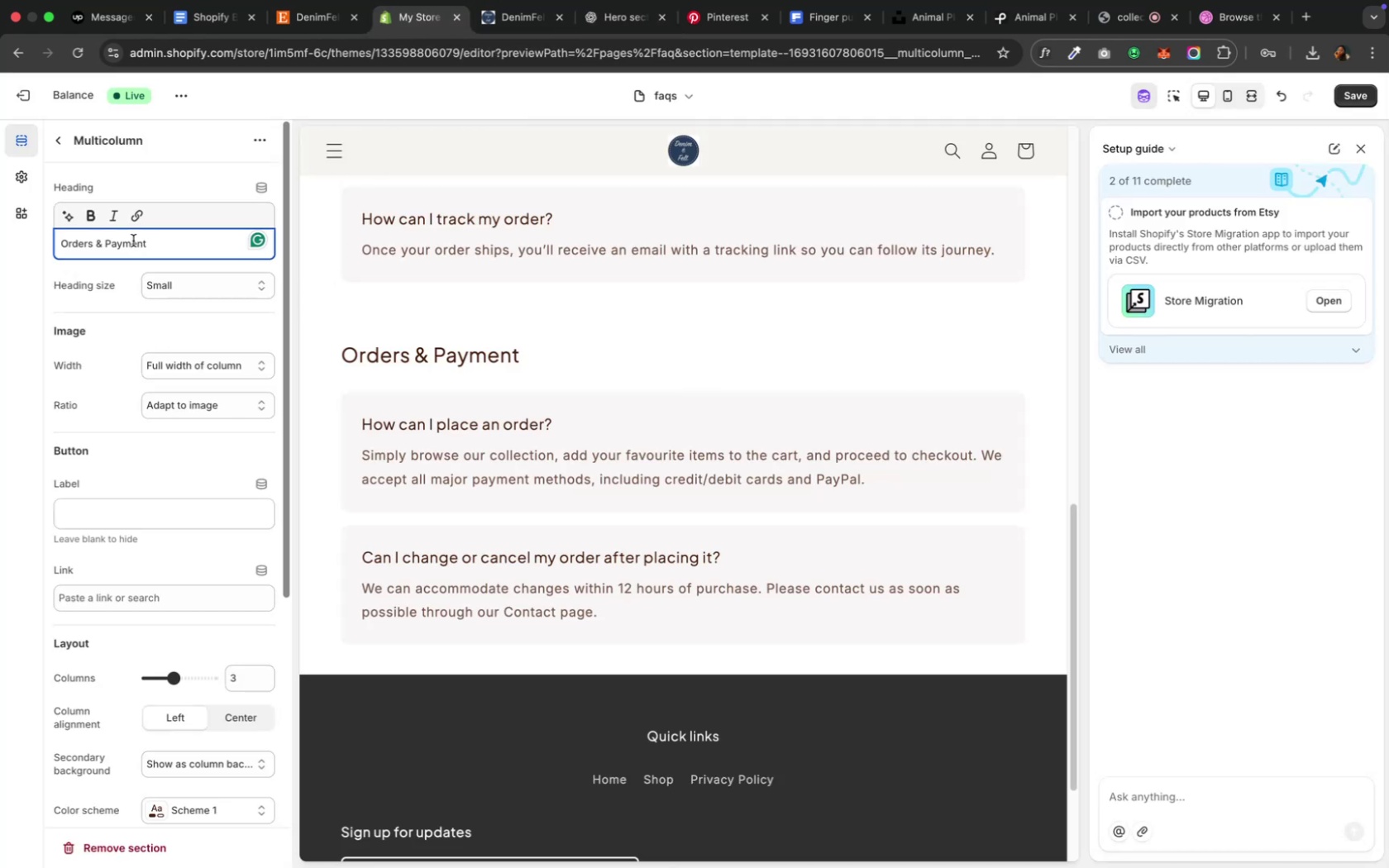 
key(Meta+A)
 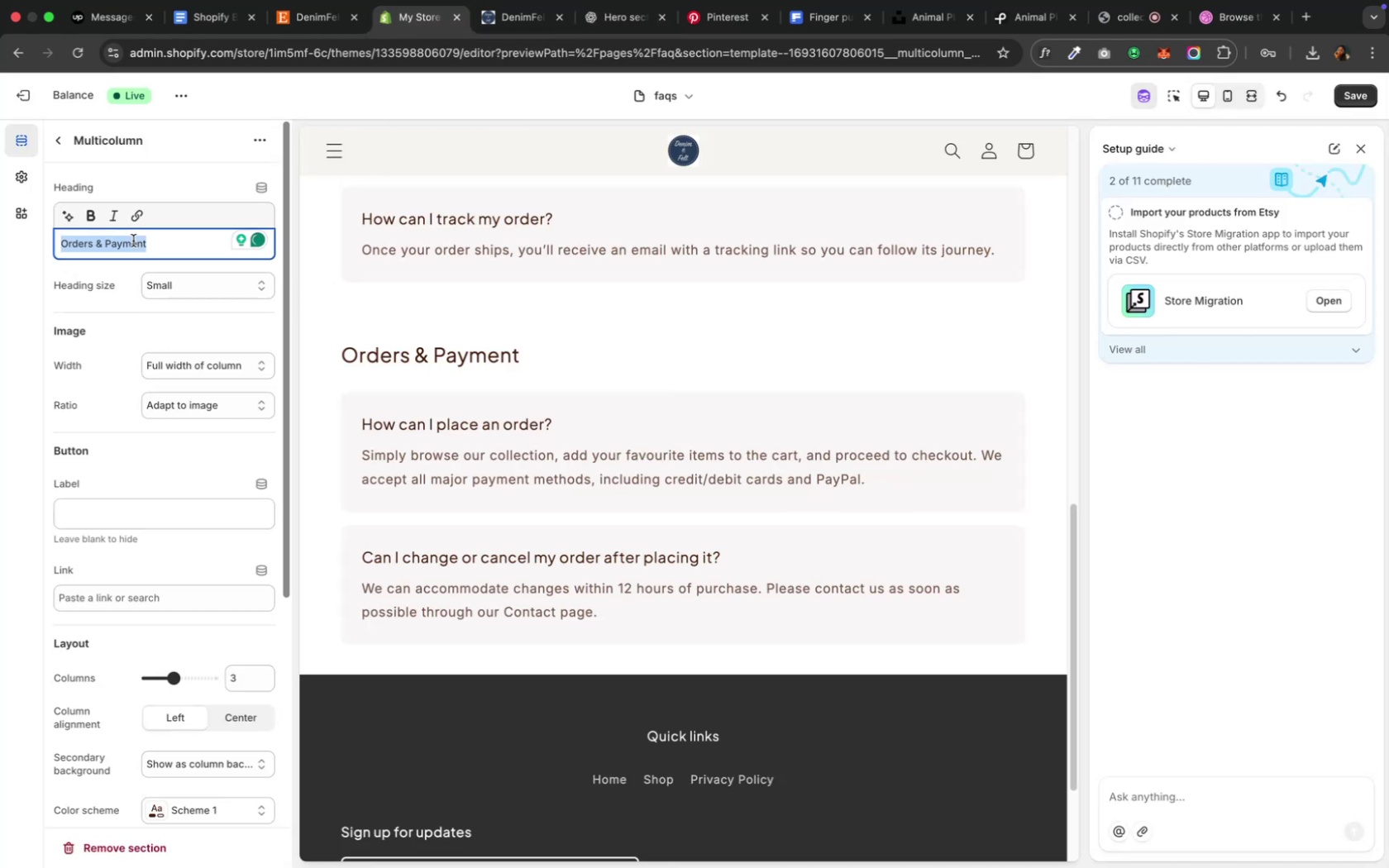 
key(Meta+V)
 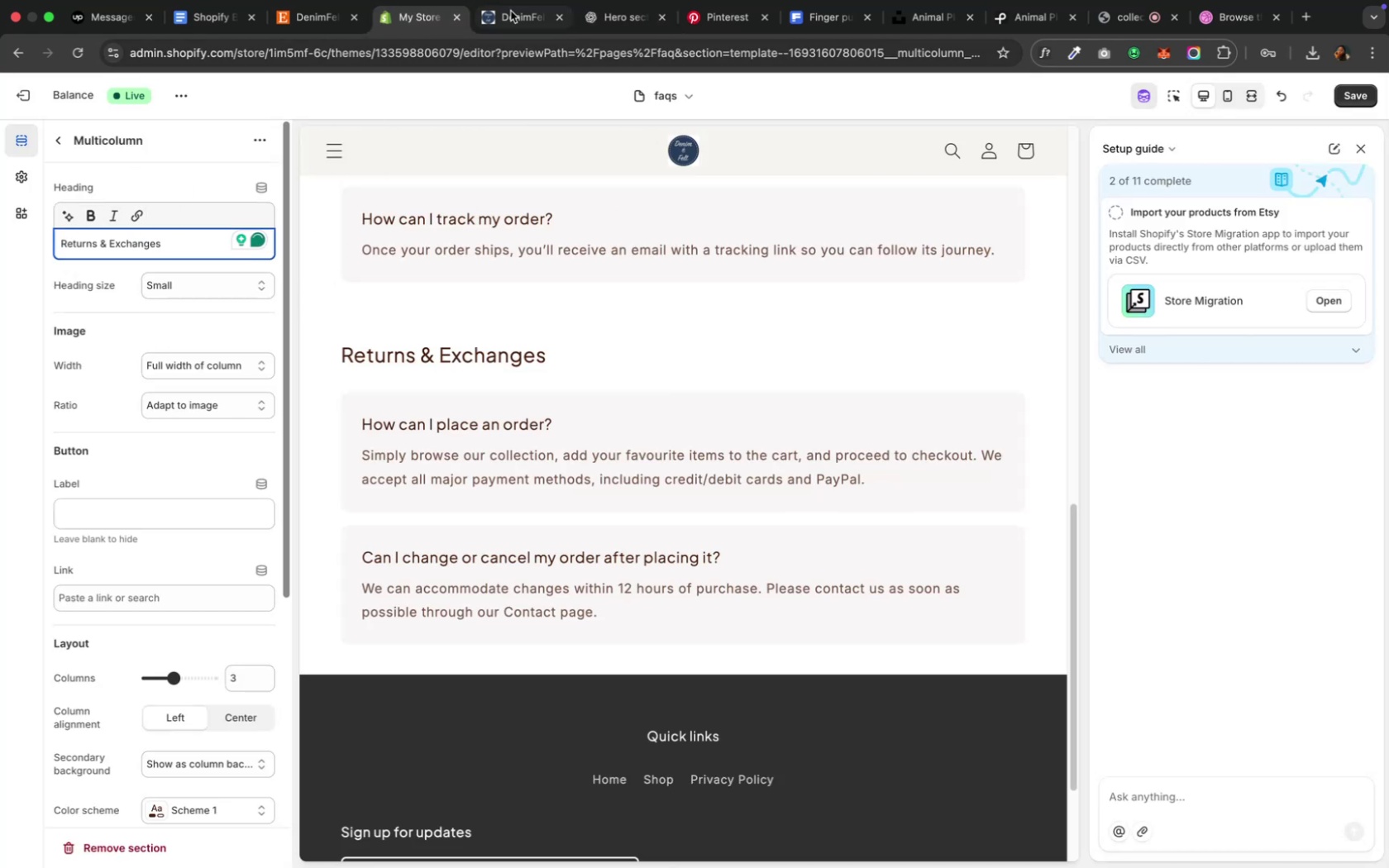 
left_click([608, 39])
 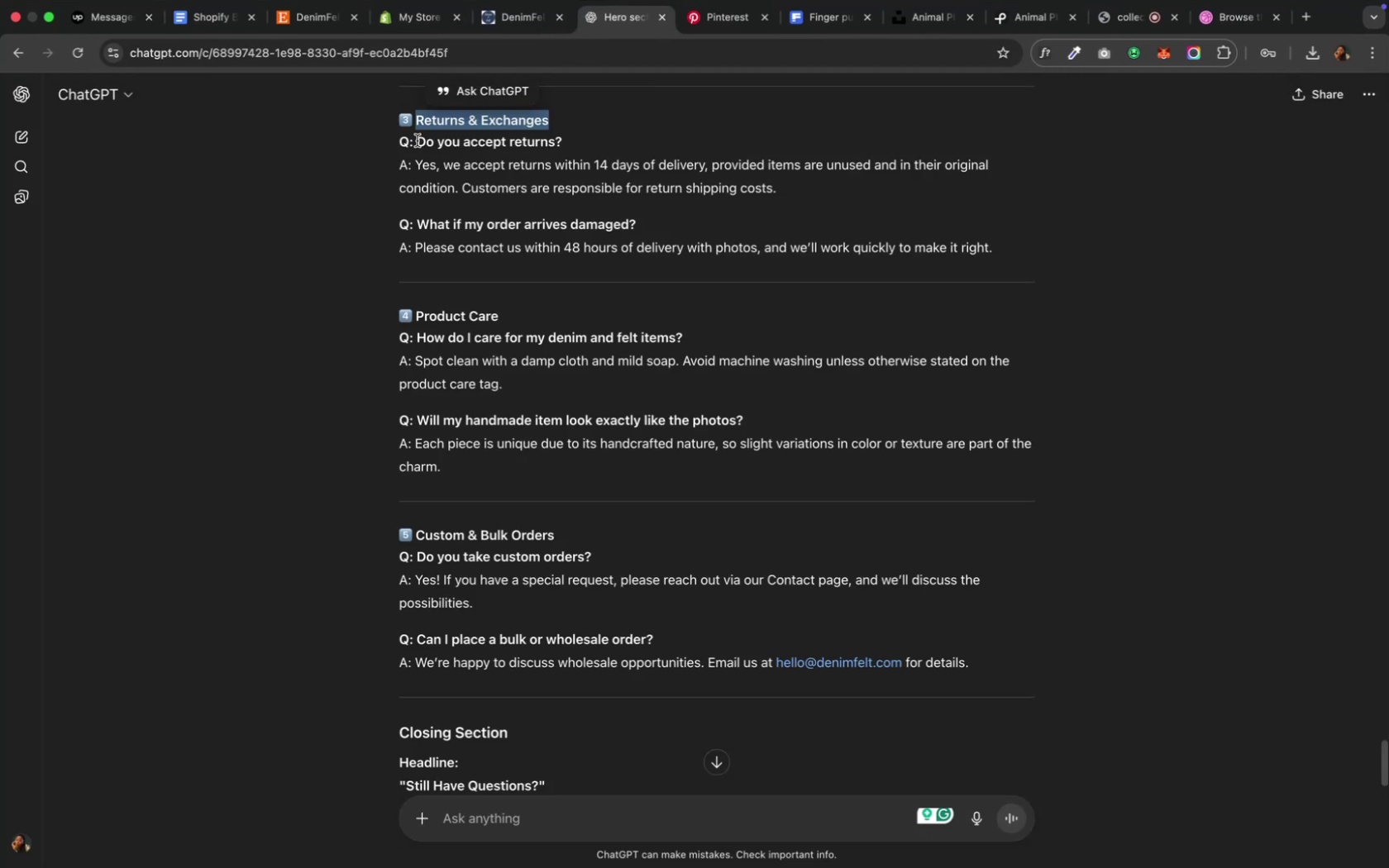 
left_click_drag(start_coordinate=[419, 144], to_coordinate=[561, 143])
 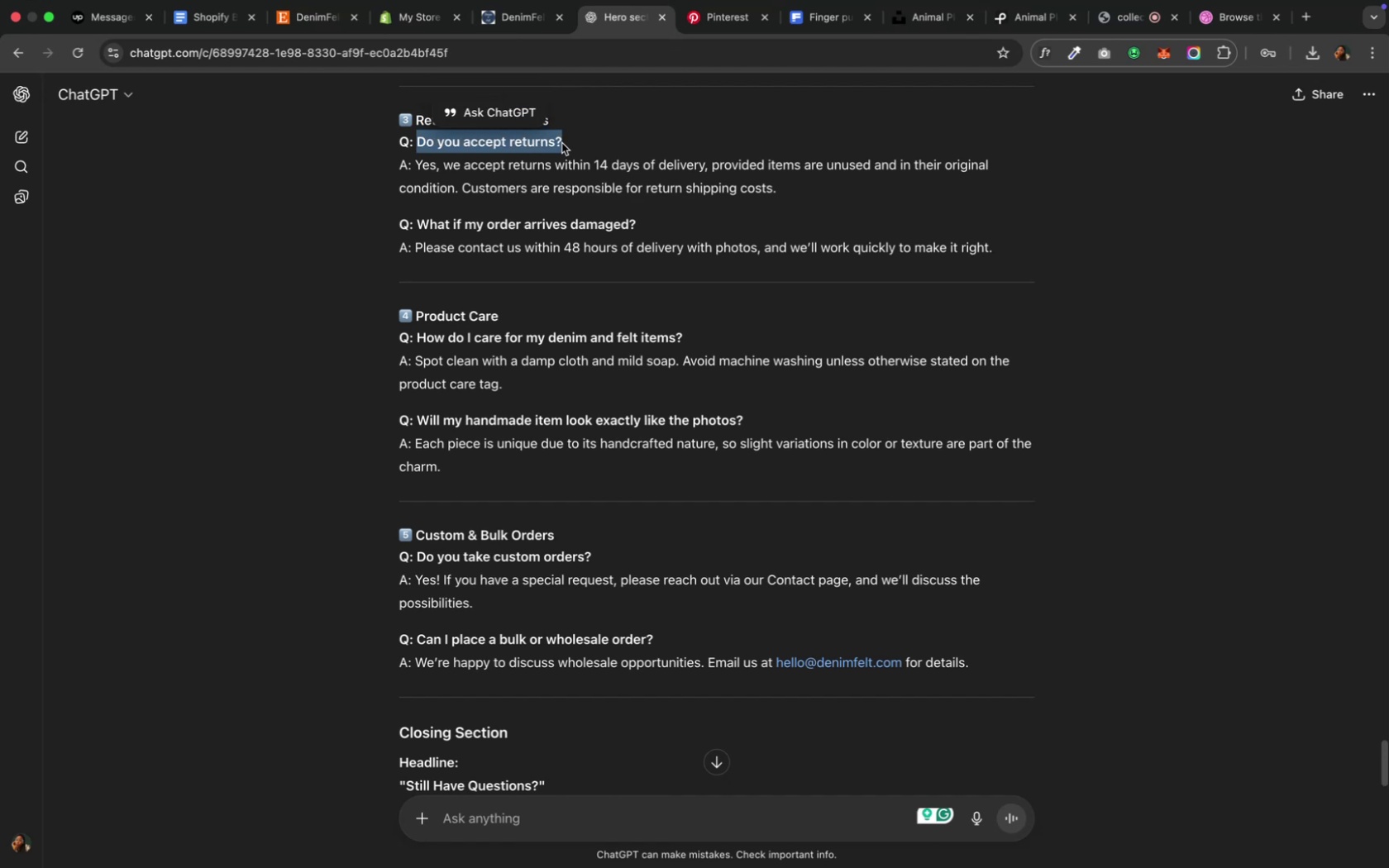 
key(Meta+C)
 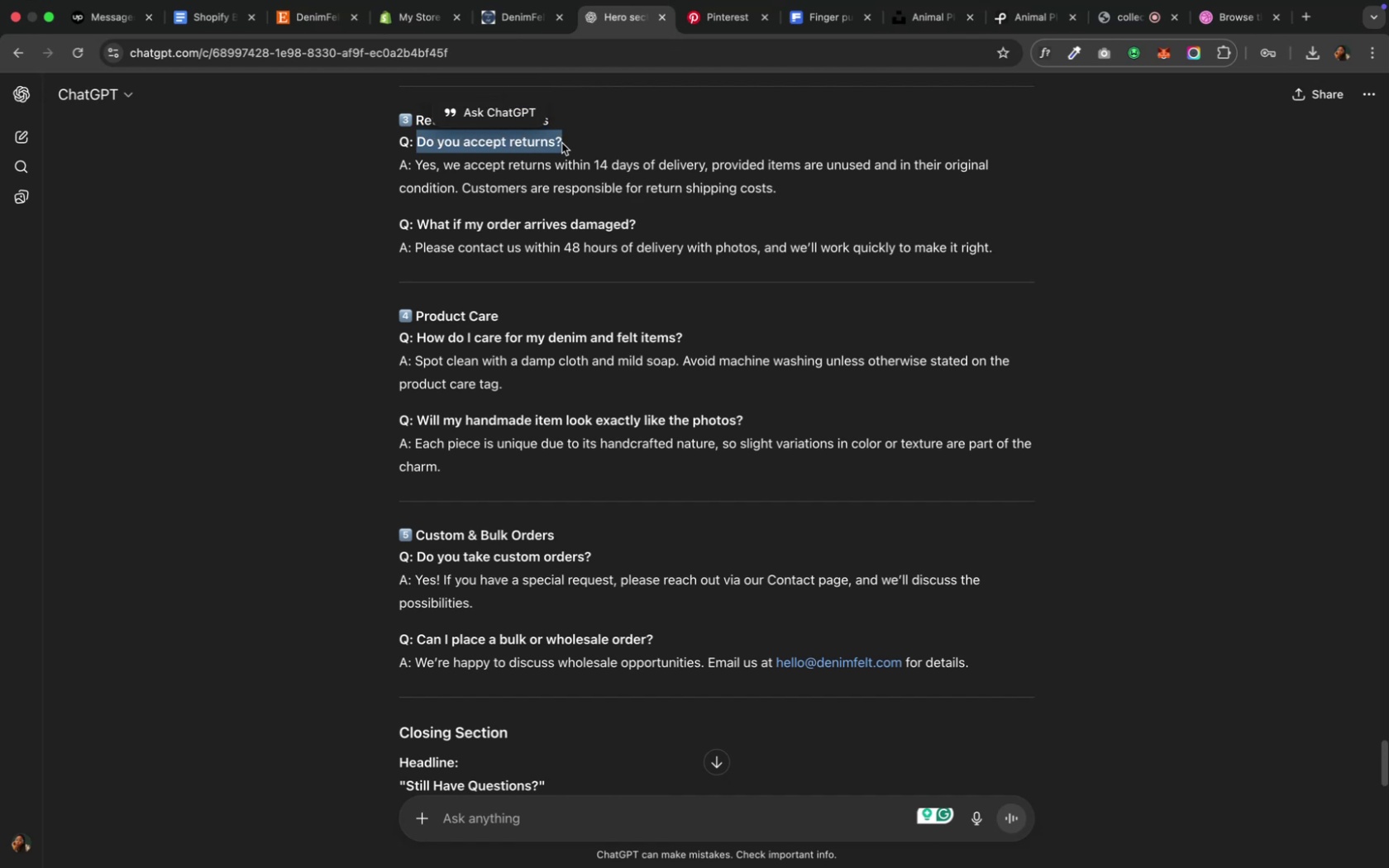 
key(Meta+C)
 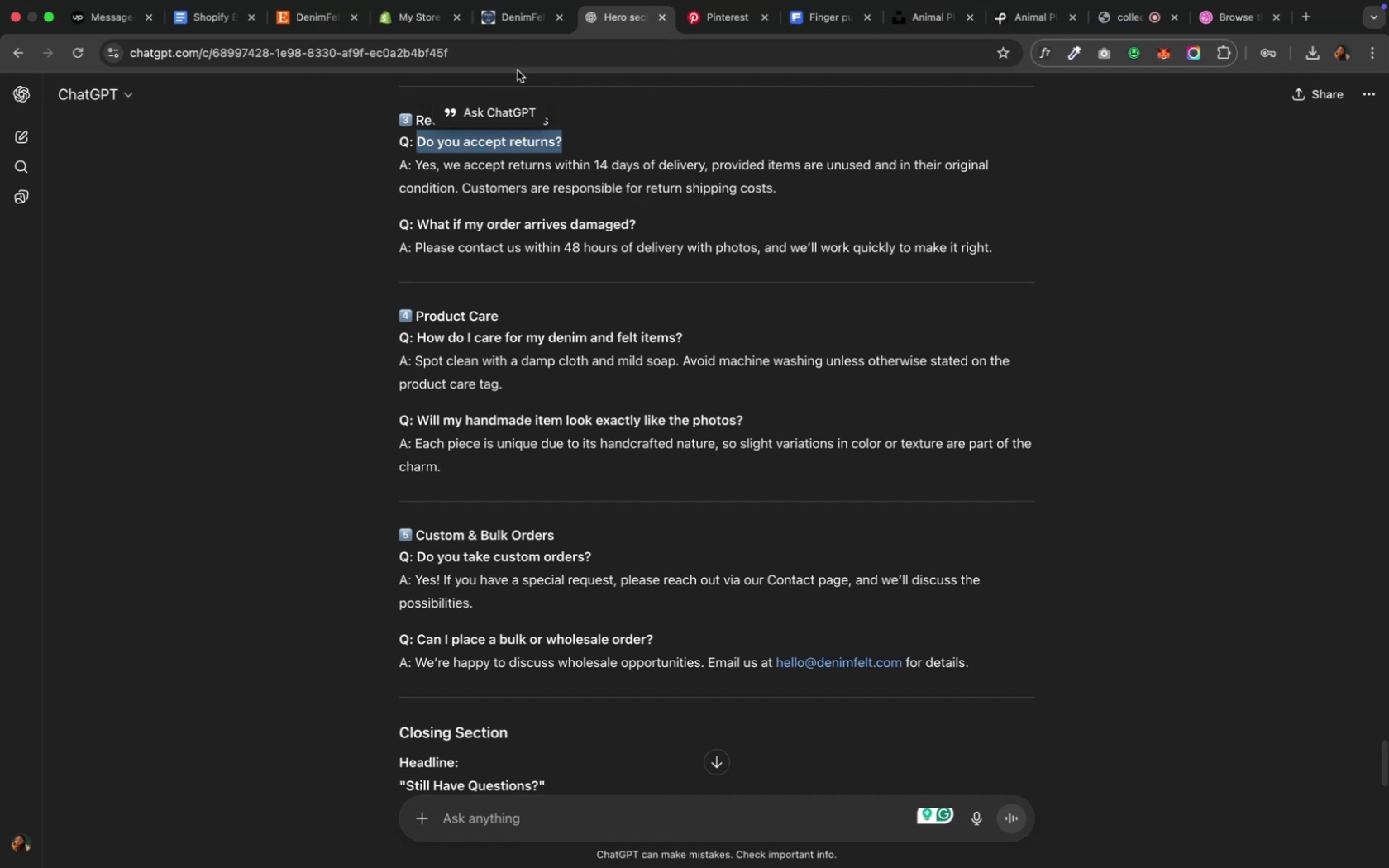 
left_click([412, 20])
 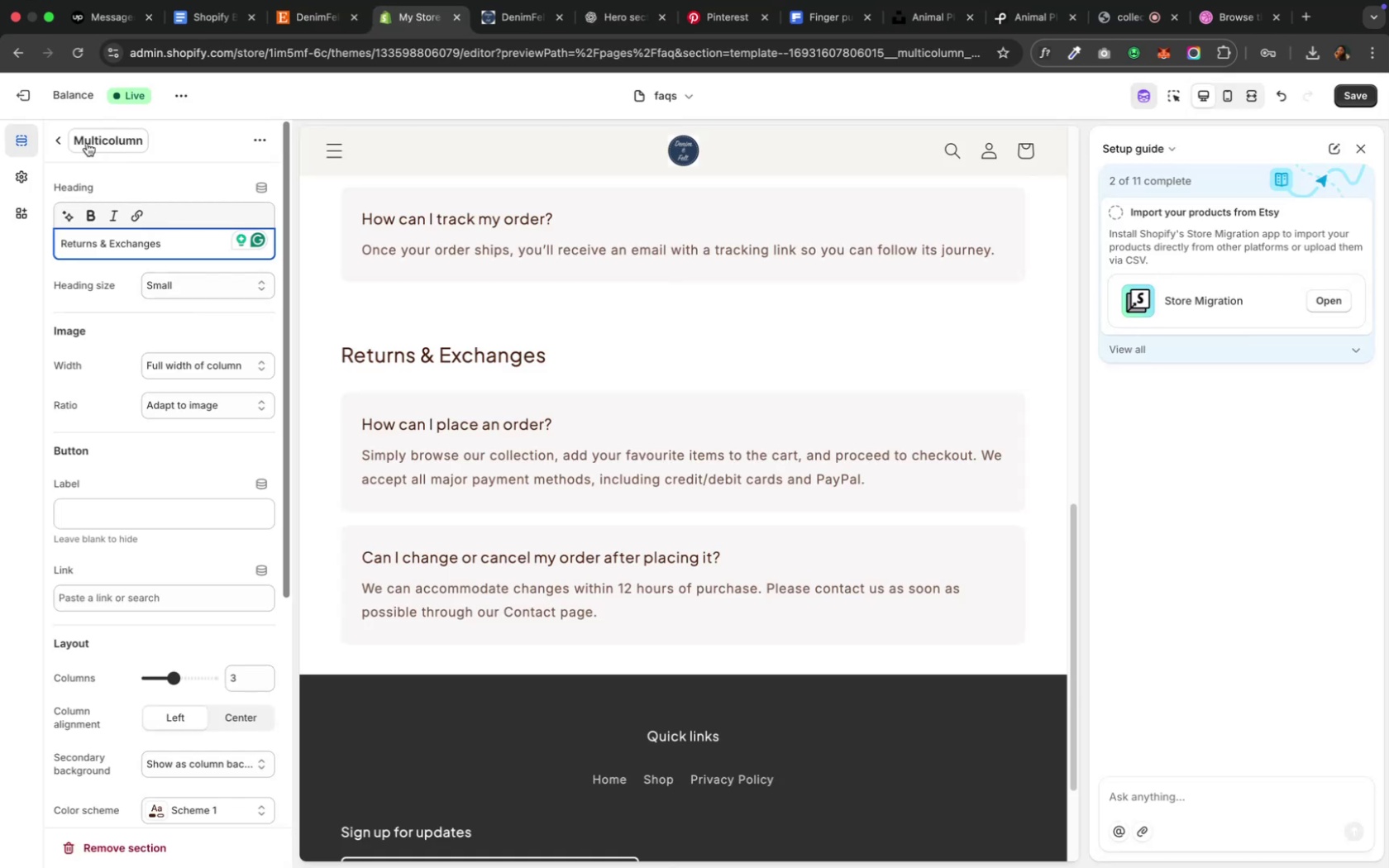 
left_click([60, 145])
 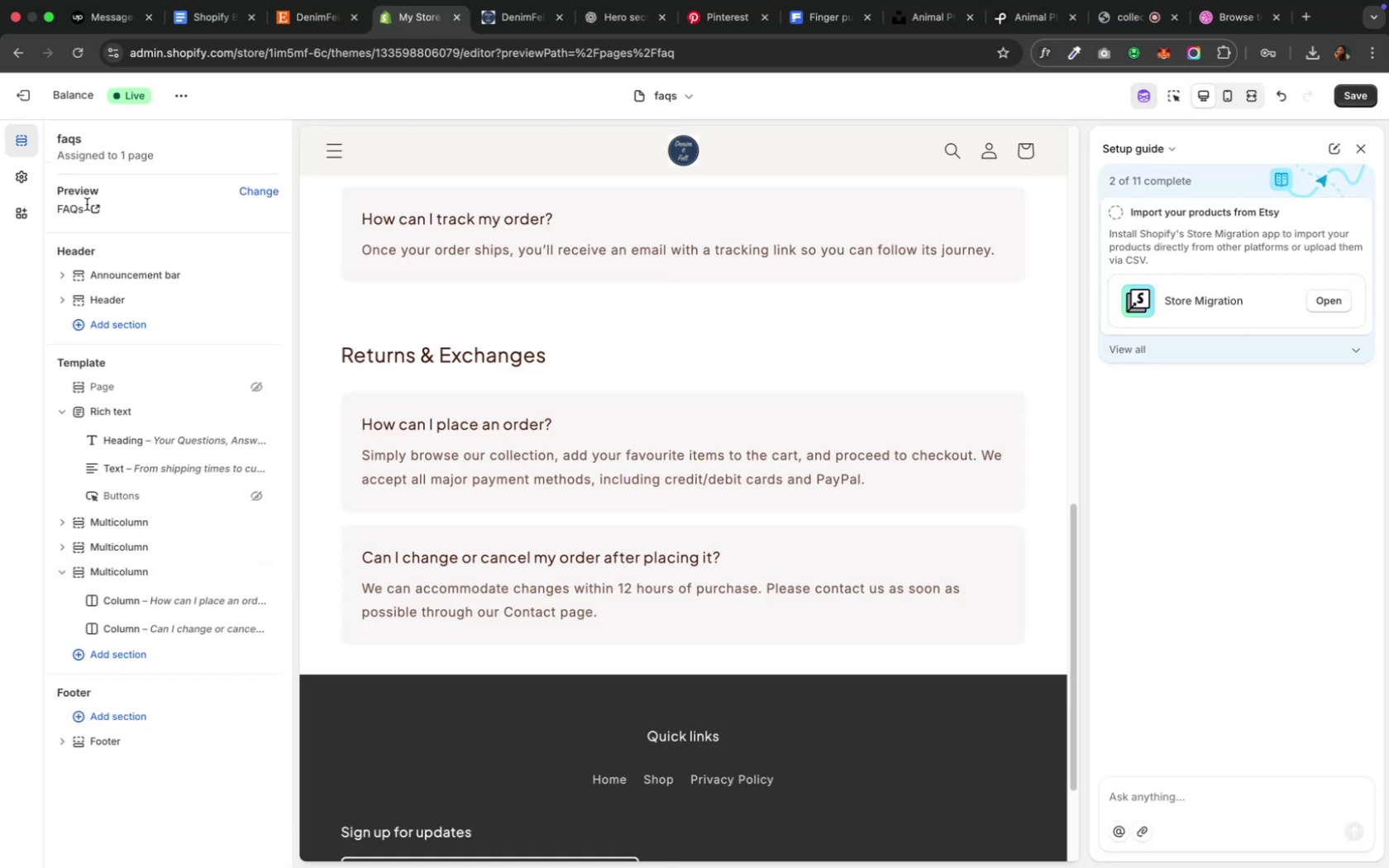 
mouse_move([105, 415])
 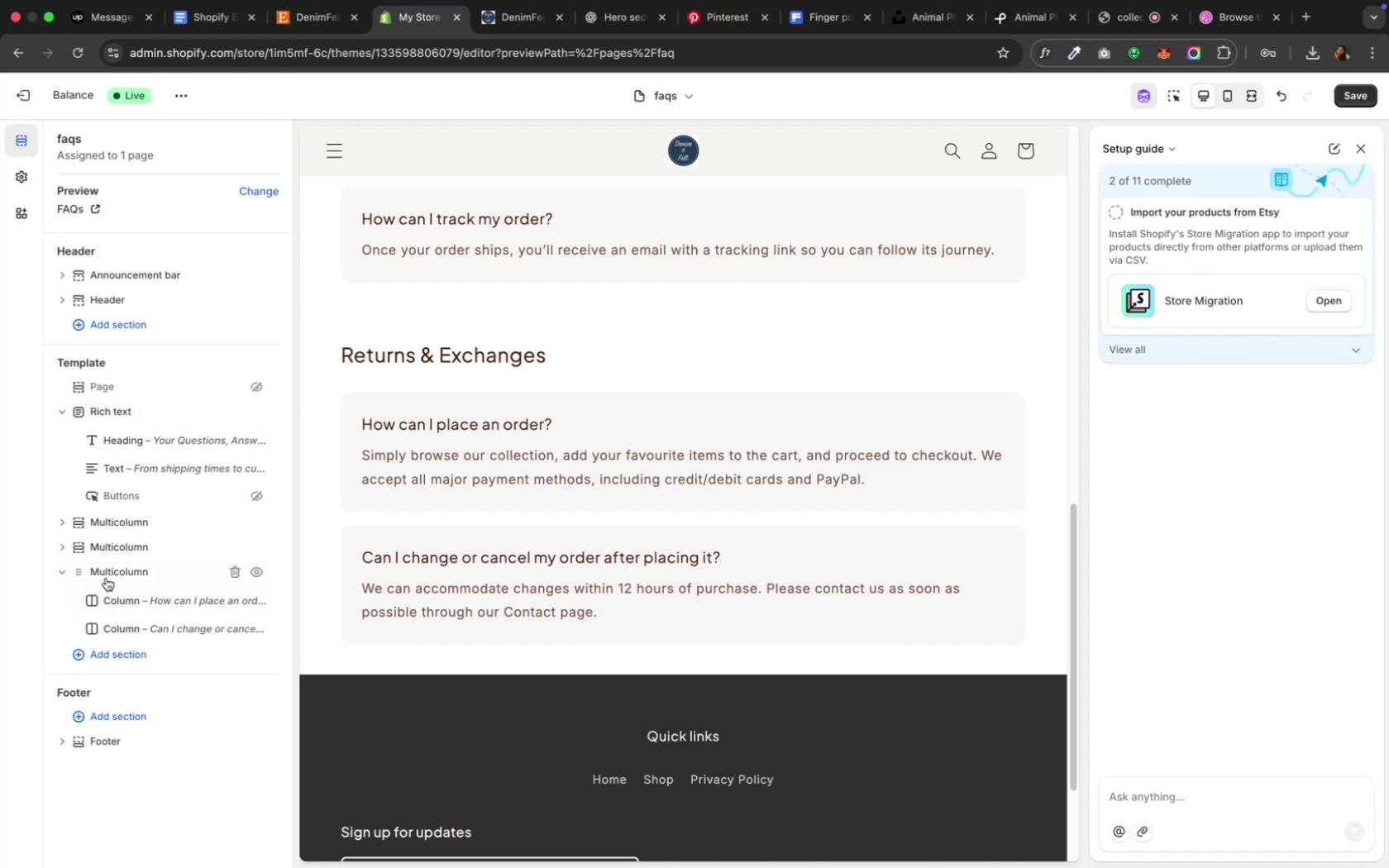 
left_click([107, 576])
 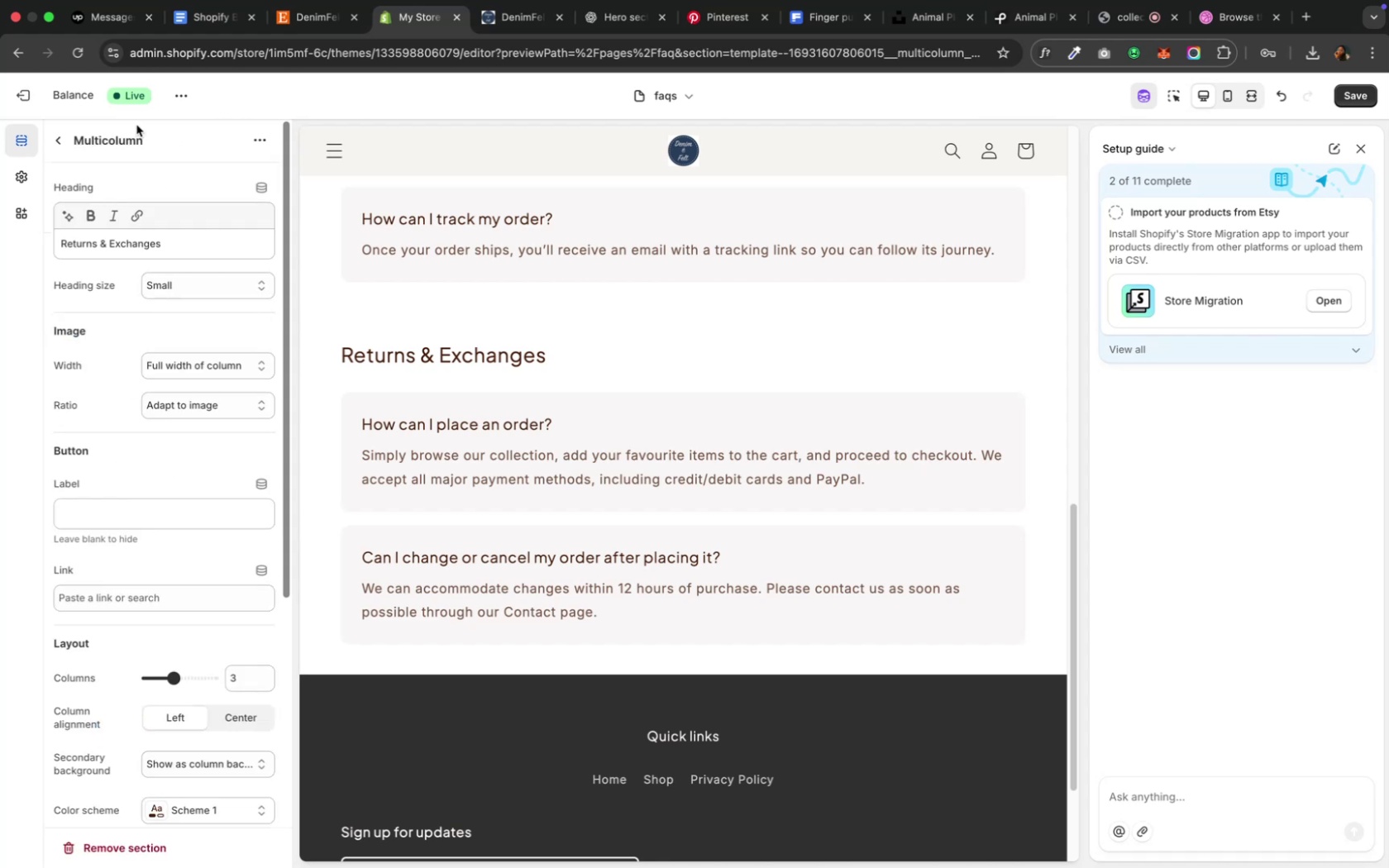 
left_click([109, 138])
 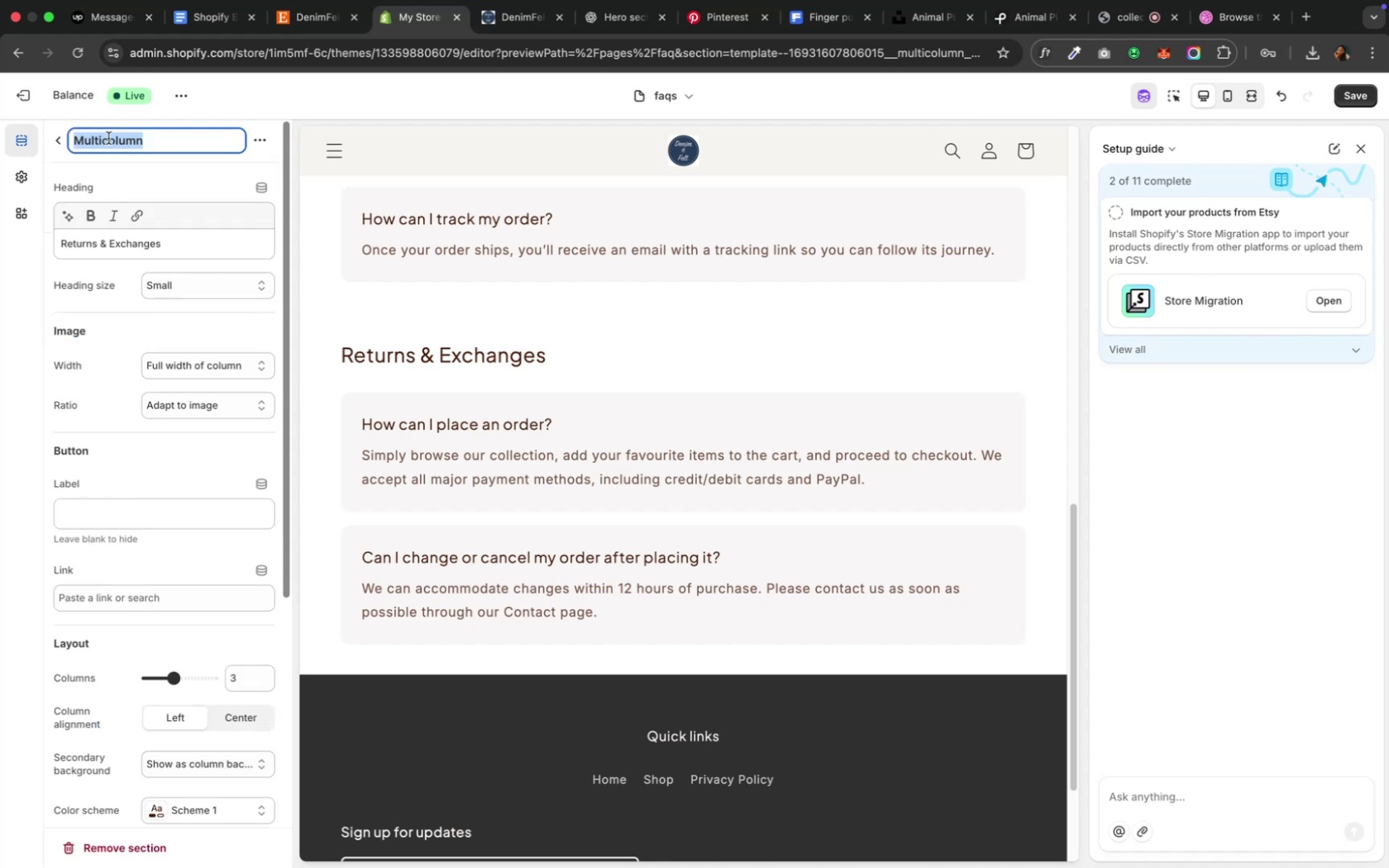 
key(Meta+CommandLeft)
 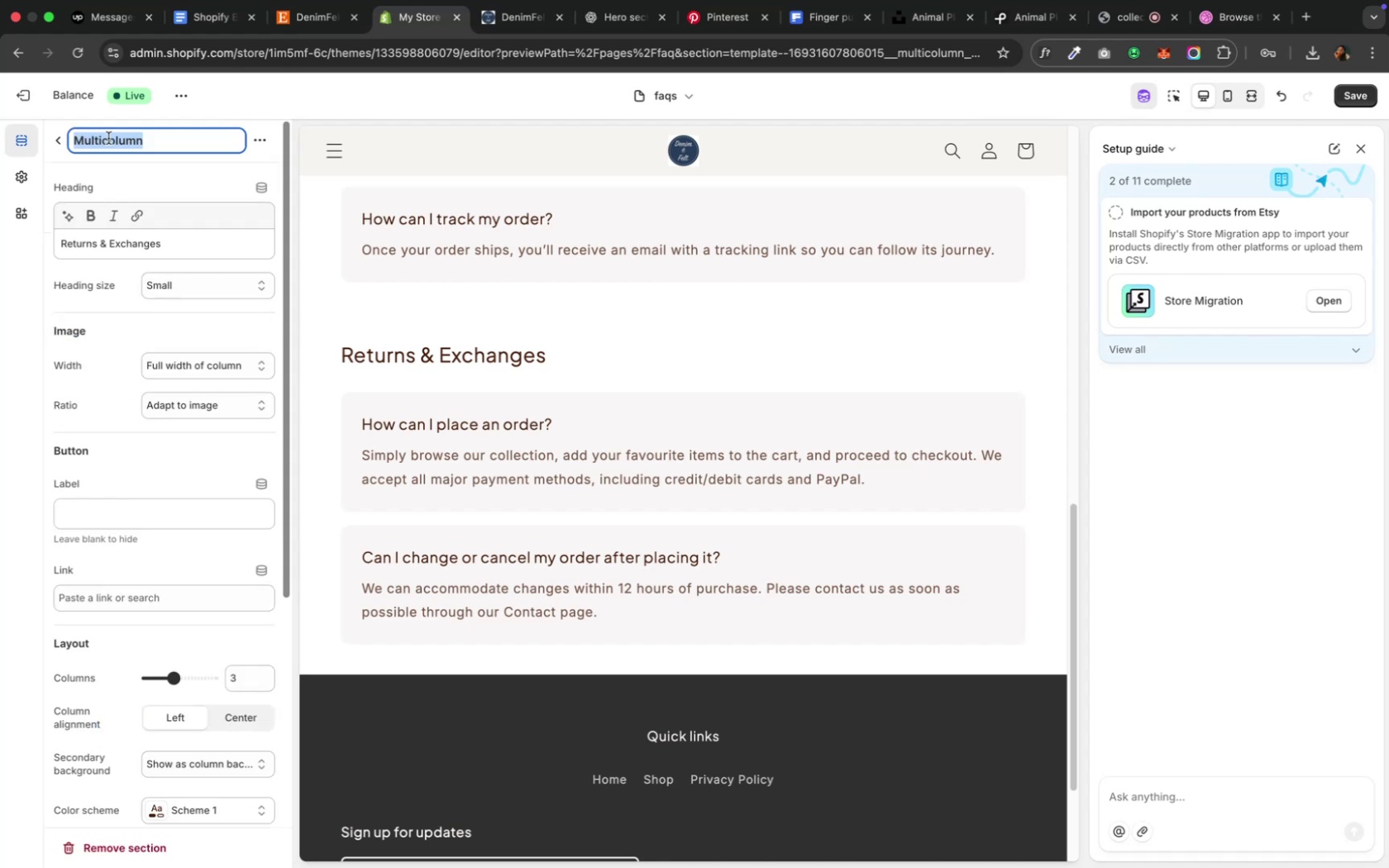 
key(Meta+V)
 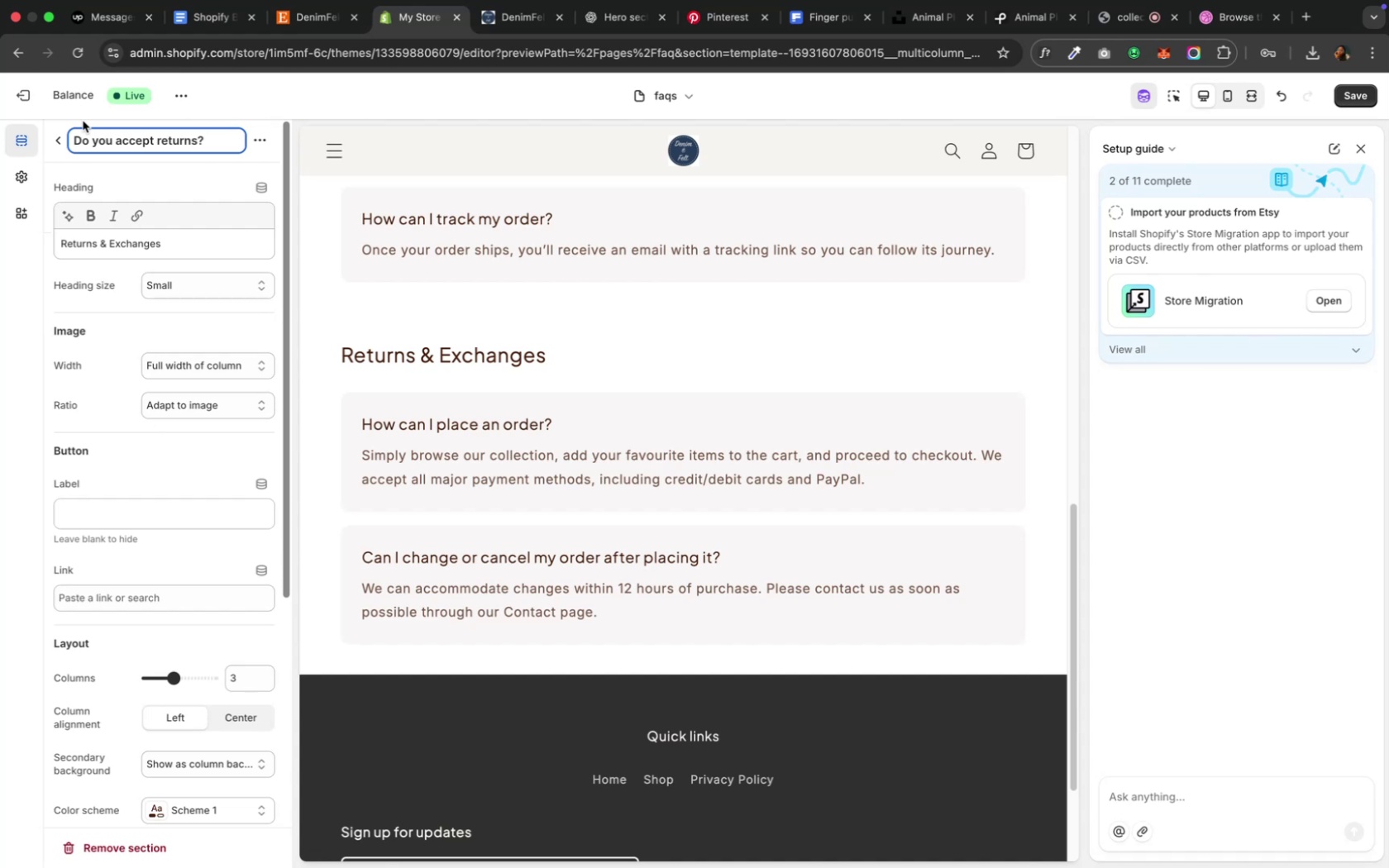 
wait(6.41)
 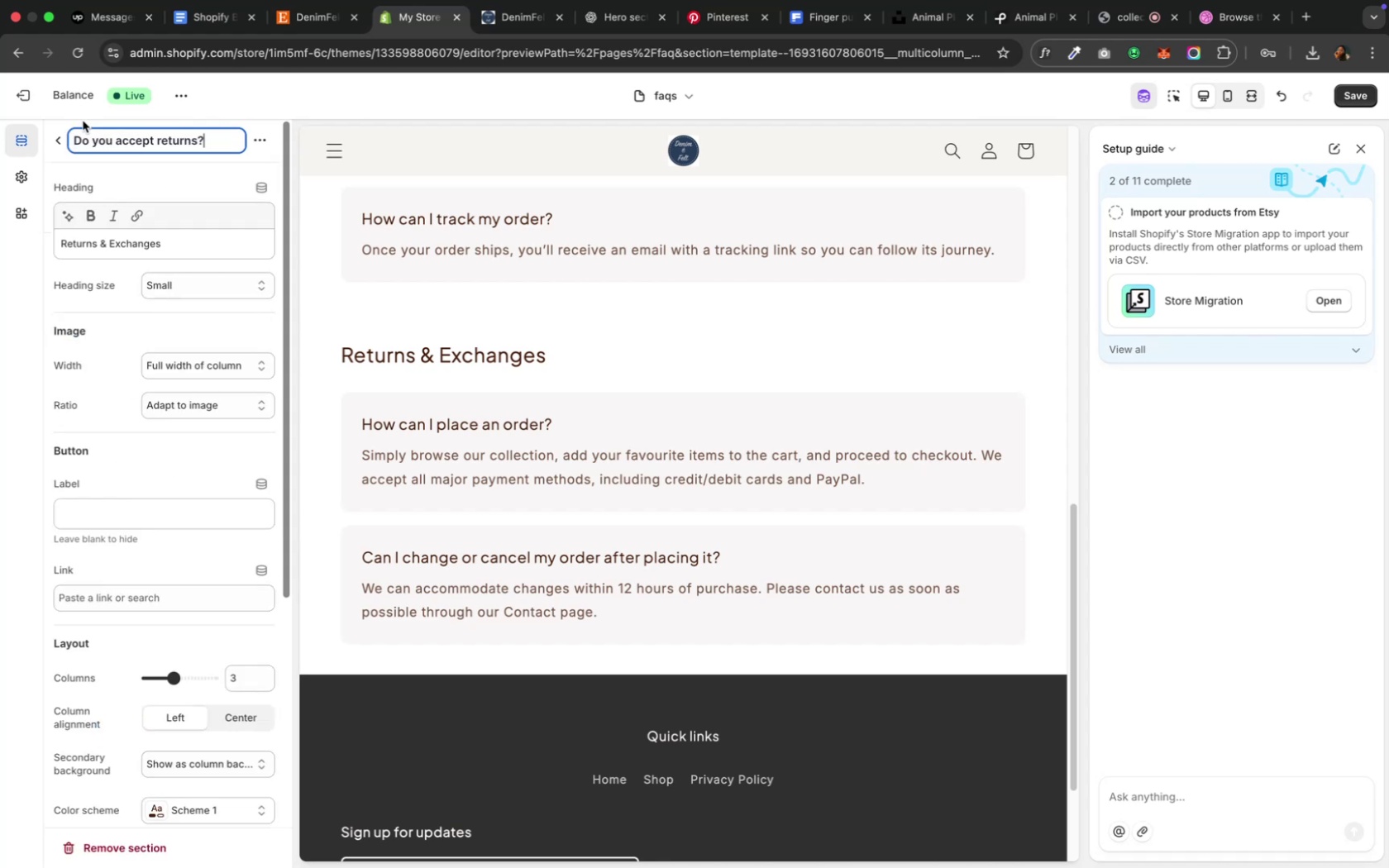 
left_click([103, 244])
 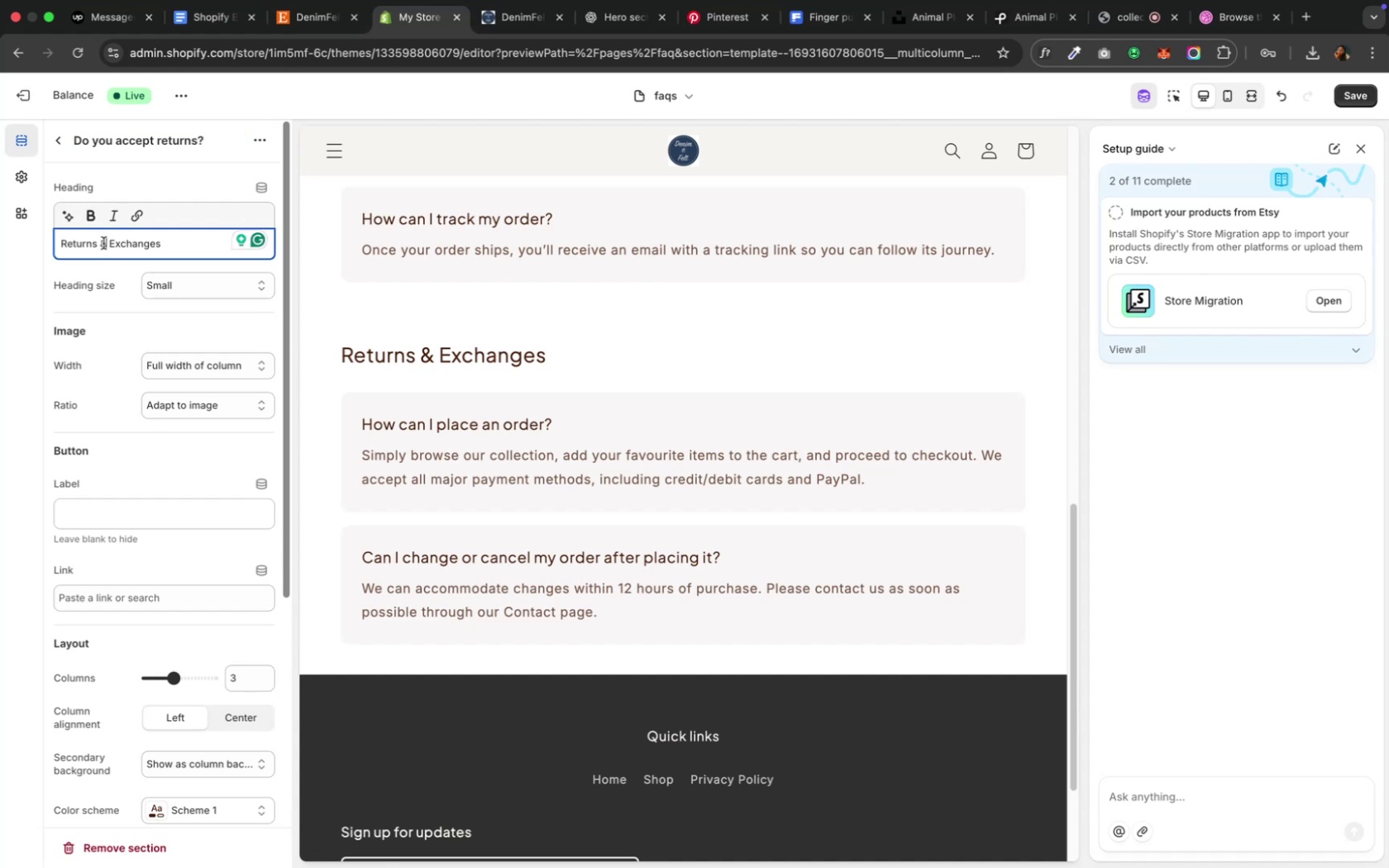 
key(Meta+A)
 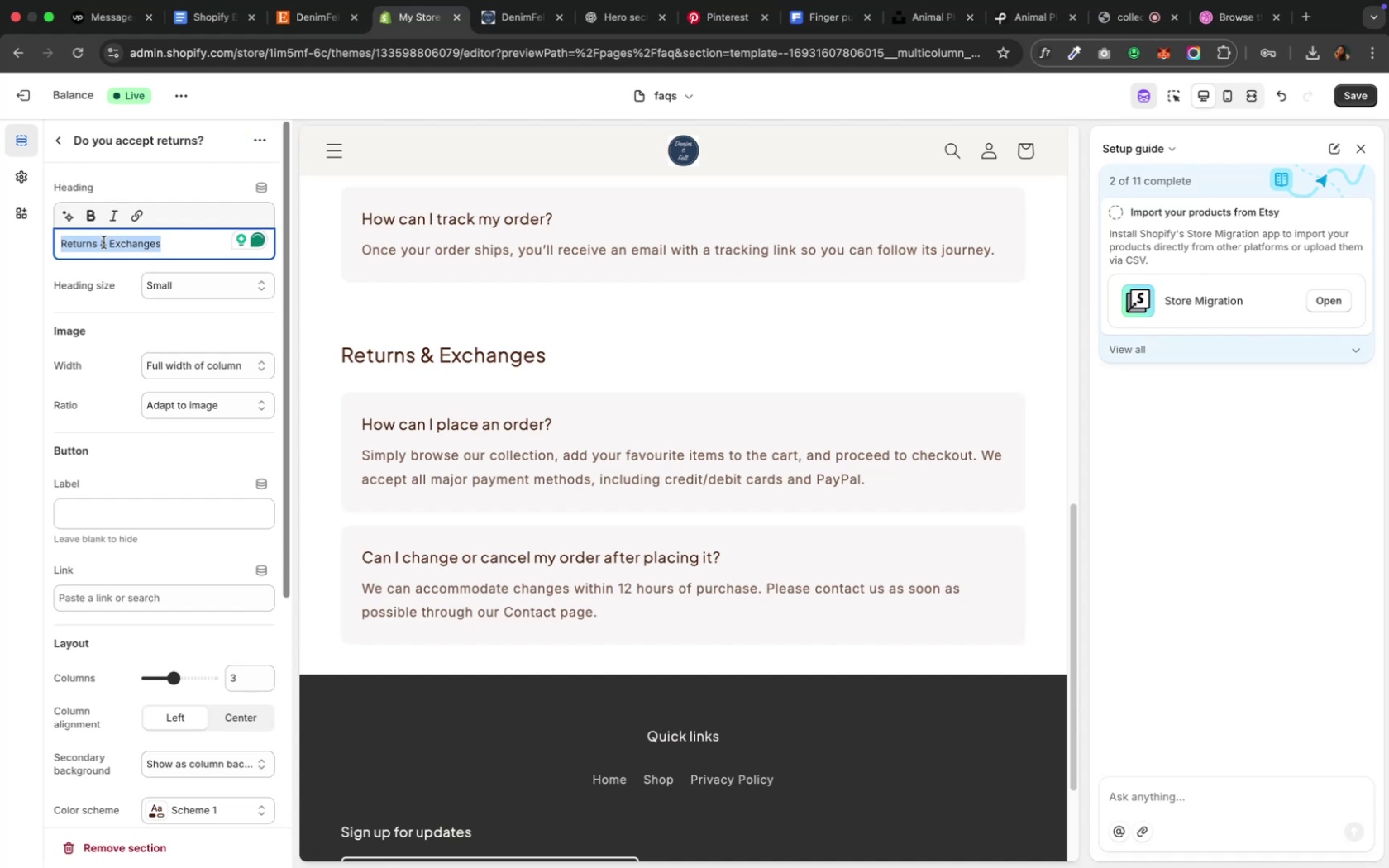 
key(Meta+C)
 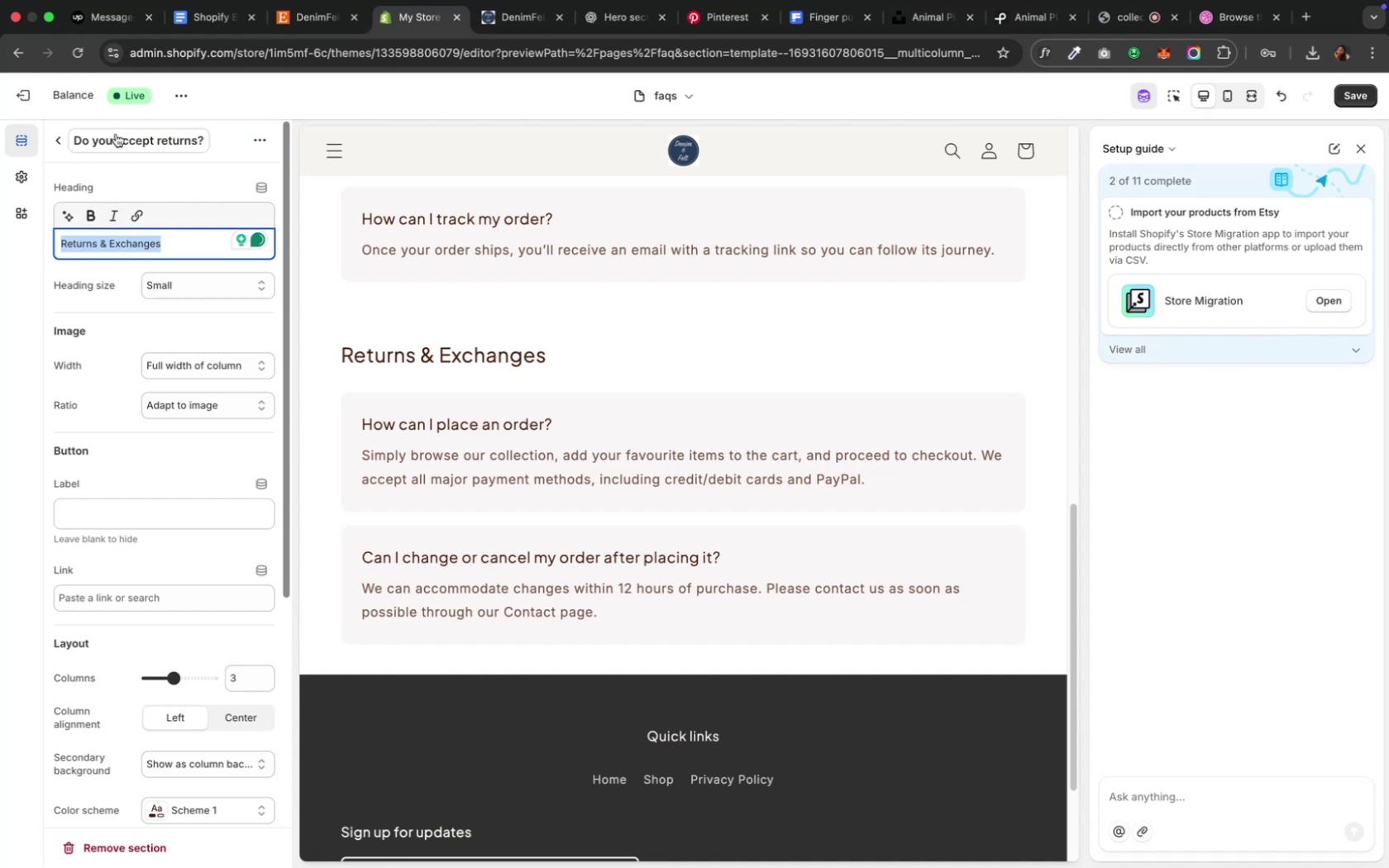 
left_click([116, 140])
 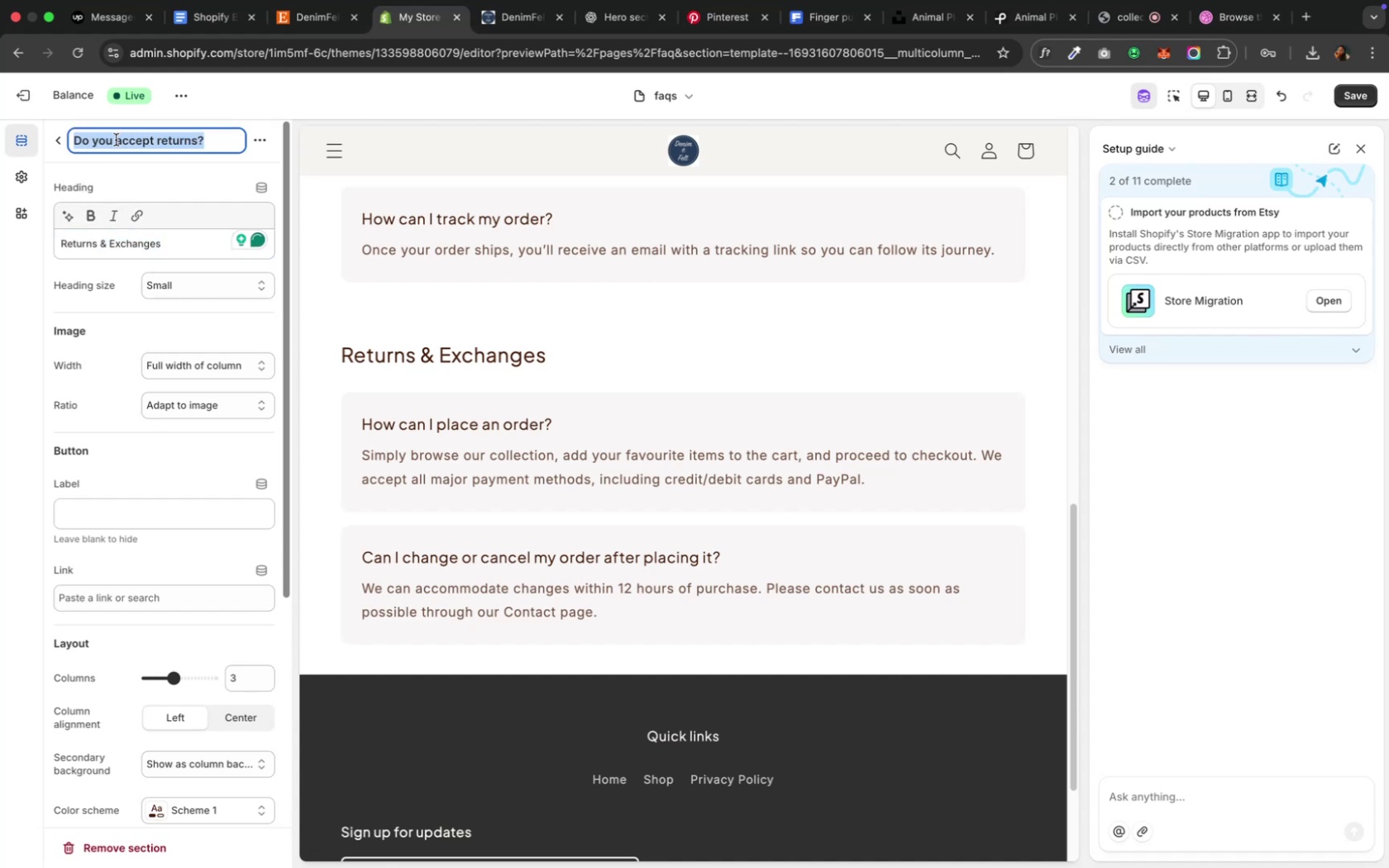 
key(Meta+V)
 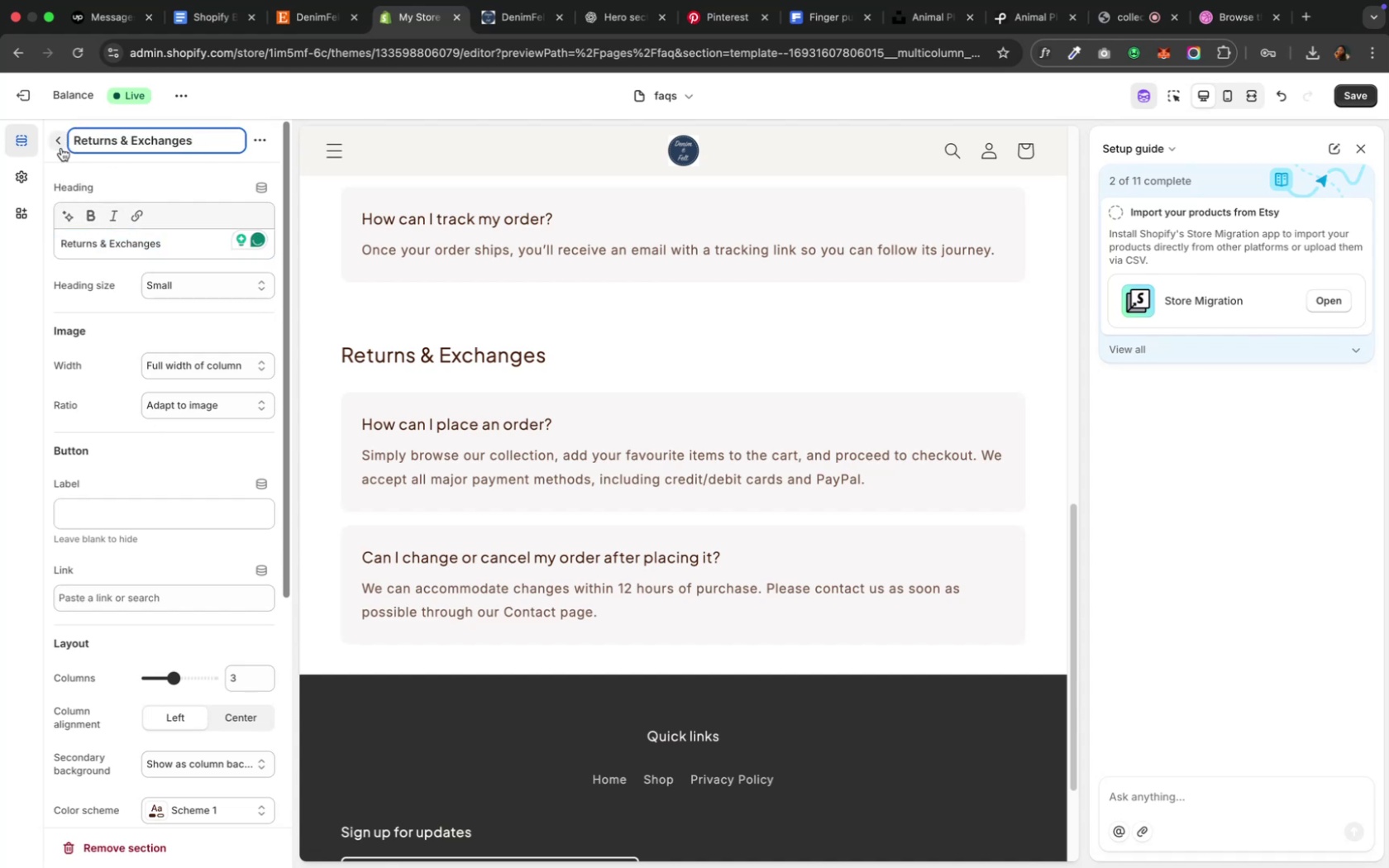 
left_click([61, 147])
 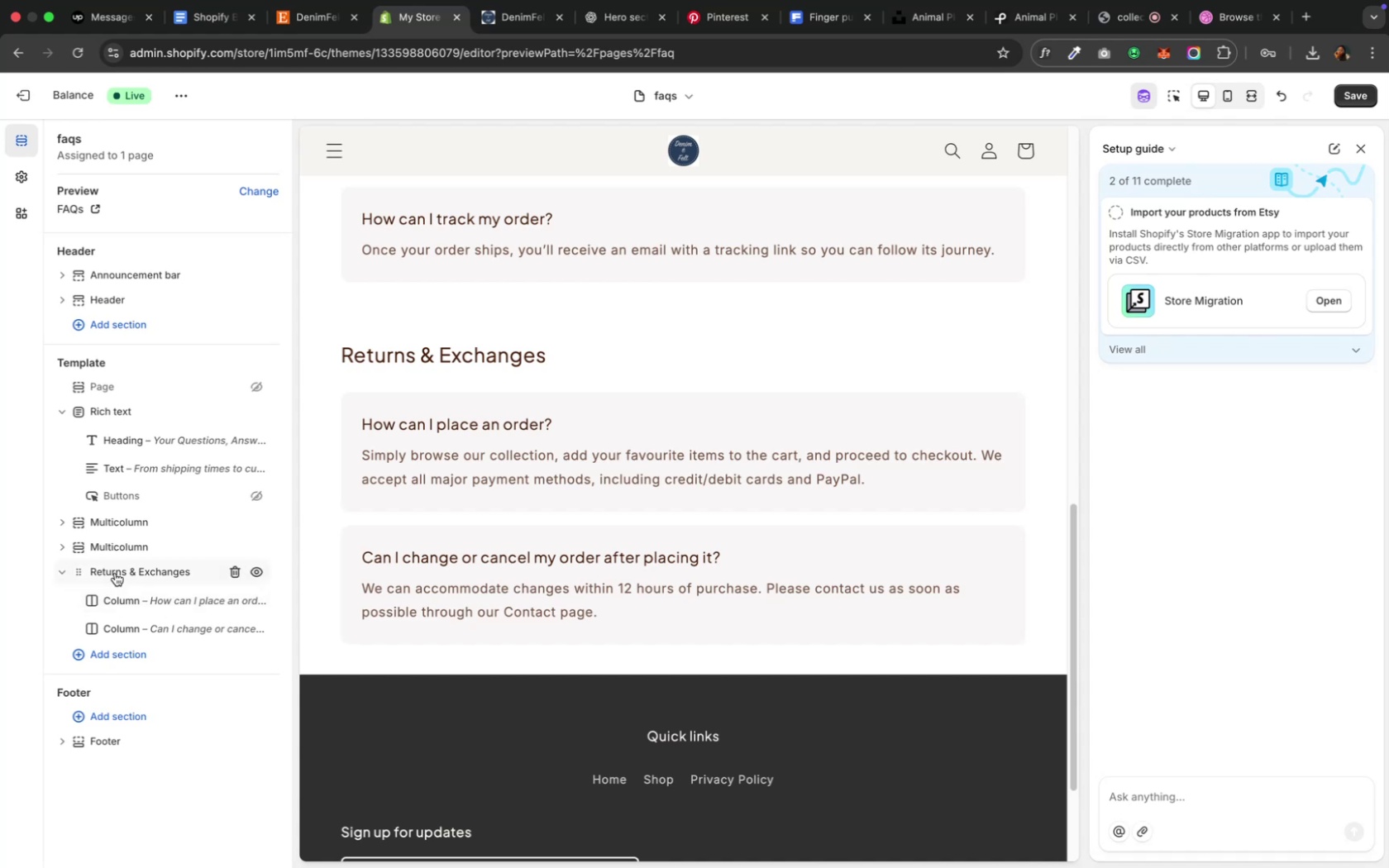 
left_click([112, 548])
 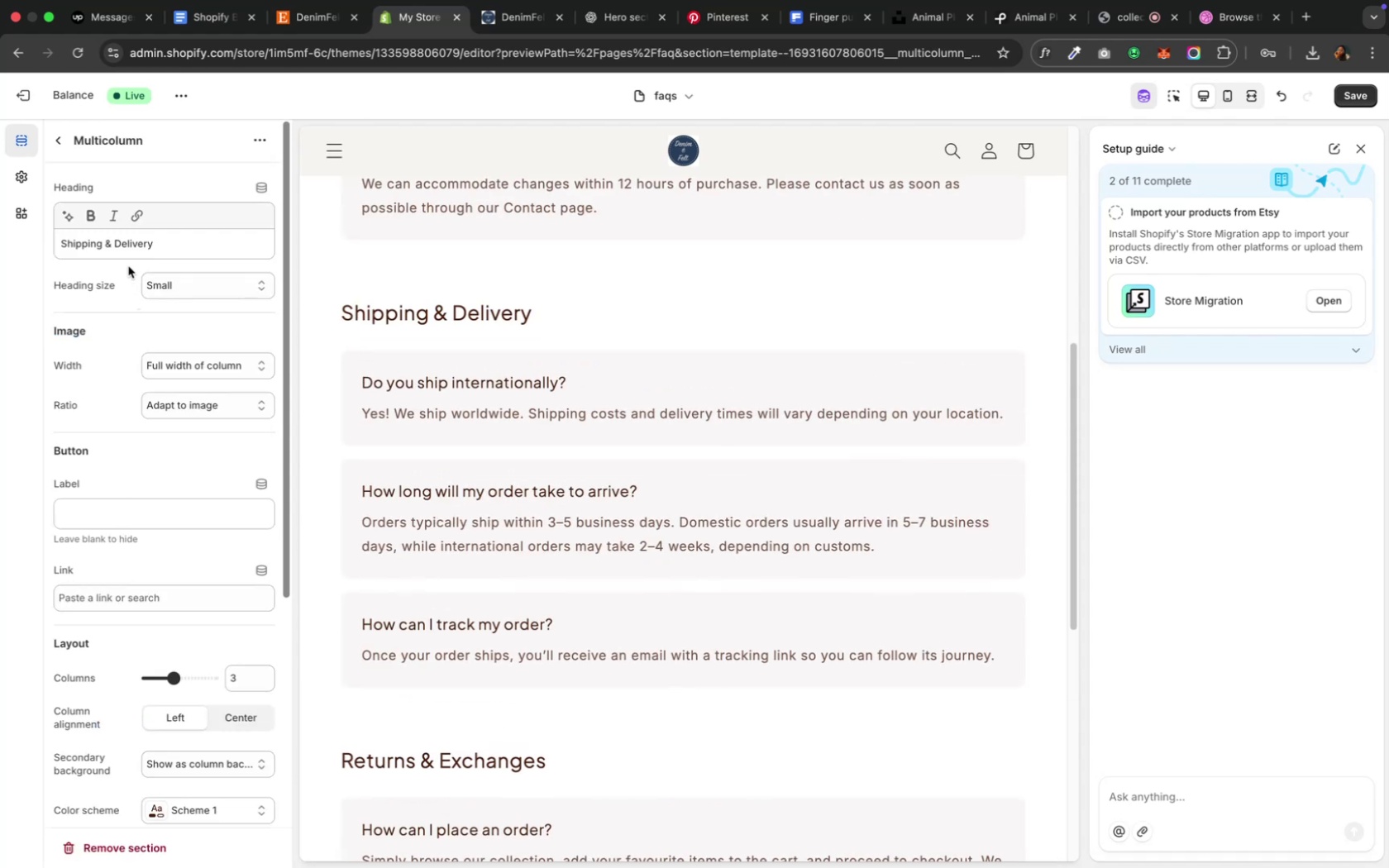 
left_click([130, 249])
 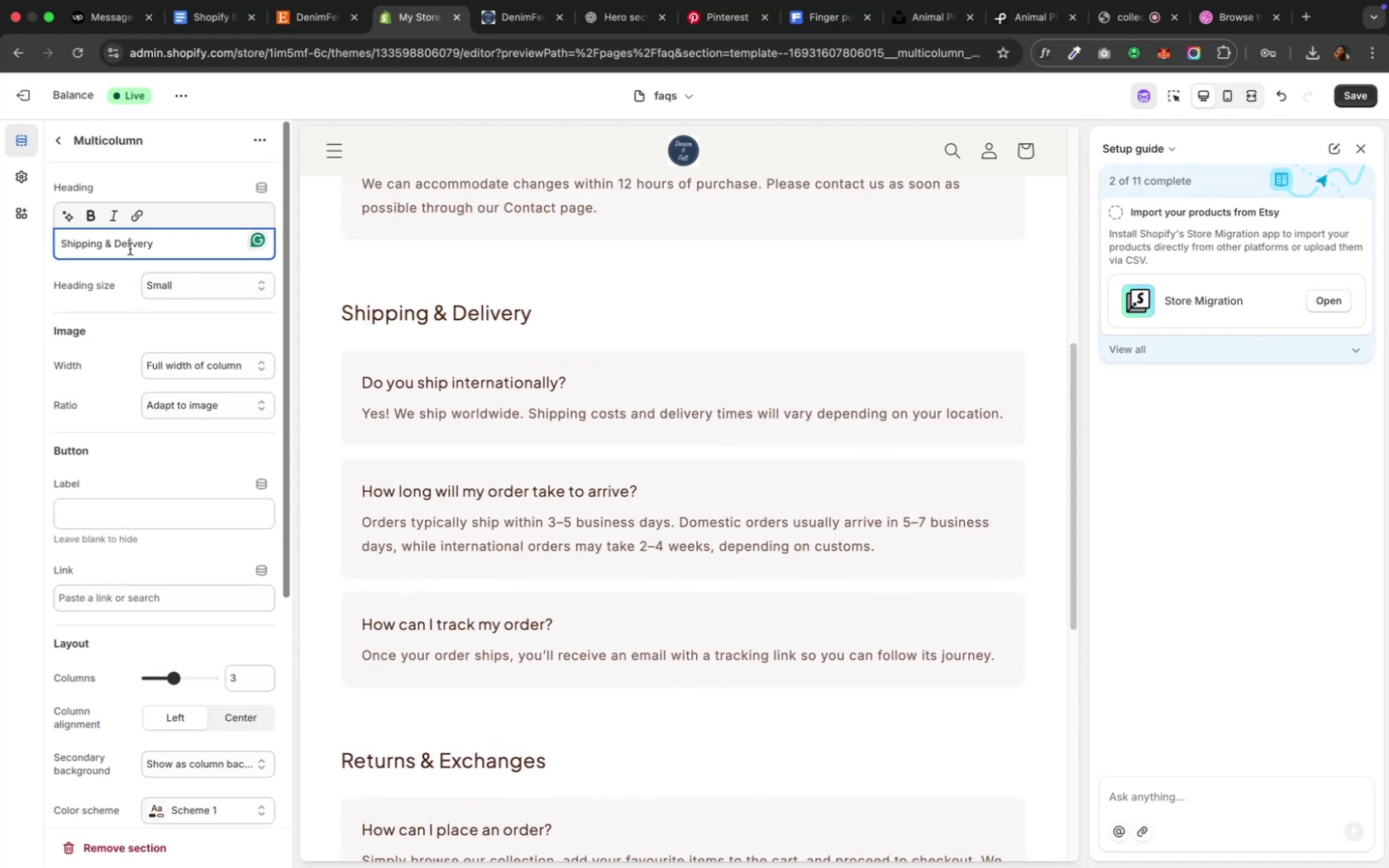 
key(Meta+A)
 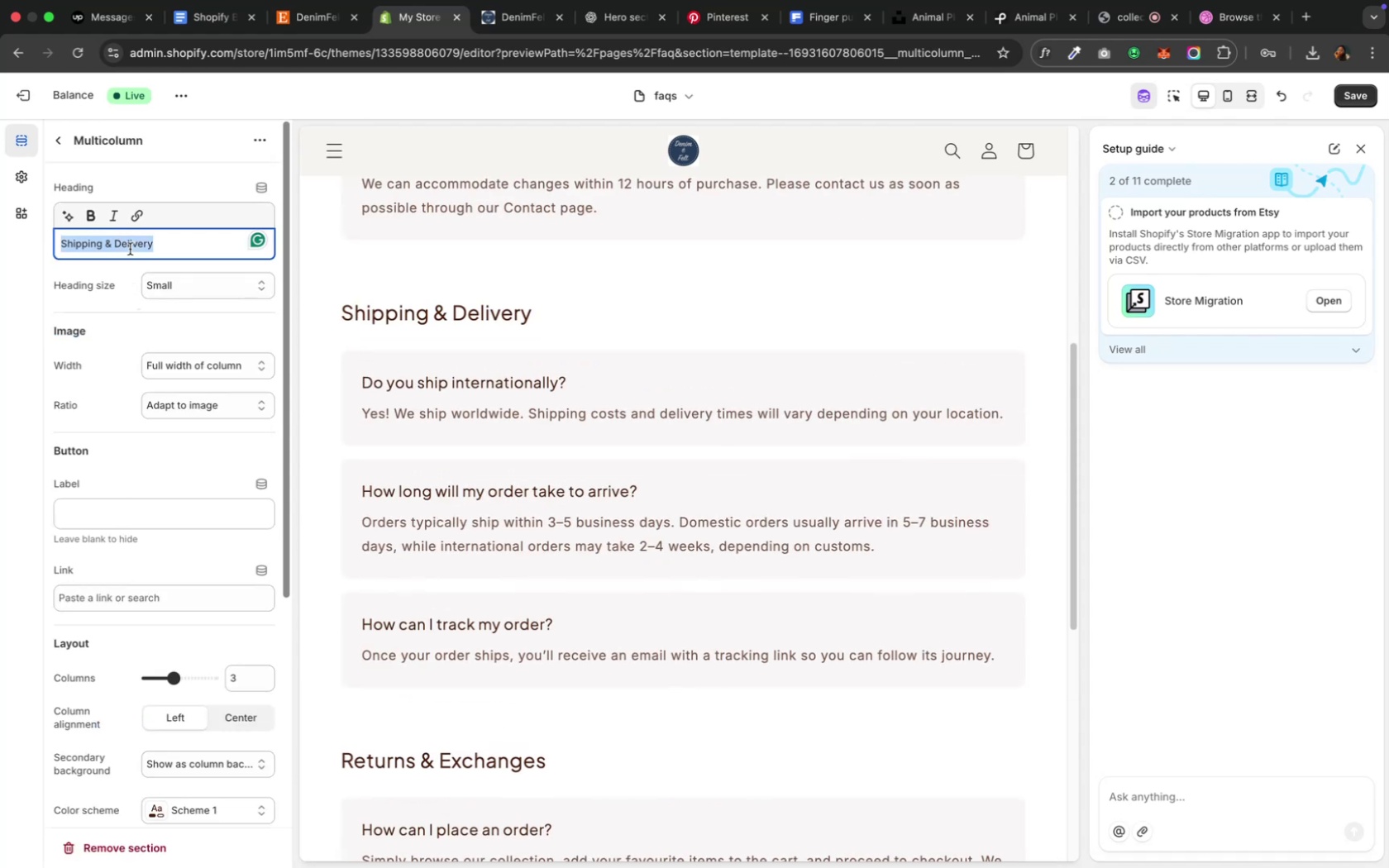 
key(Meta+C)
 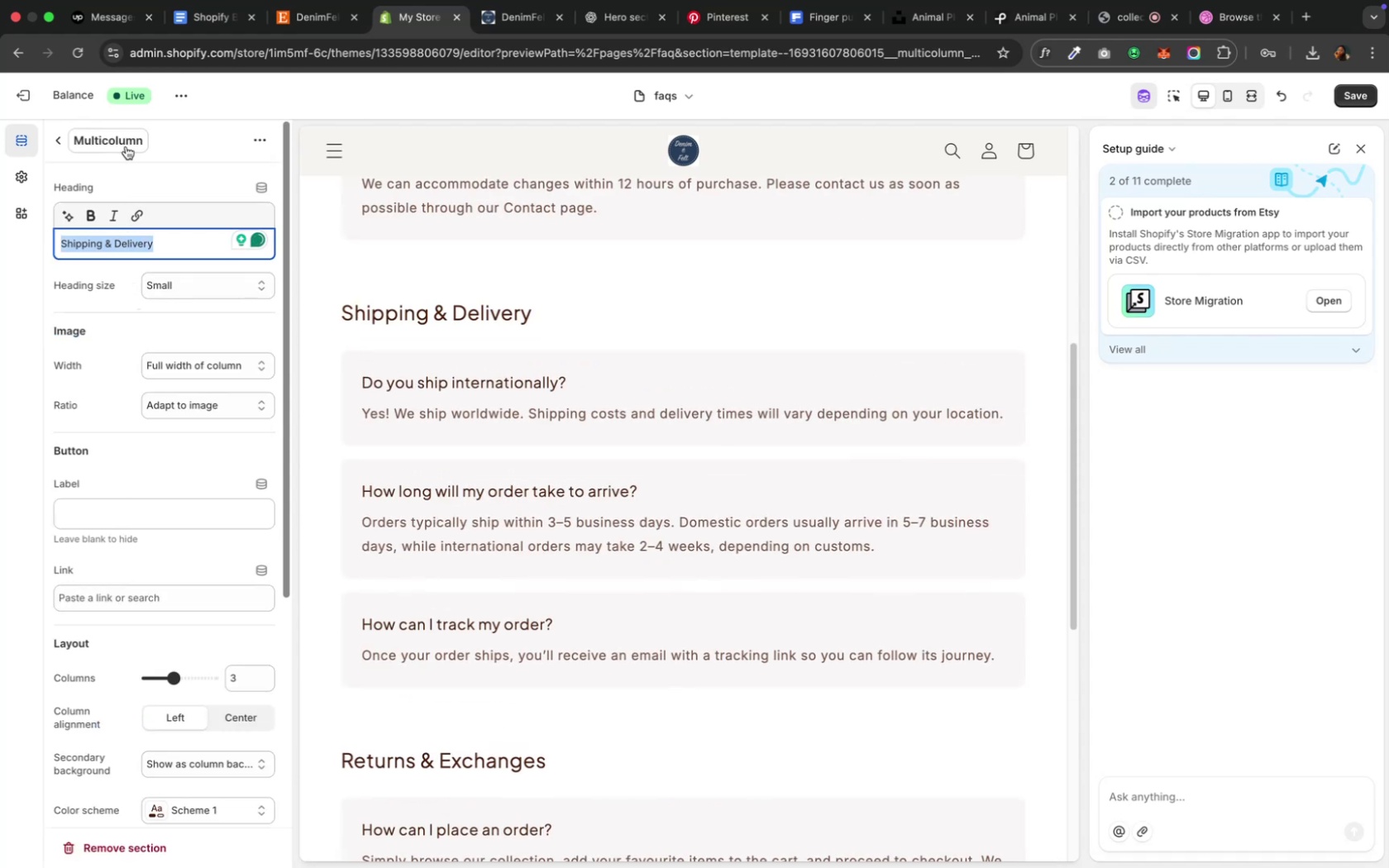 
left_click([125, 145])
 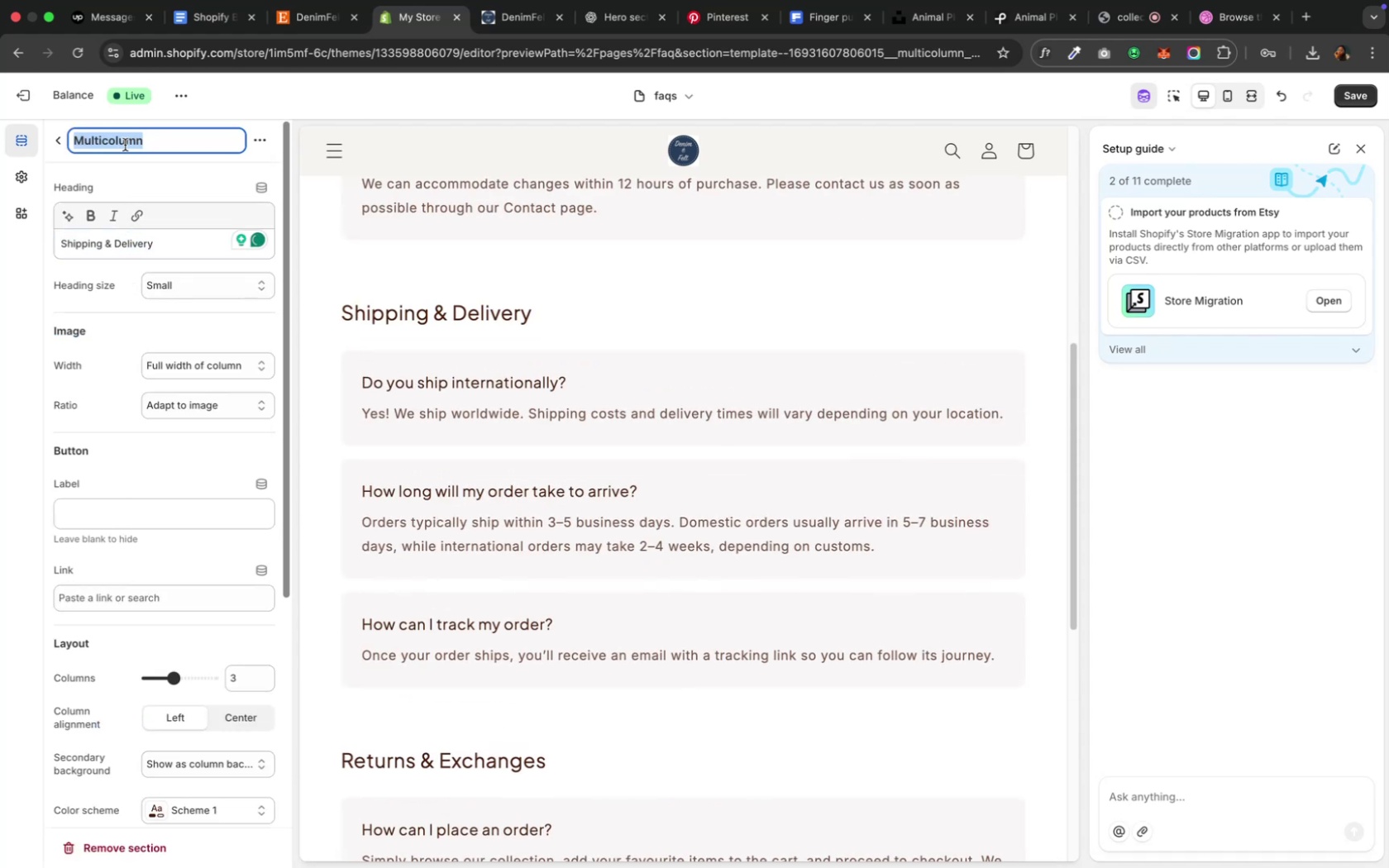 
key(Meta+V)
 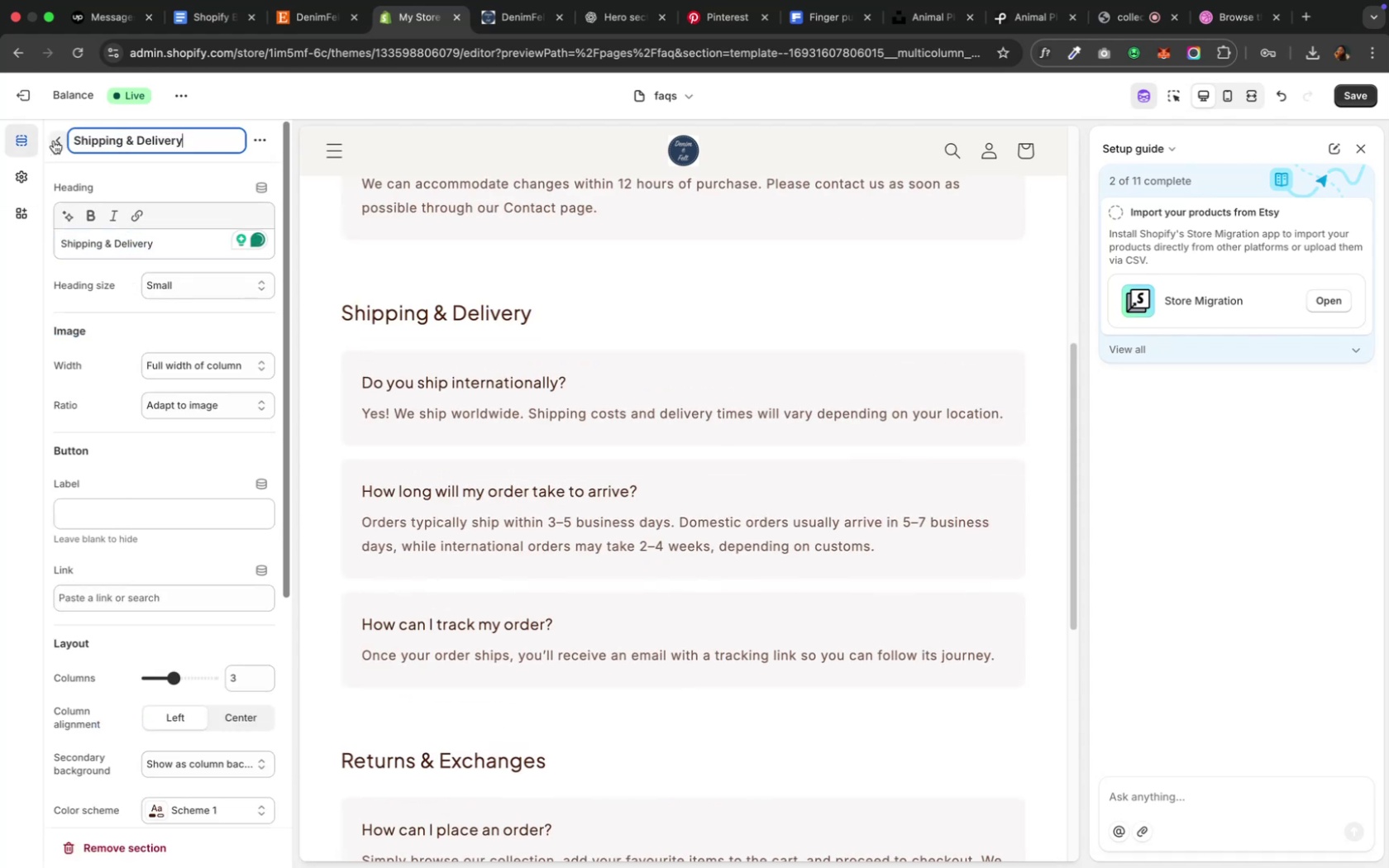 
left_click([54, 141])
 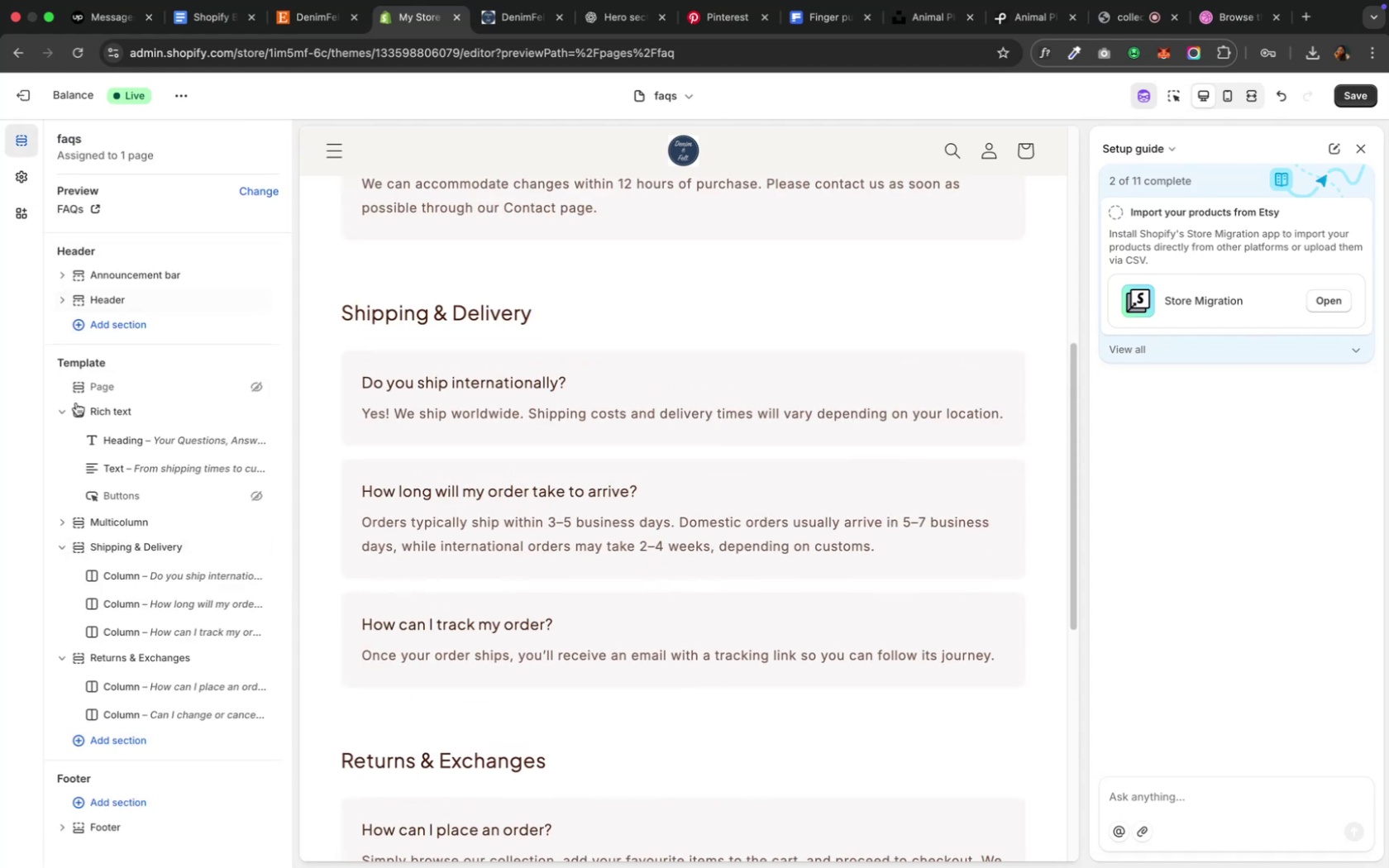 
mouse_move([122, 516])
 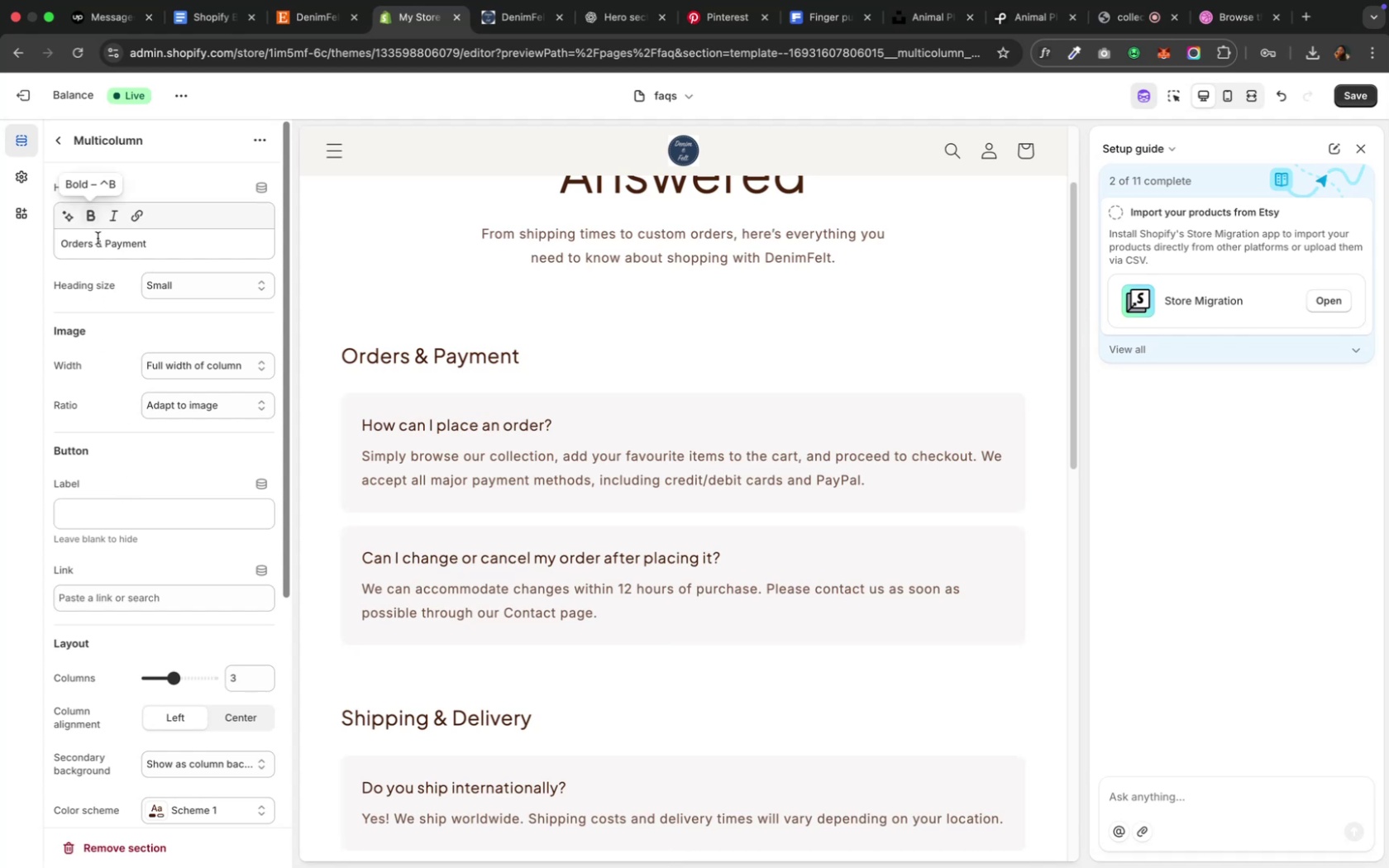 
left_click([98, 241])
 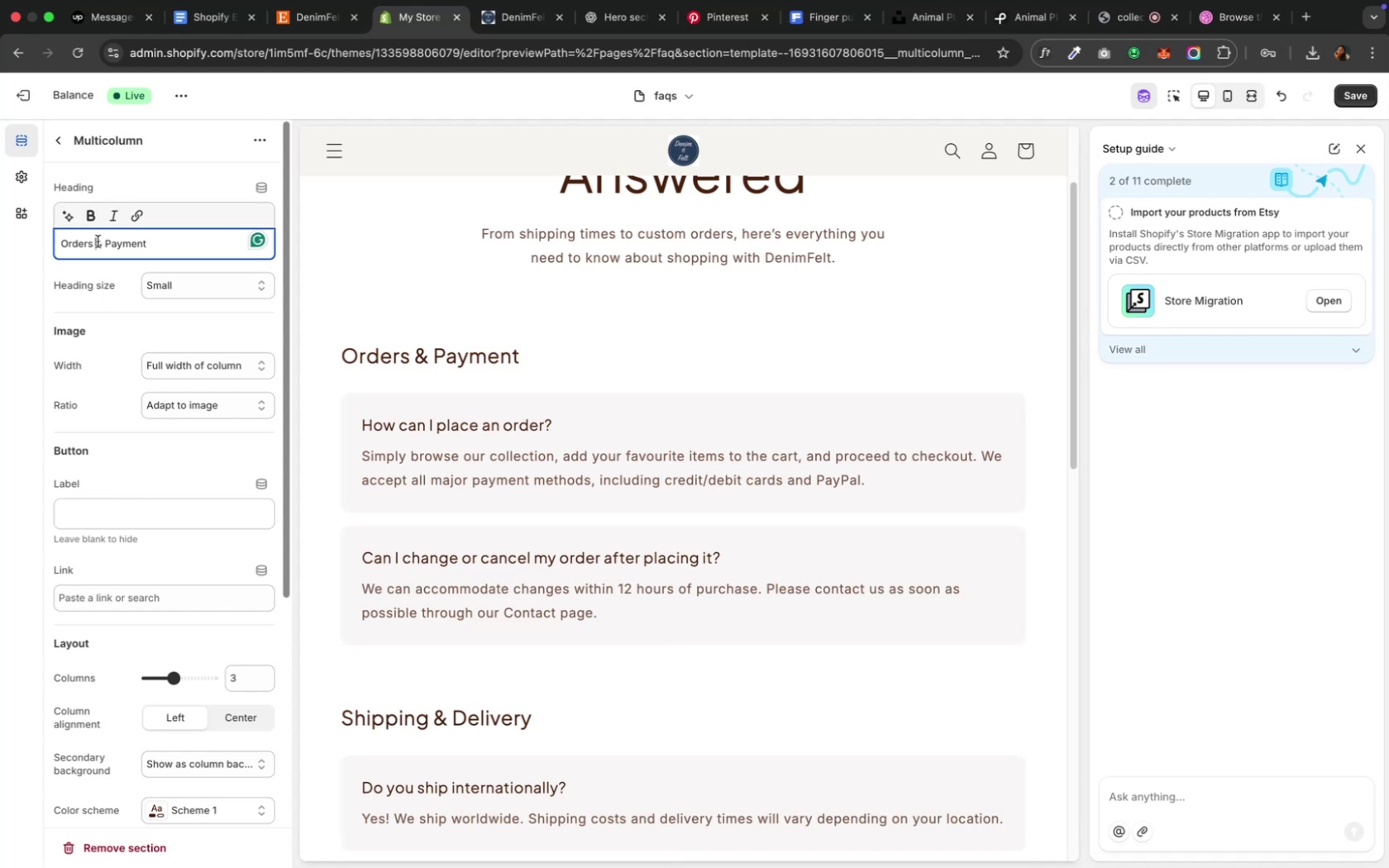 
key(Meta+A)
 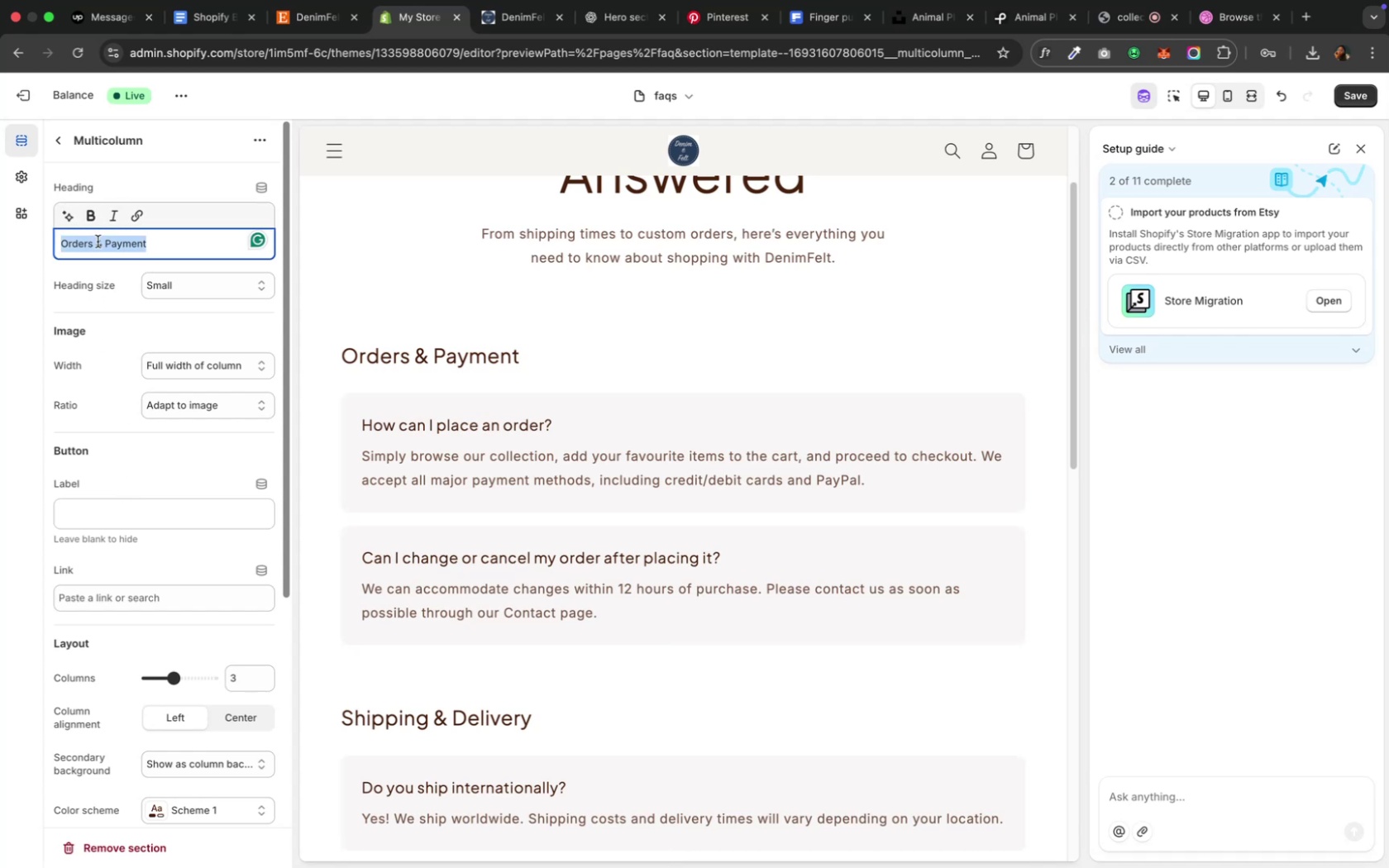 
key(Meta+C)
 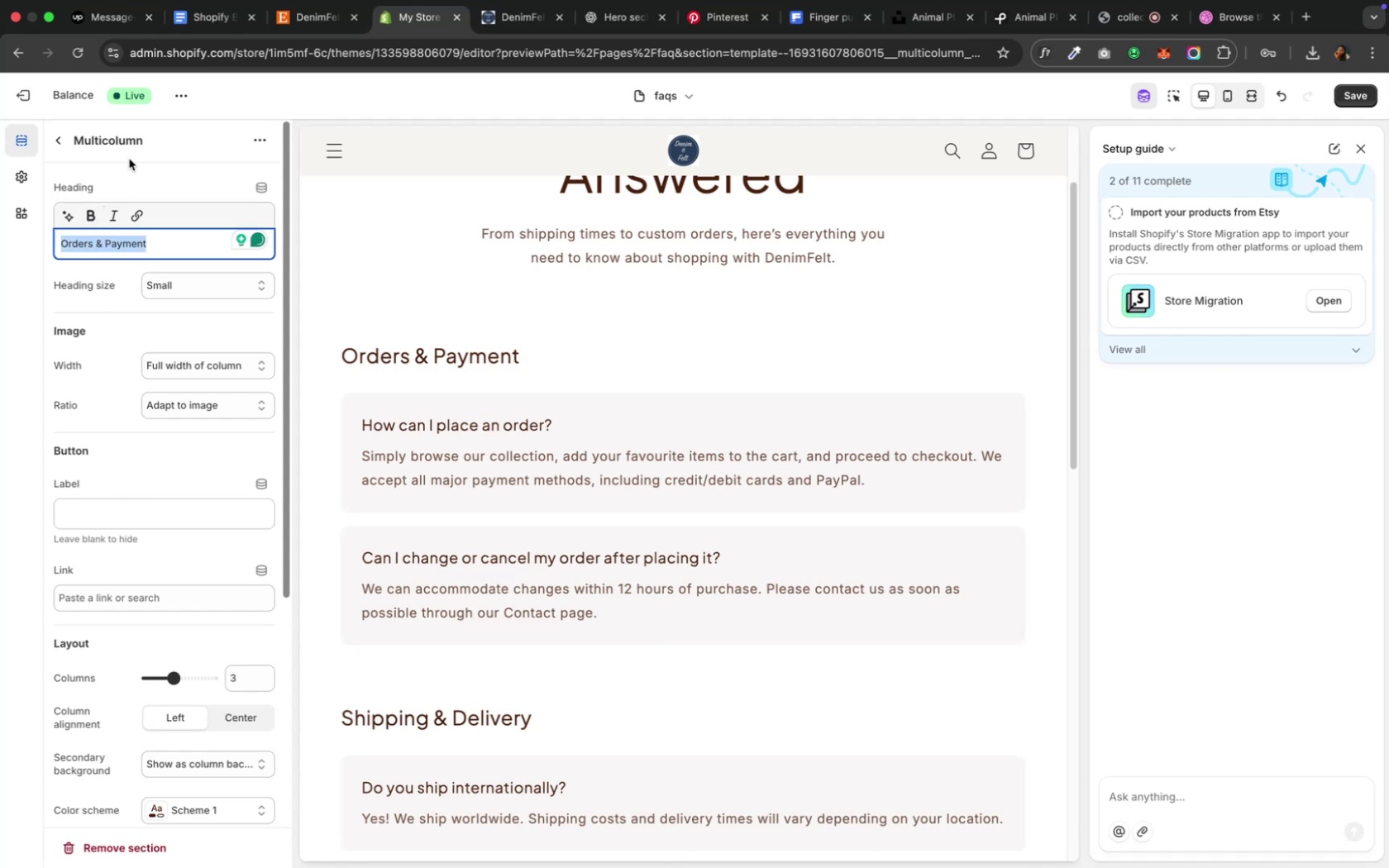 
left_click([131, 141])
 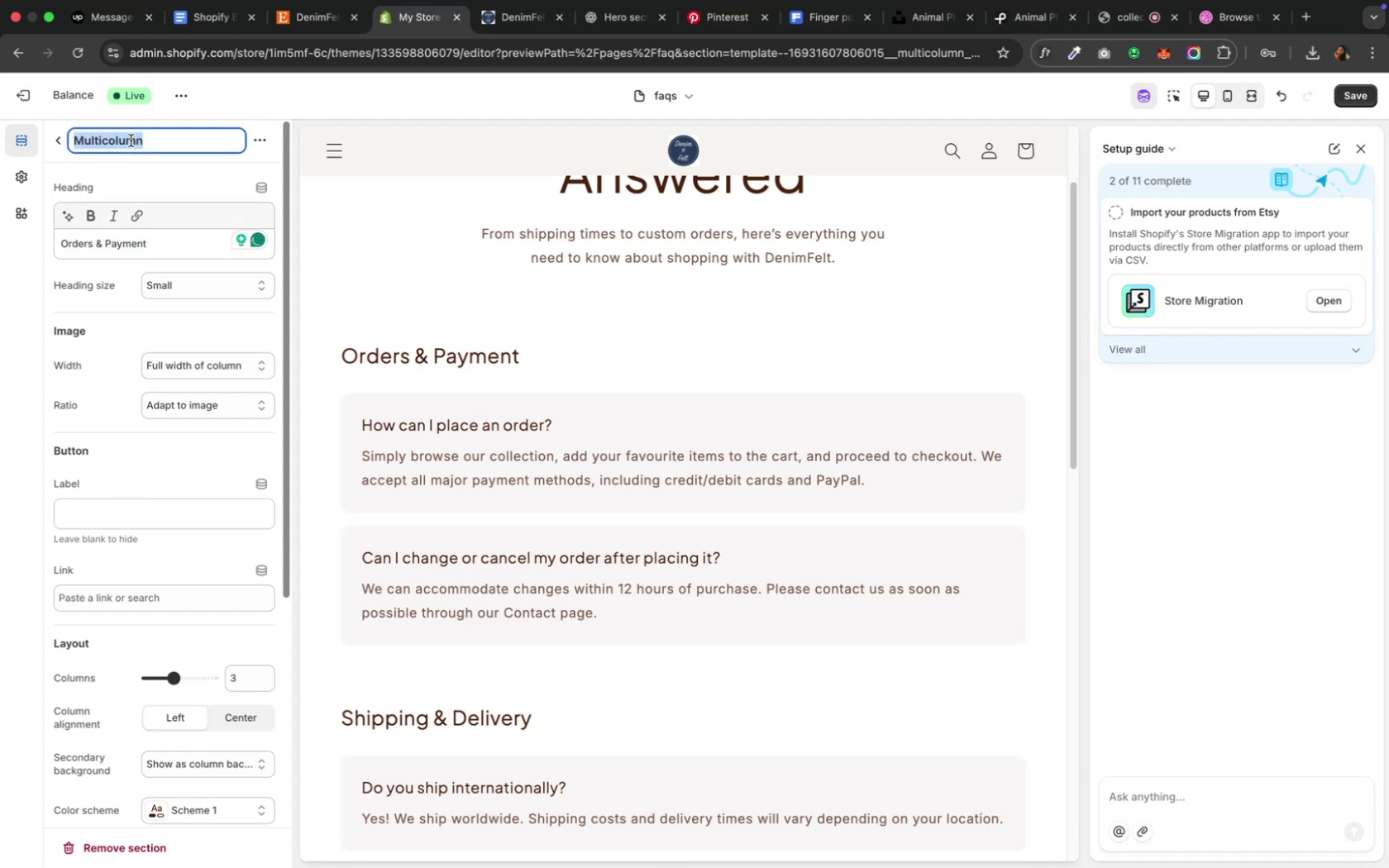 
key(Meta+V)
 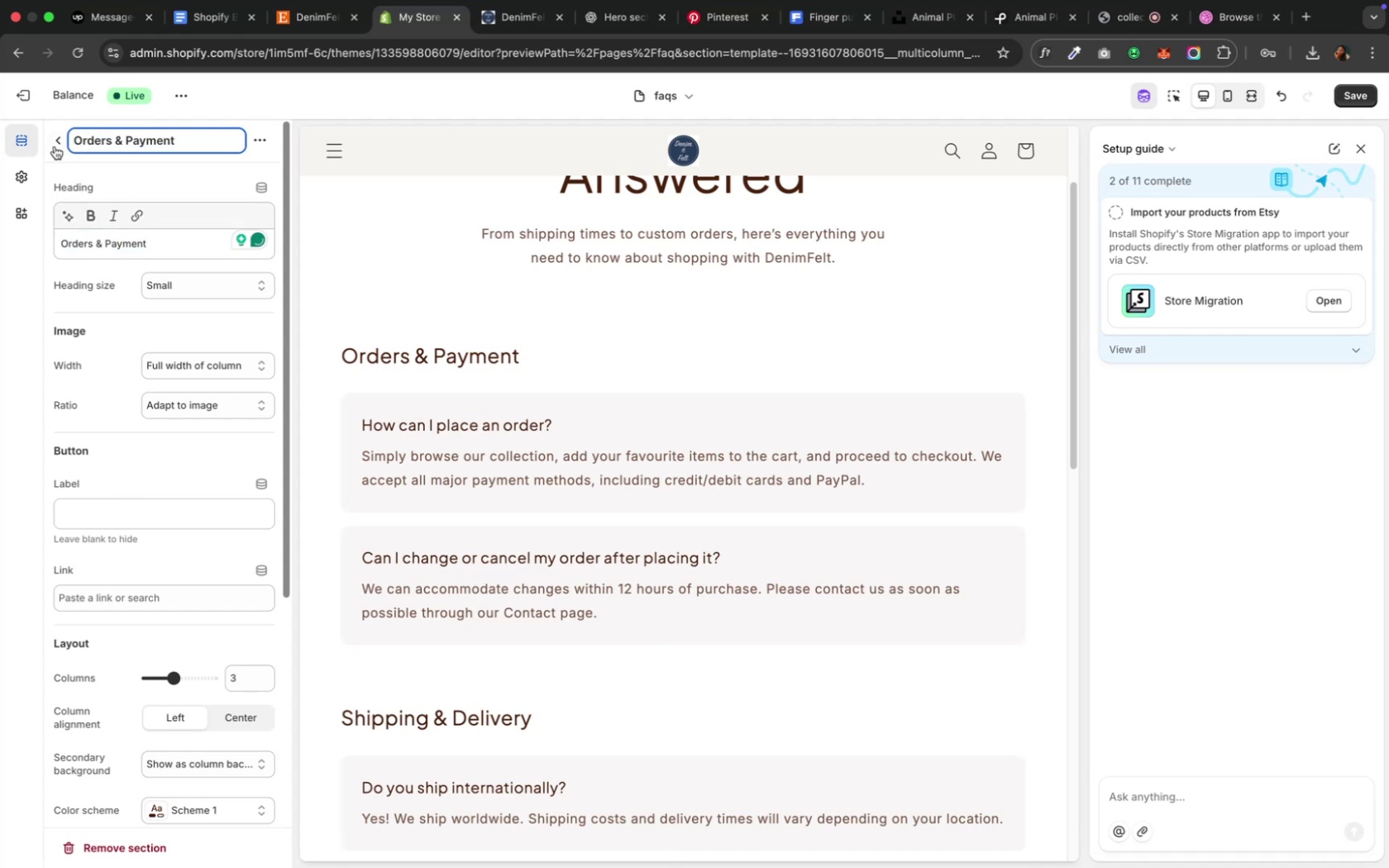 
left_click([58, 142])
 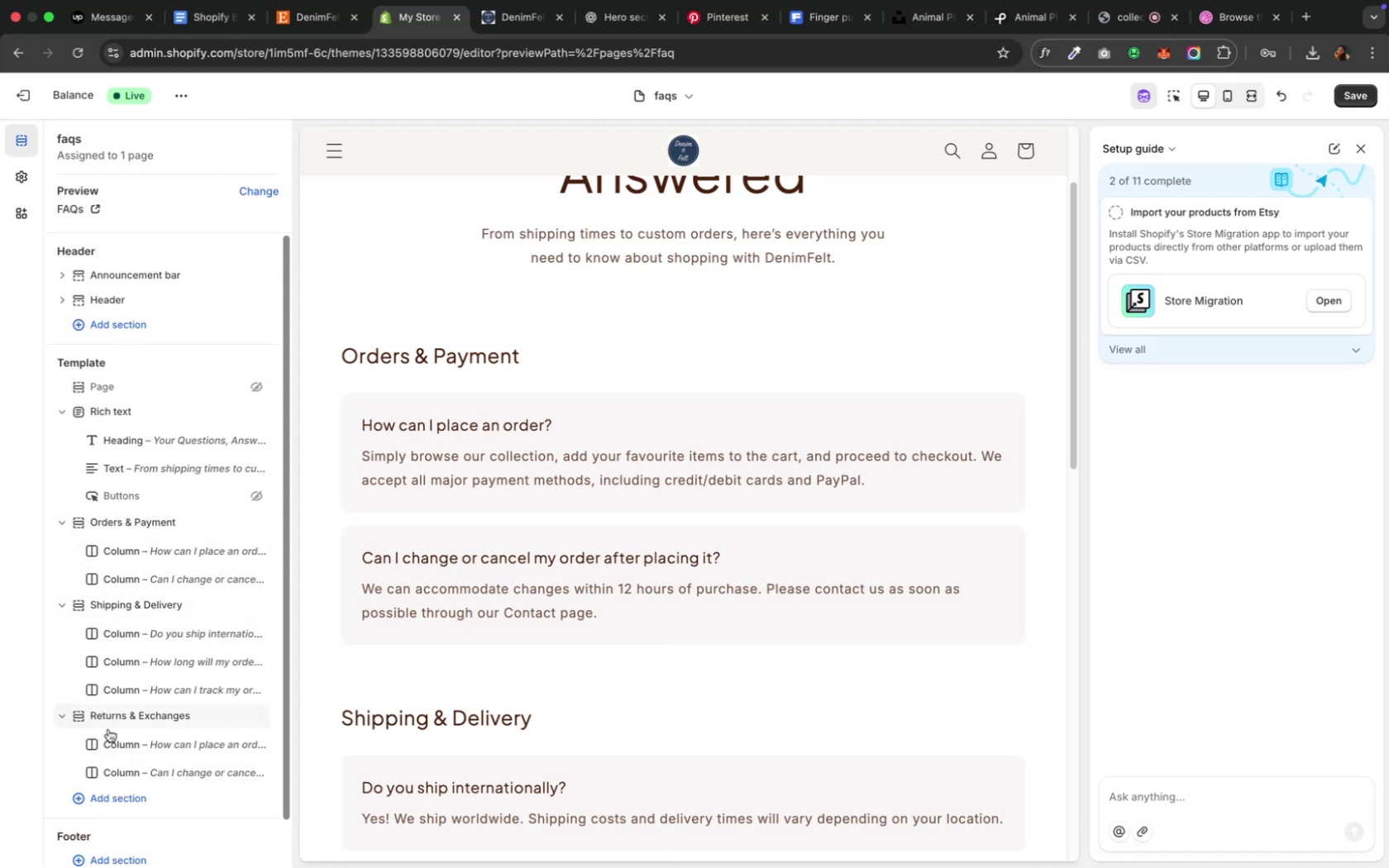 
left_click([126, 742])
 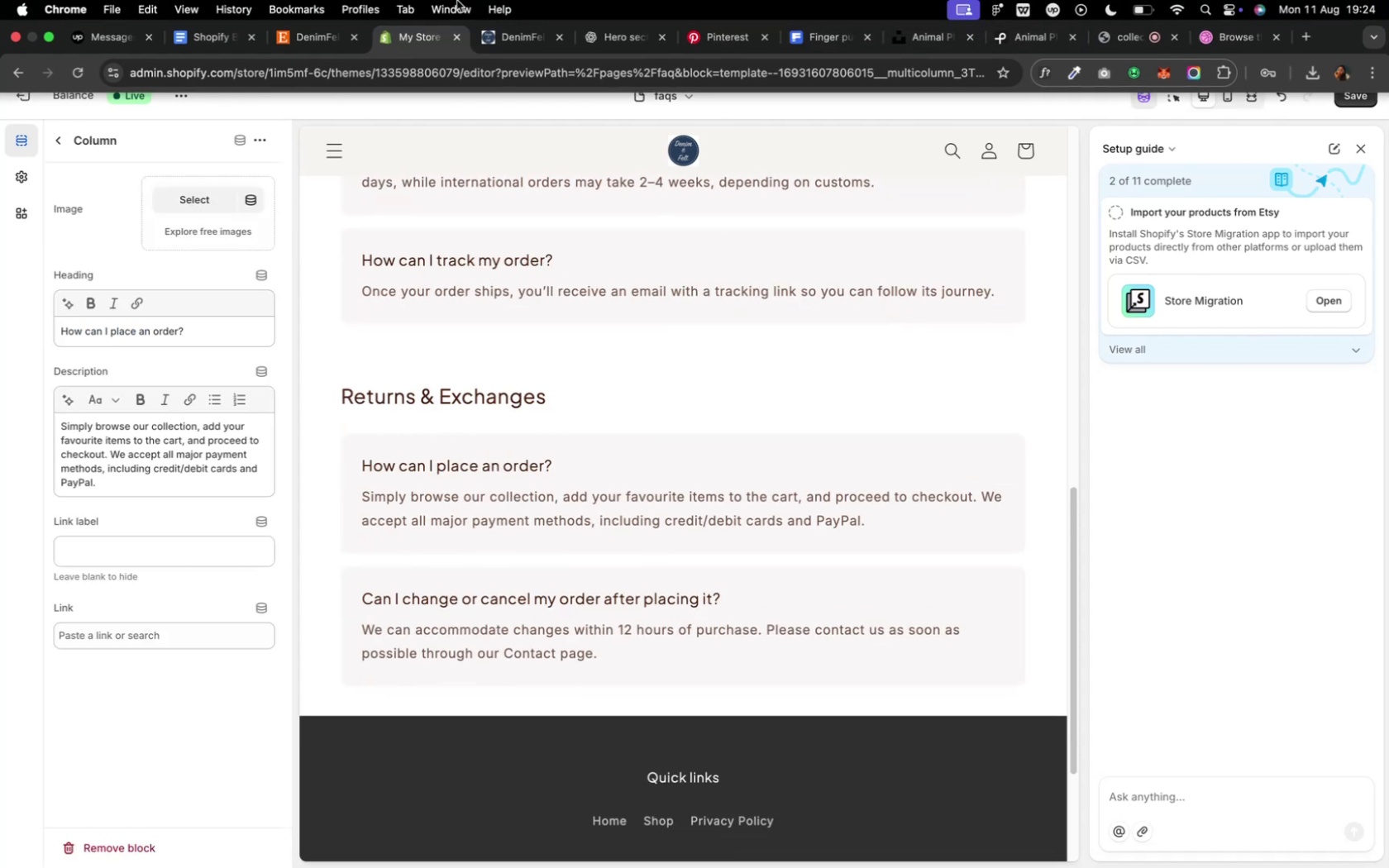 
left_click([599, 41])
 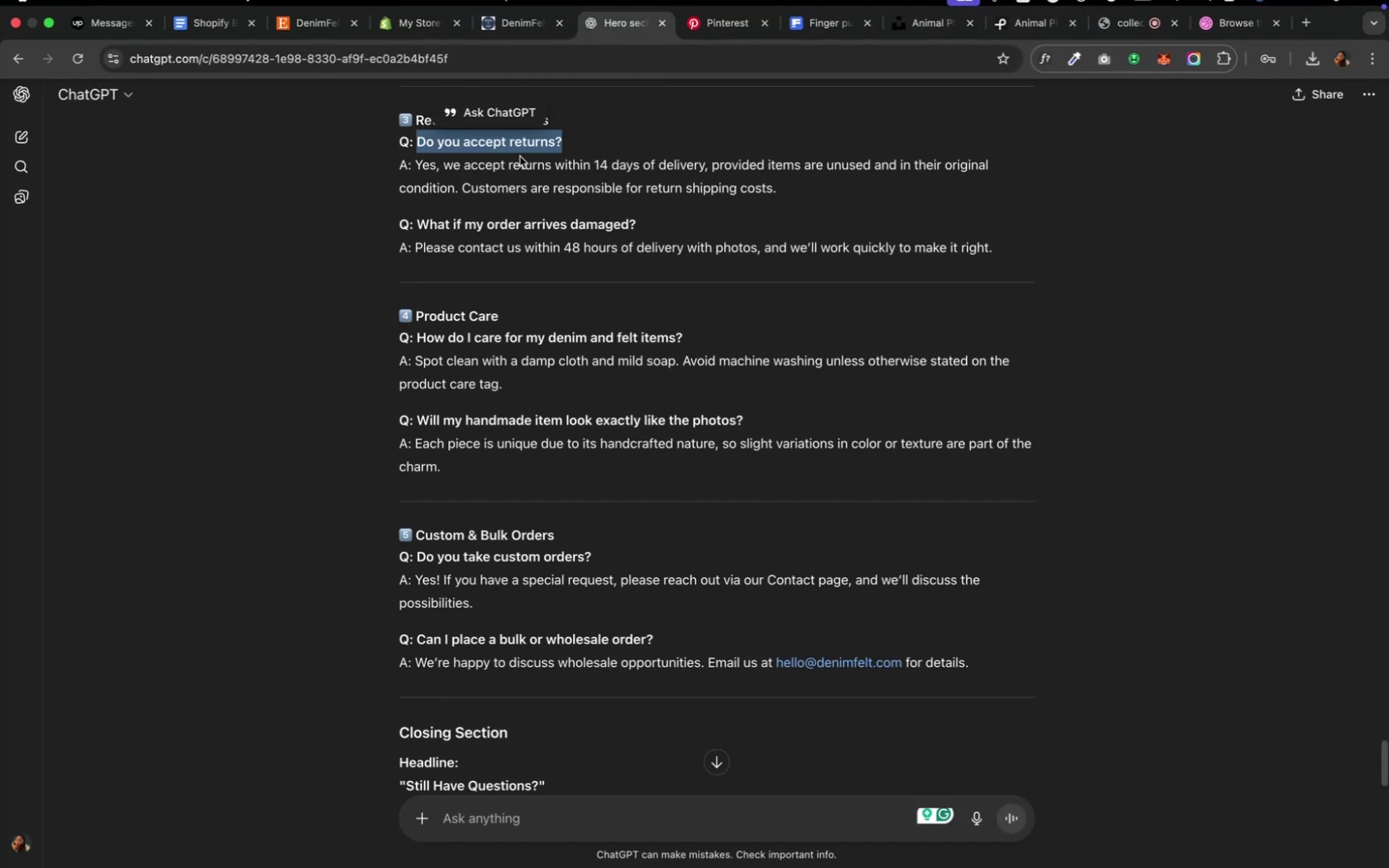 
key(Meta+C)
 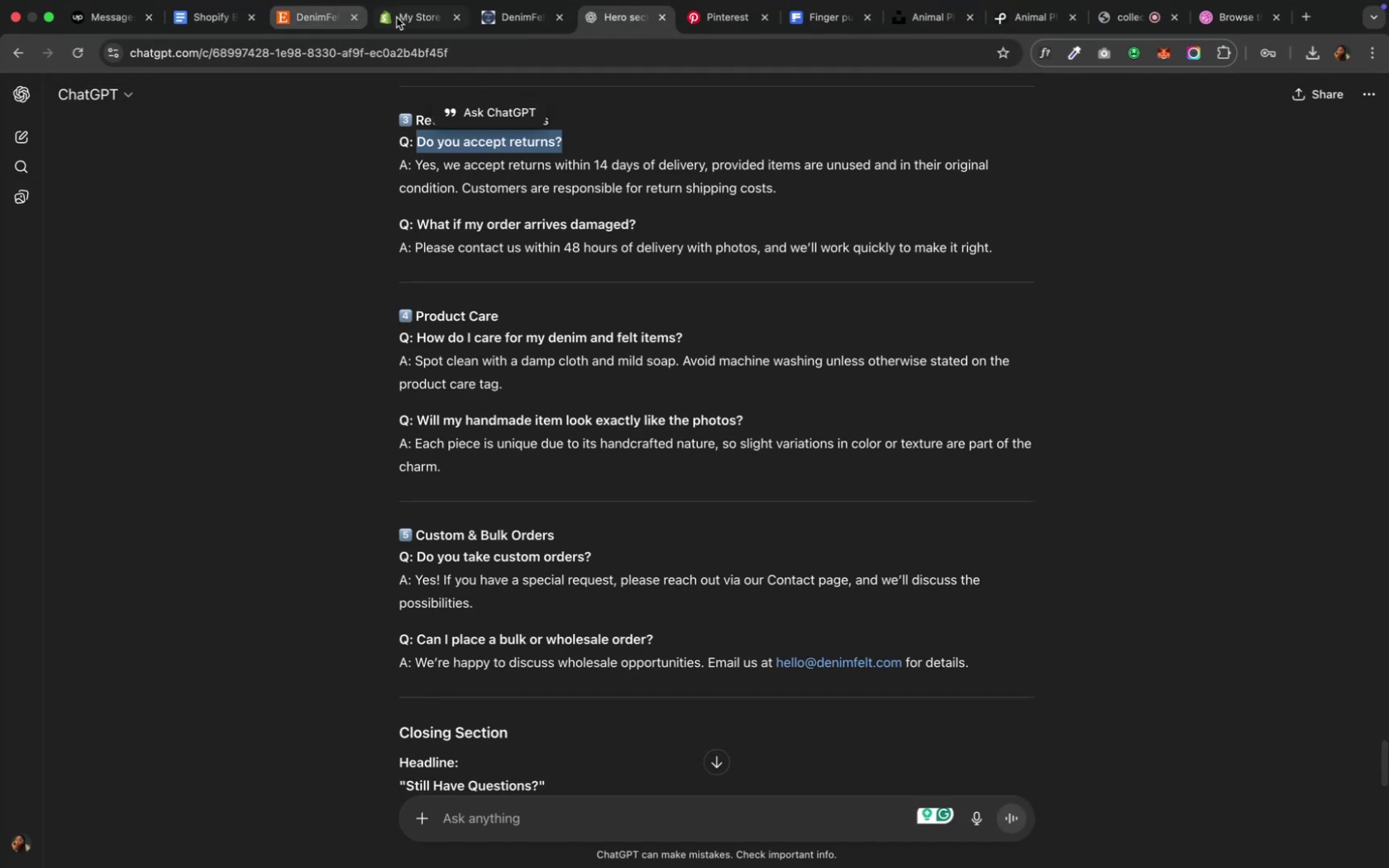 
left_click([399, 16])
 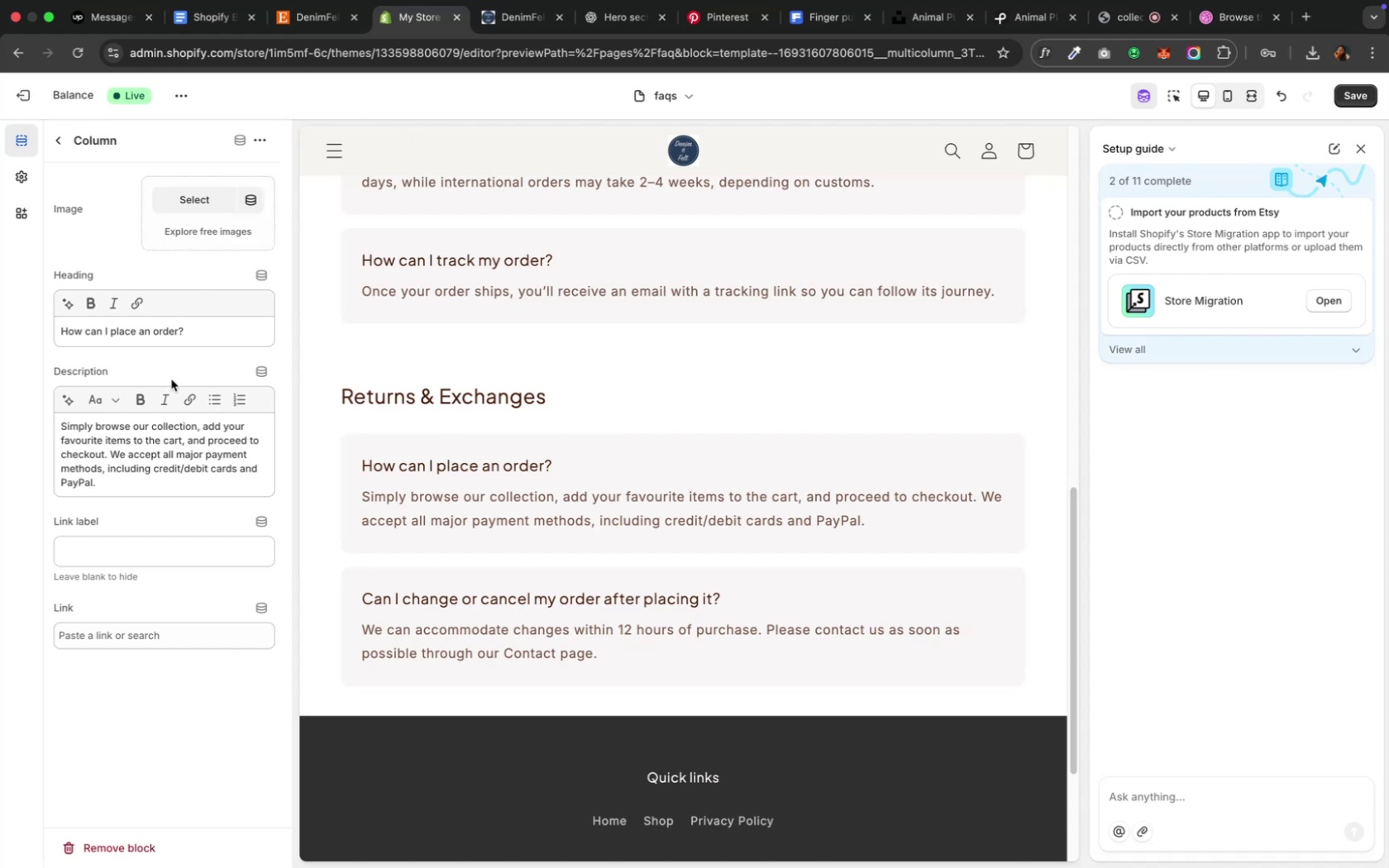 
wait(5.05)
 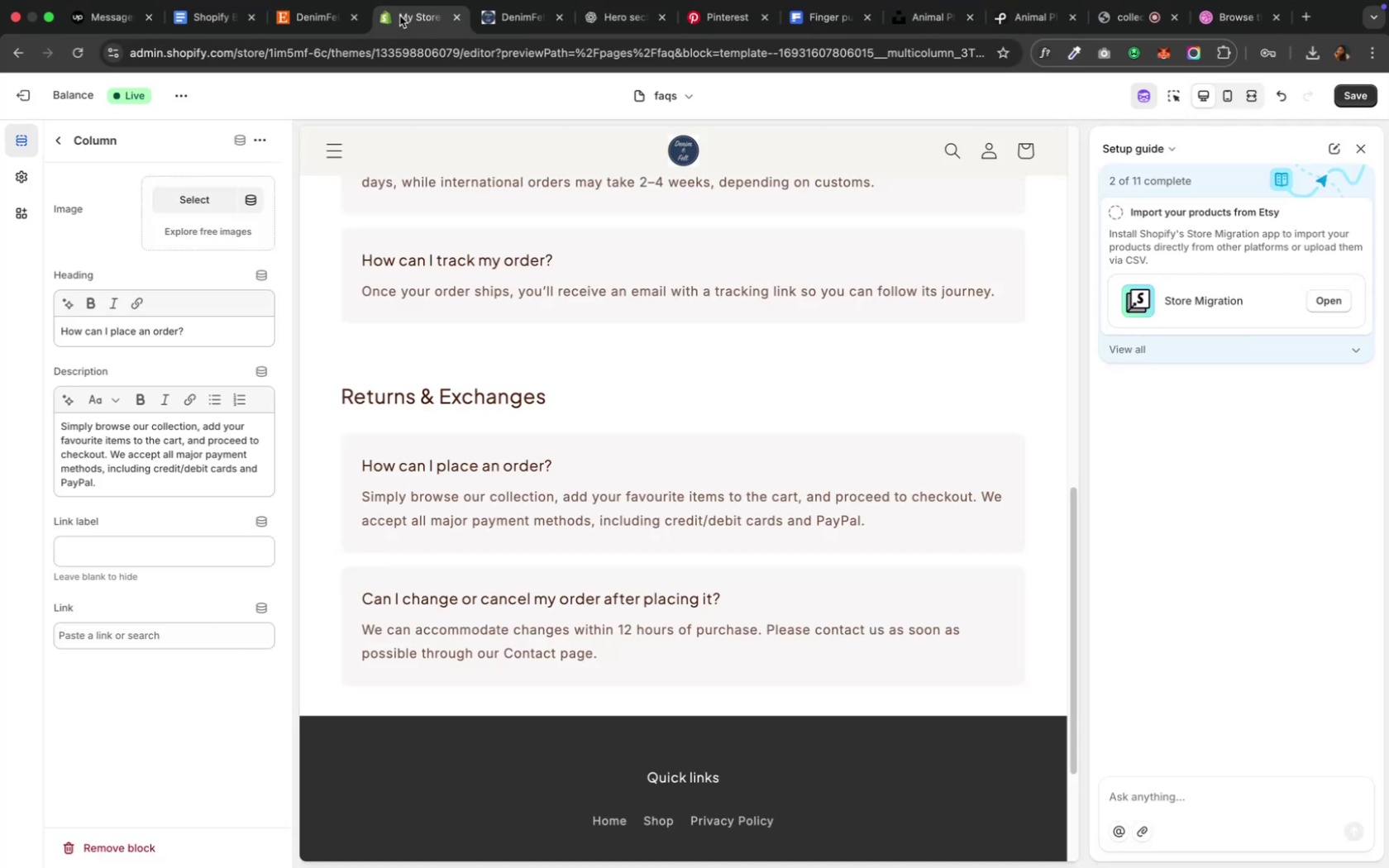 
key(Meta+A)
 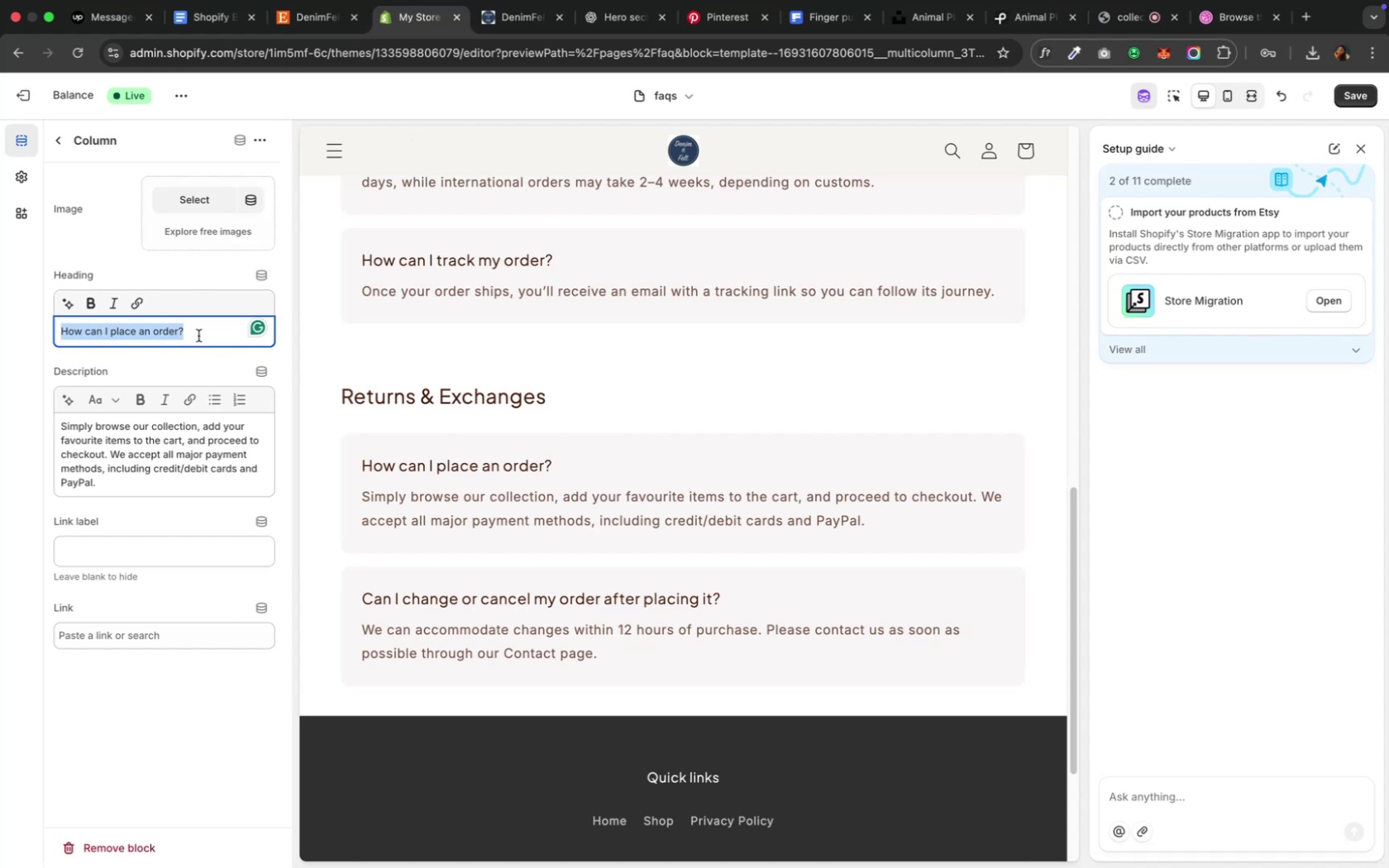 
key(Meta+V)
 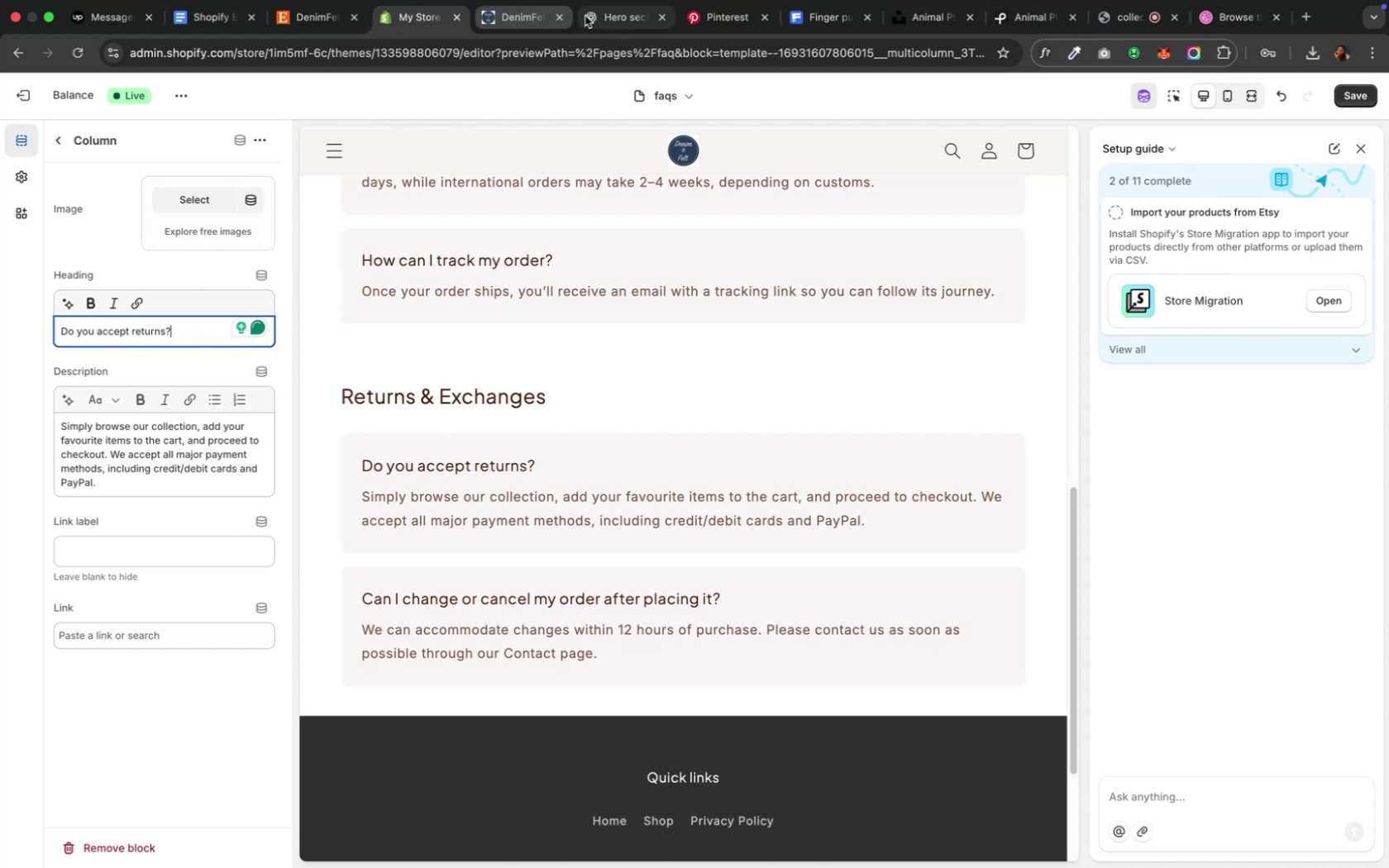 
left_click([597, 12])
 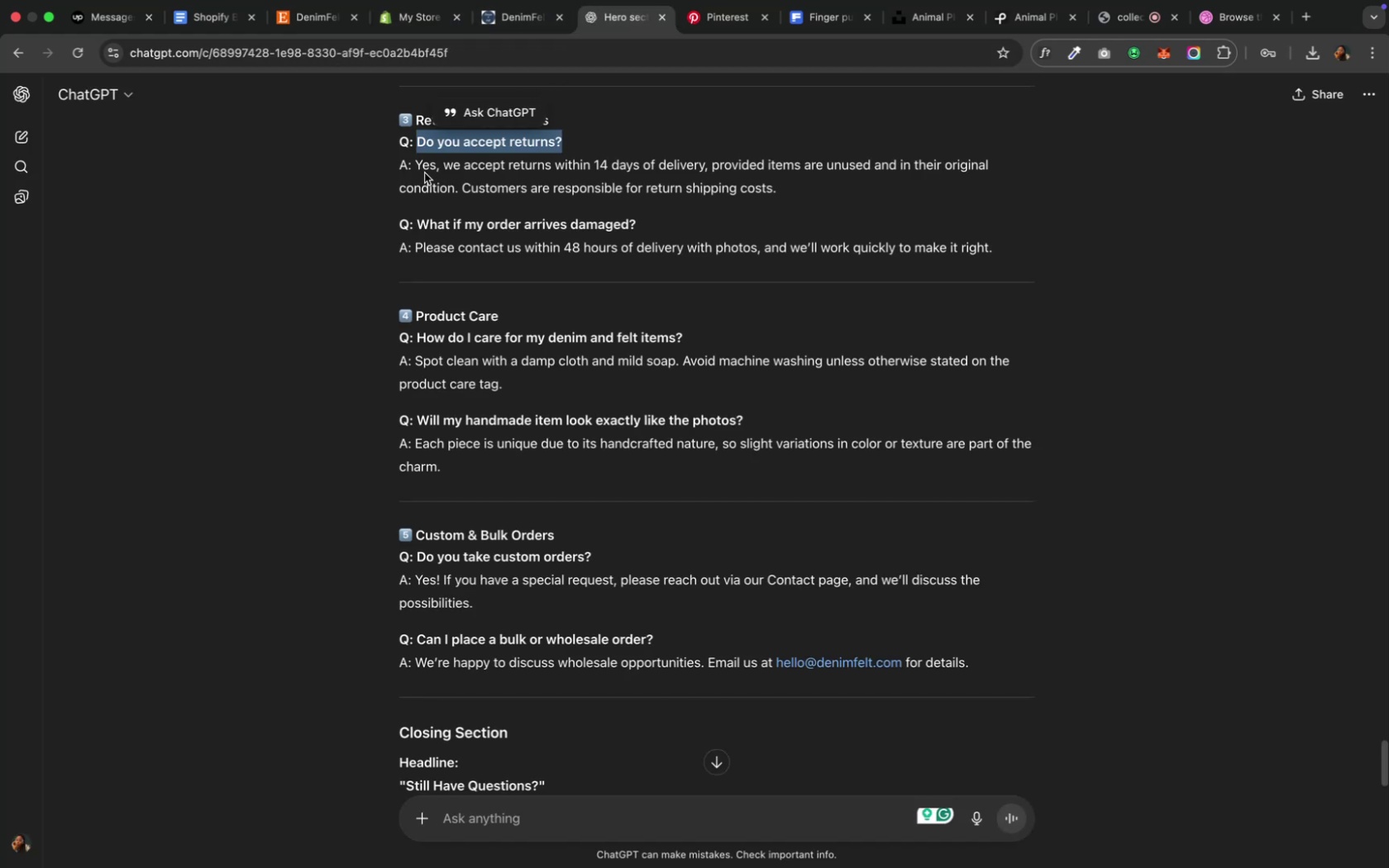 
left_click_drag(start_coordinate=[418, 165], to_coordinate=[791, 184])
 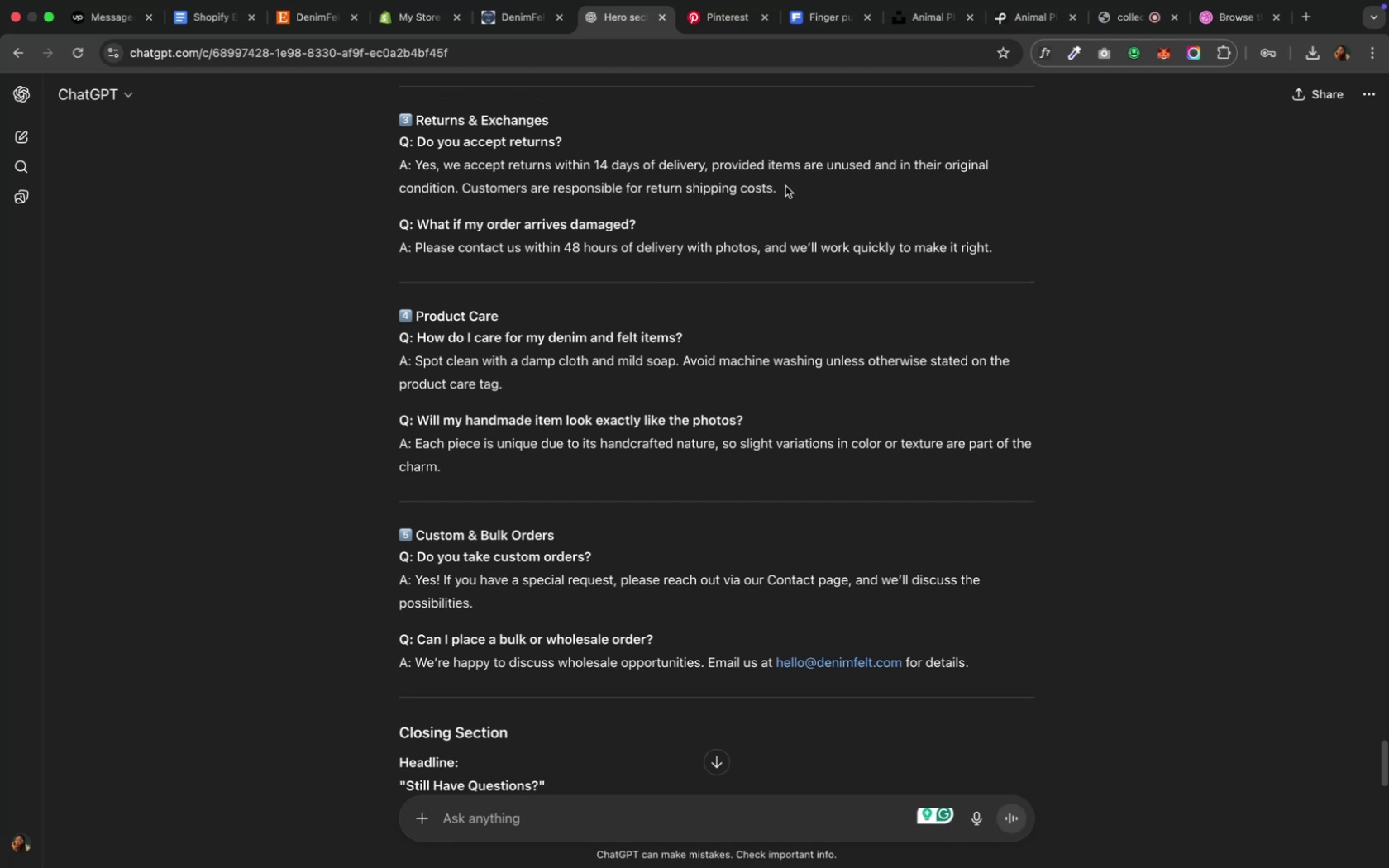 
left_click([785, 186])
 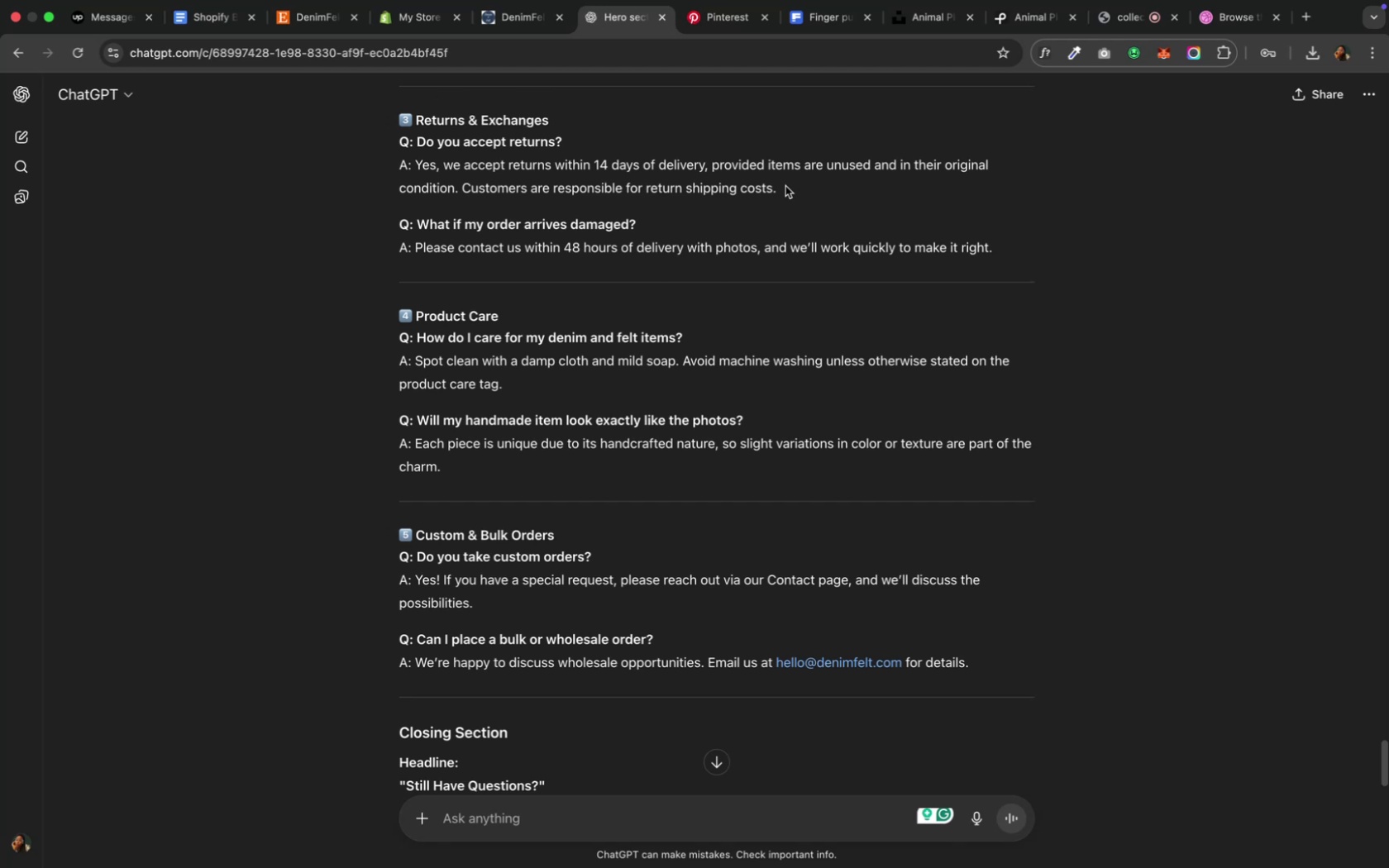 
left_click_drag(start_coordinate=[785, 186], to_coordinate=[416, 170])
 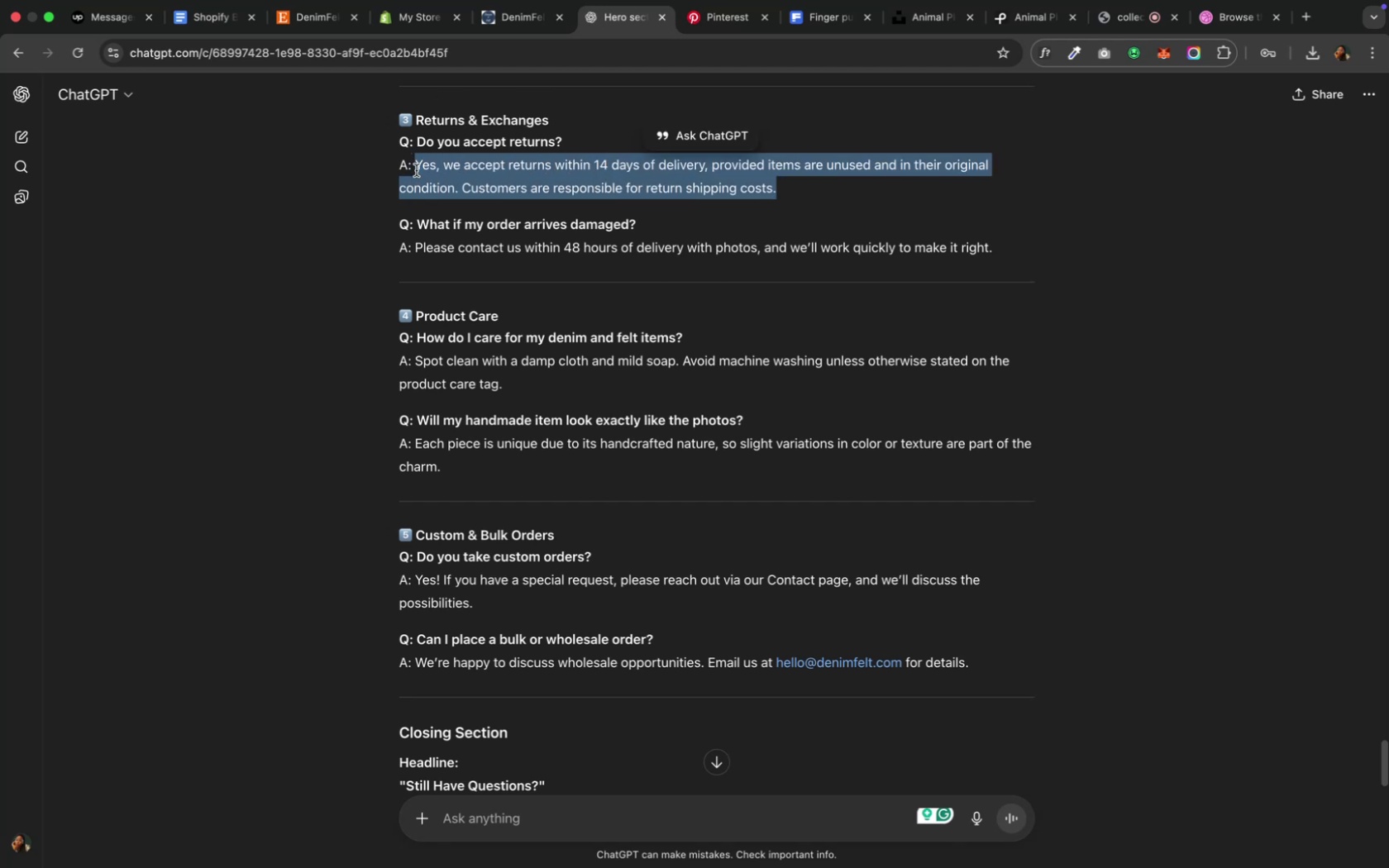 
key(Meta+C)
 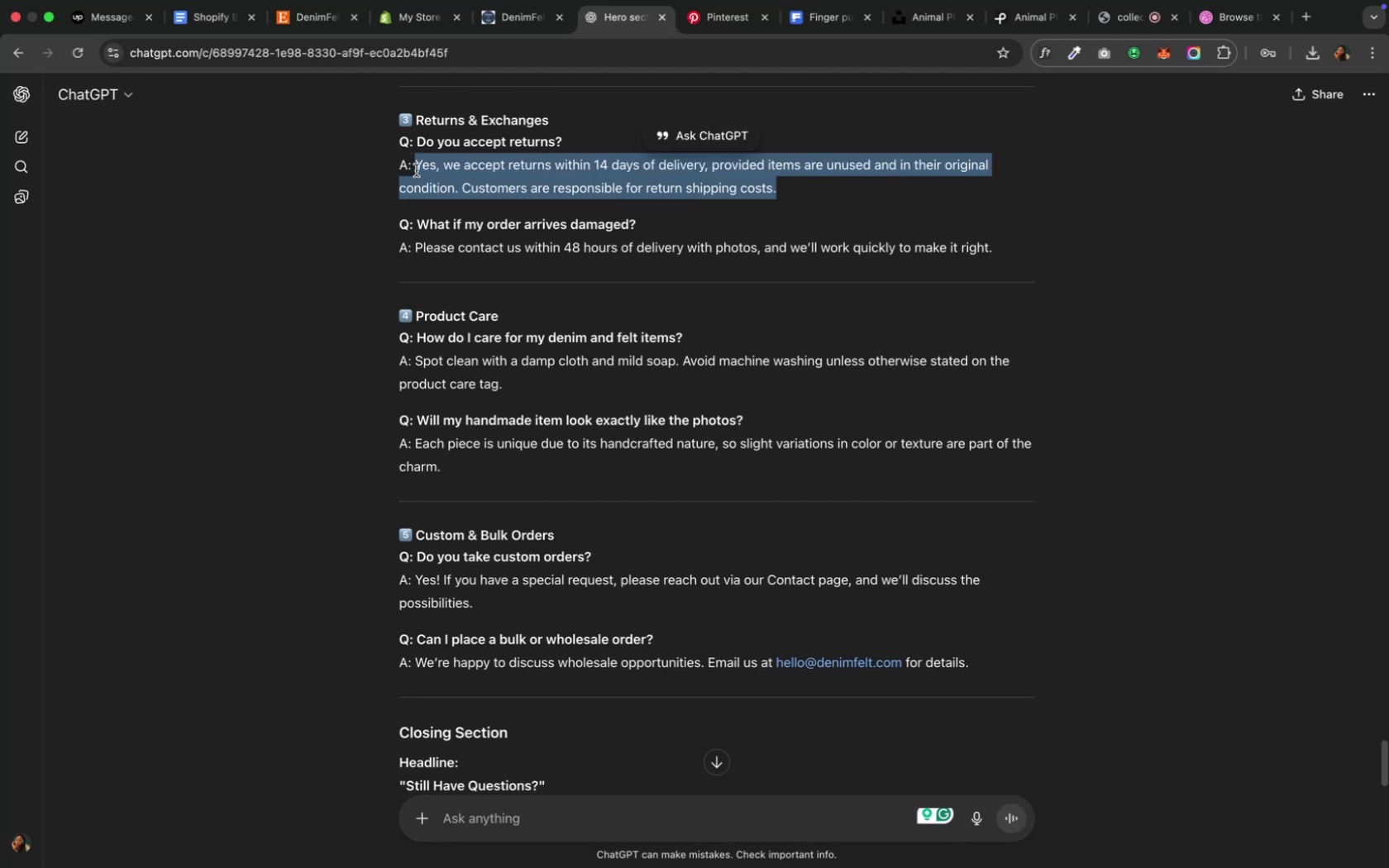 
key(Meta+C)
 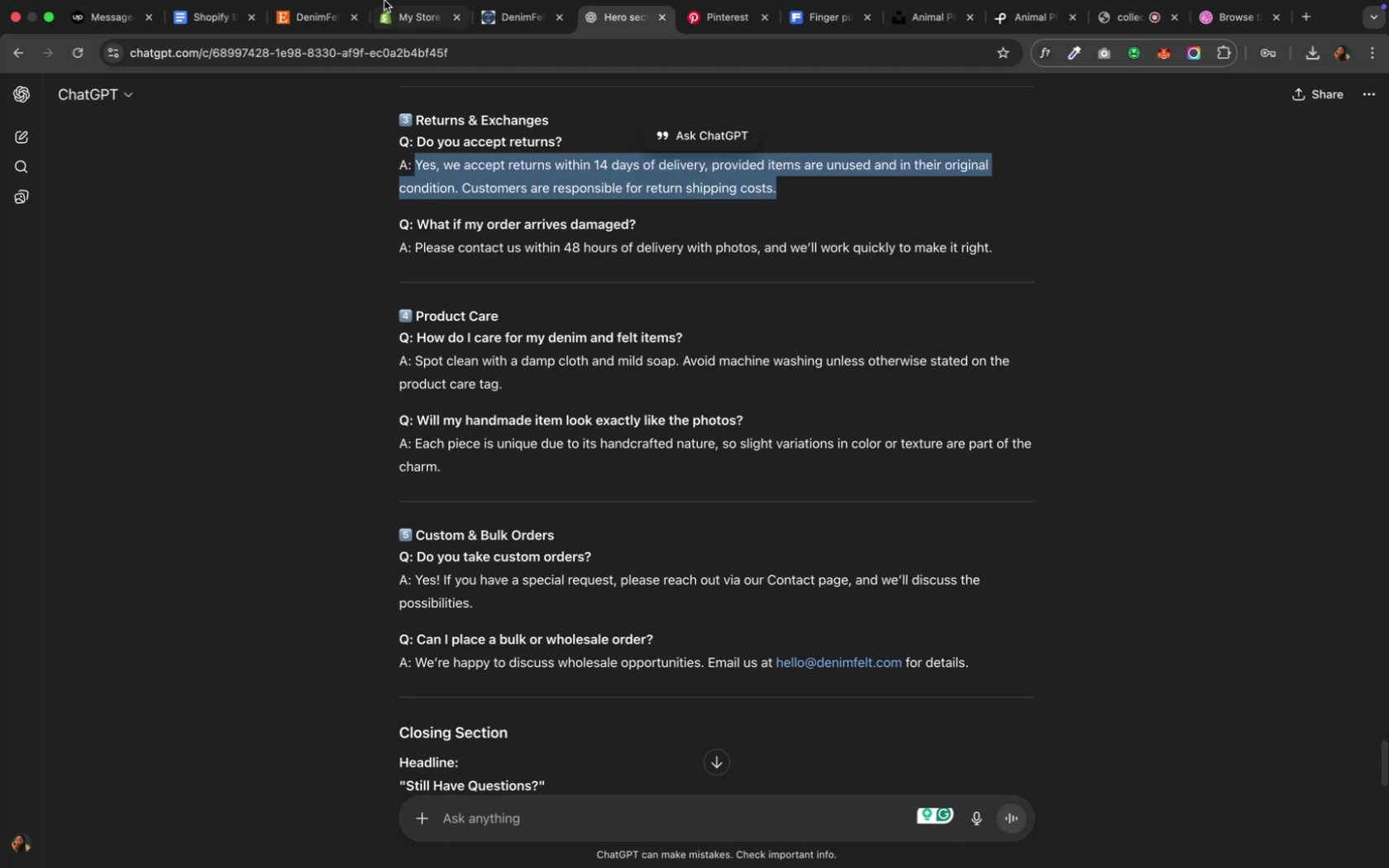 
left_click([415, 9])
 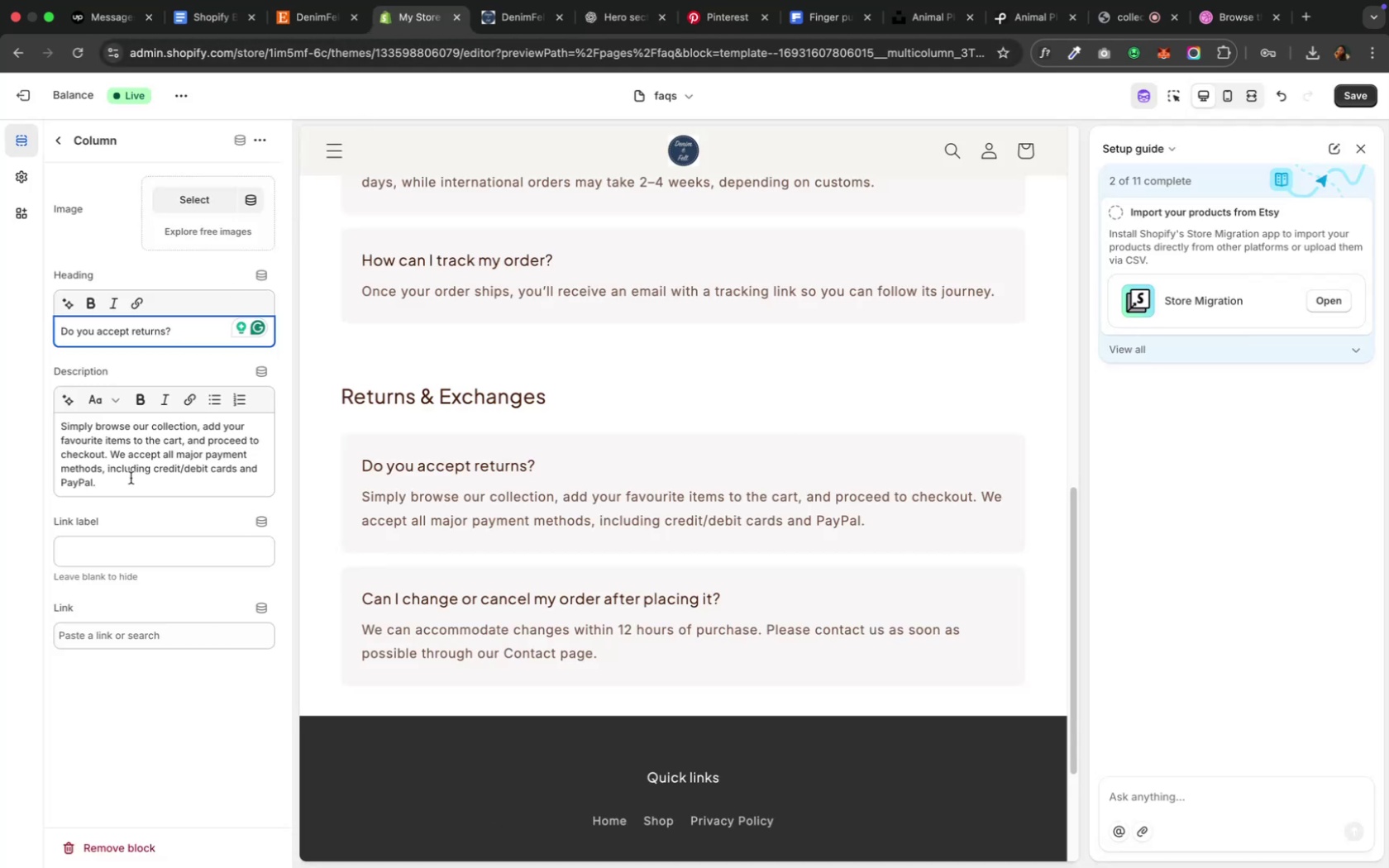 
left_click([131, 476])
 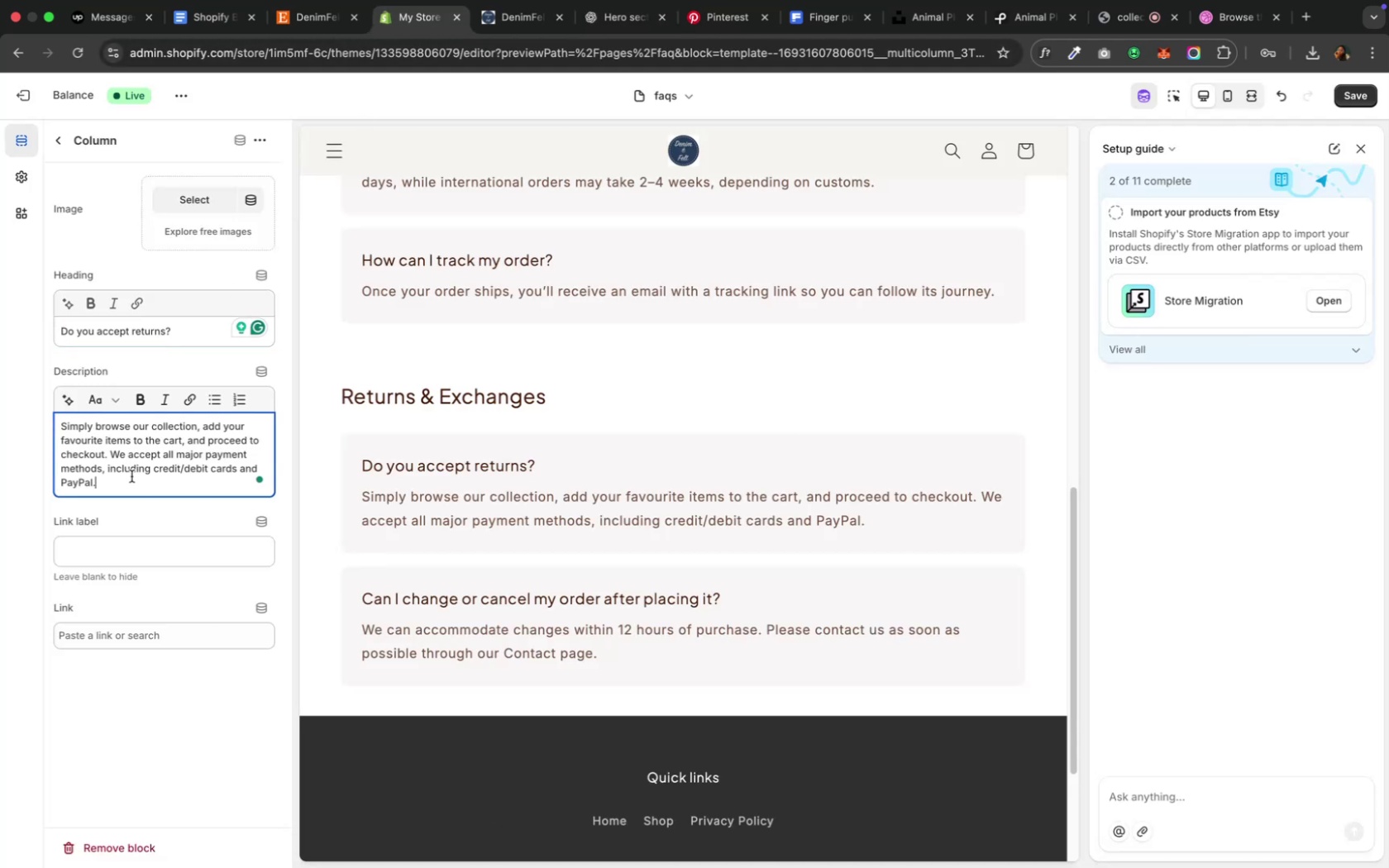 
key(Meta+A)
 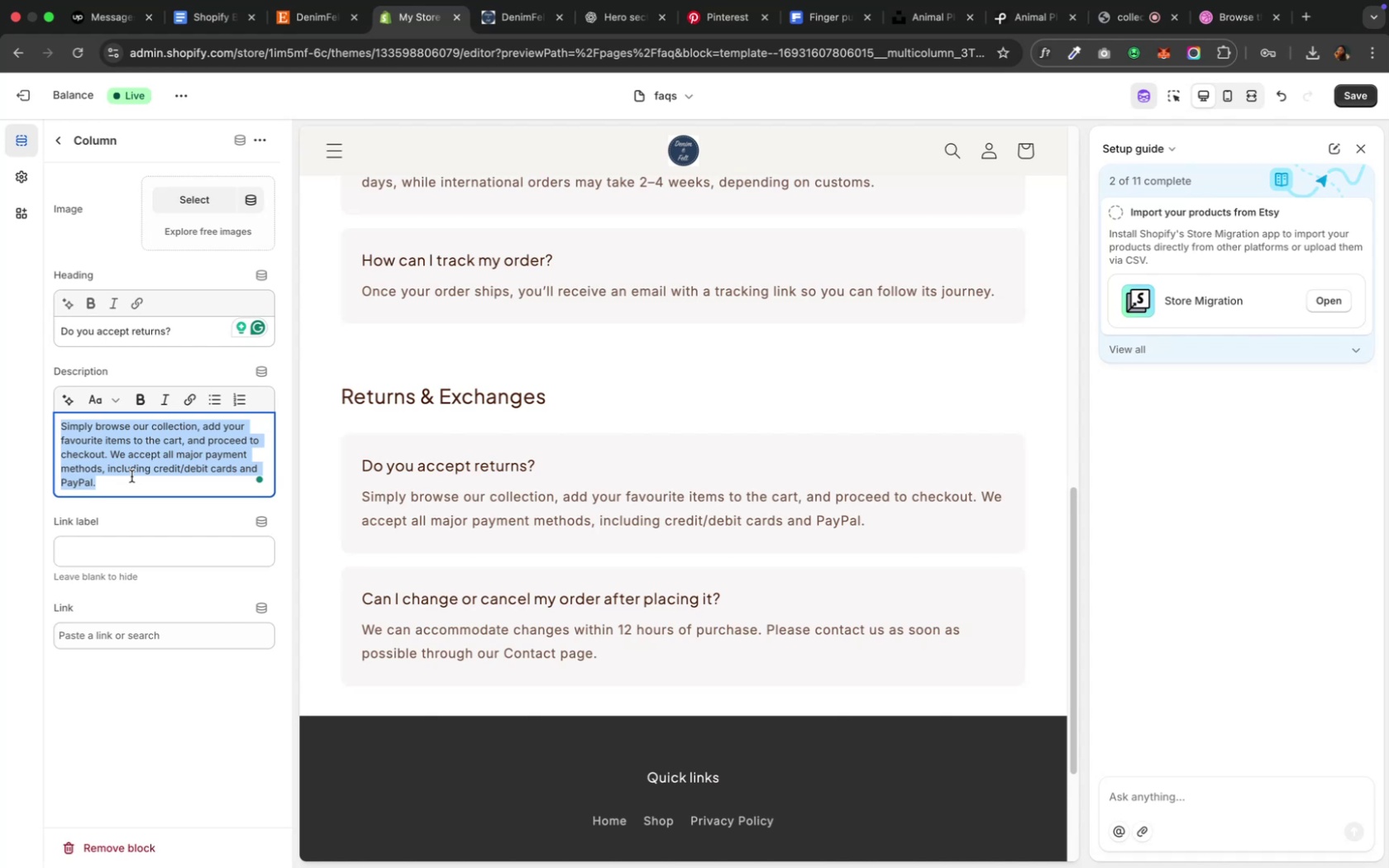 
key(Meta+V)
 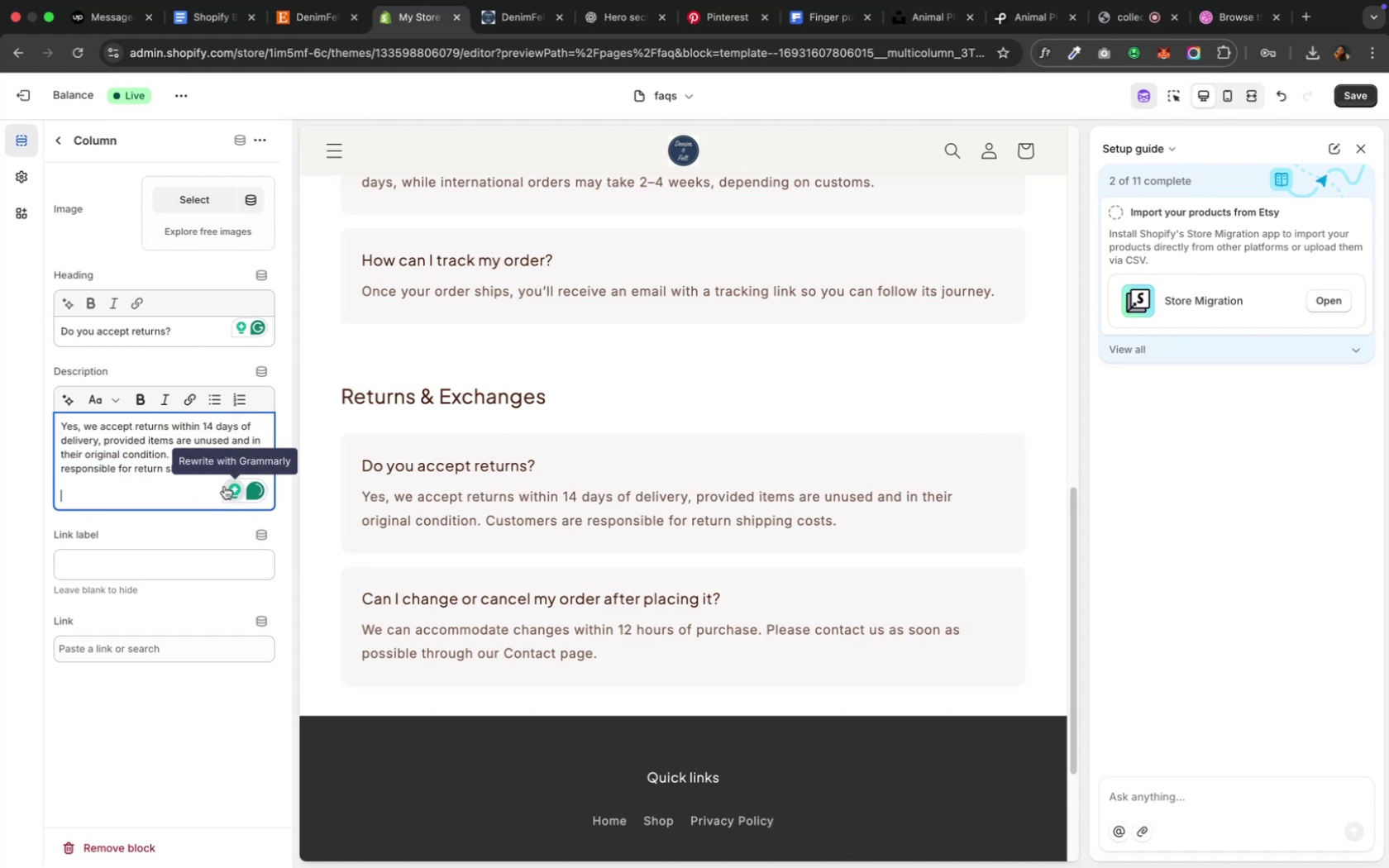 
key(Backspace)
 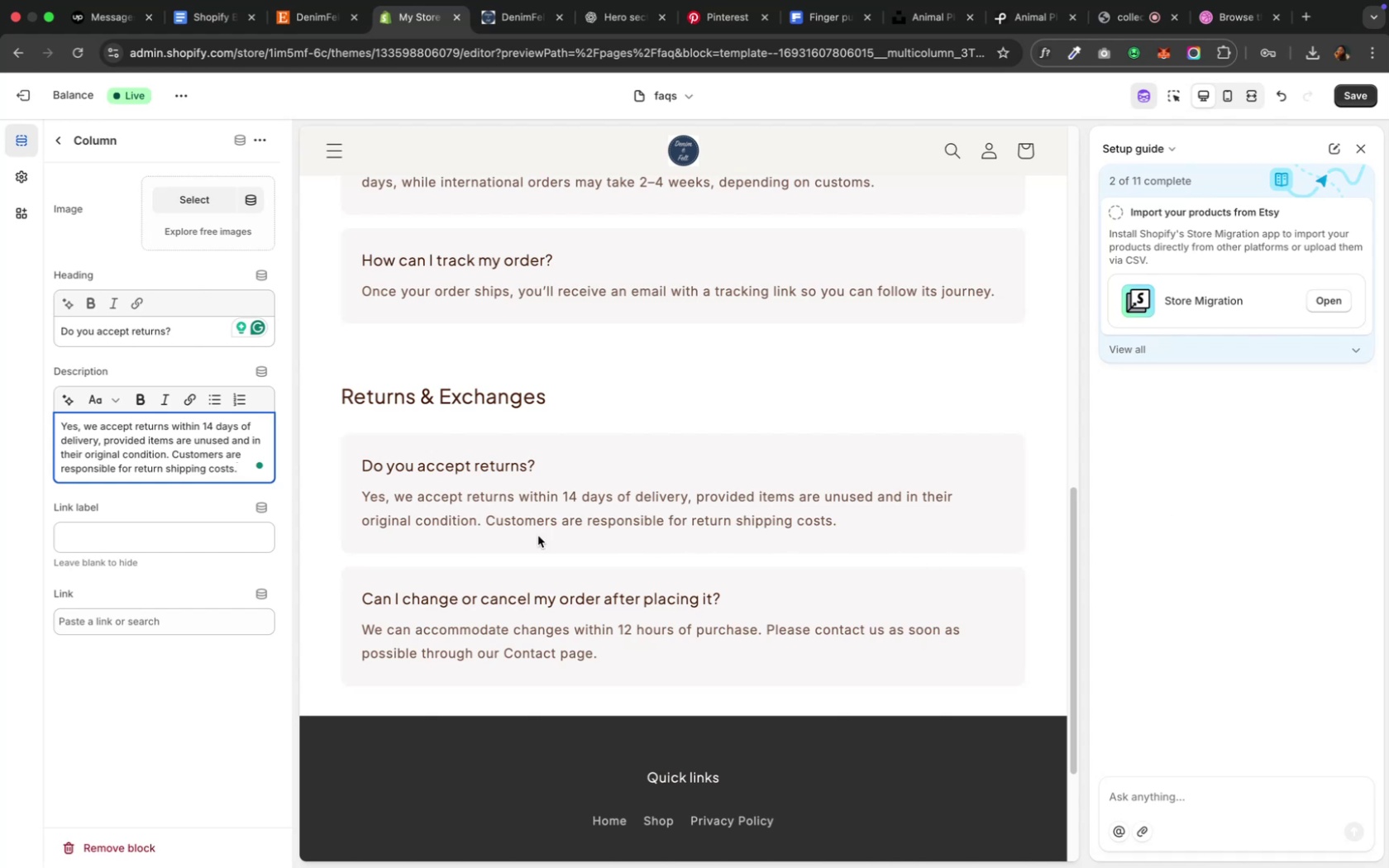 
wait(13.09)
 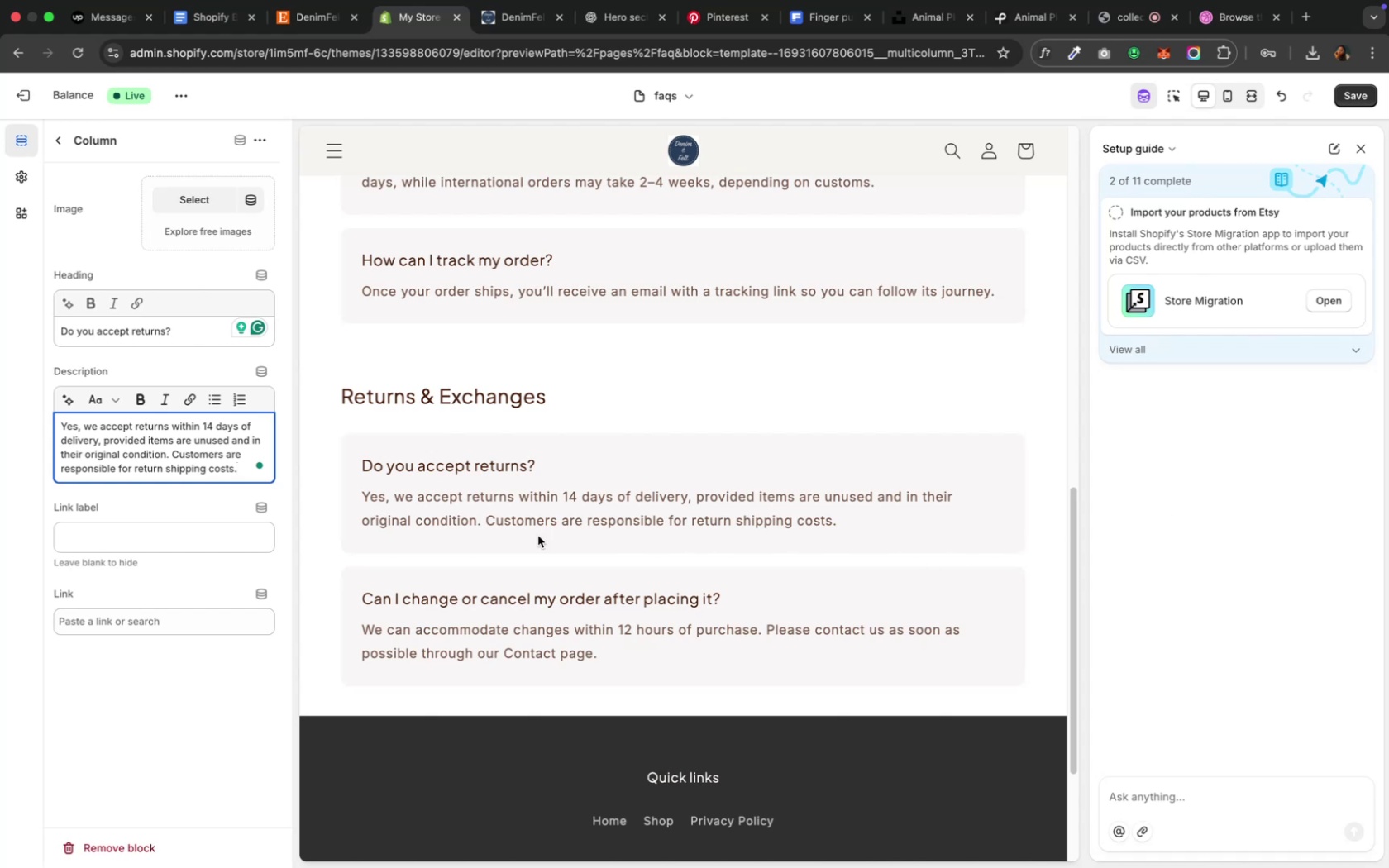 
left_click([56, 146])
 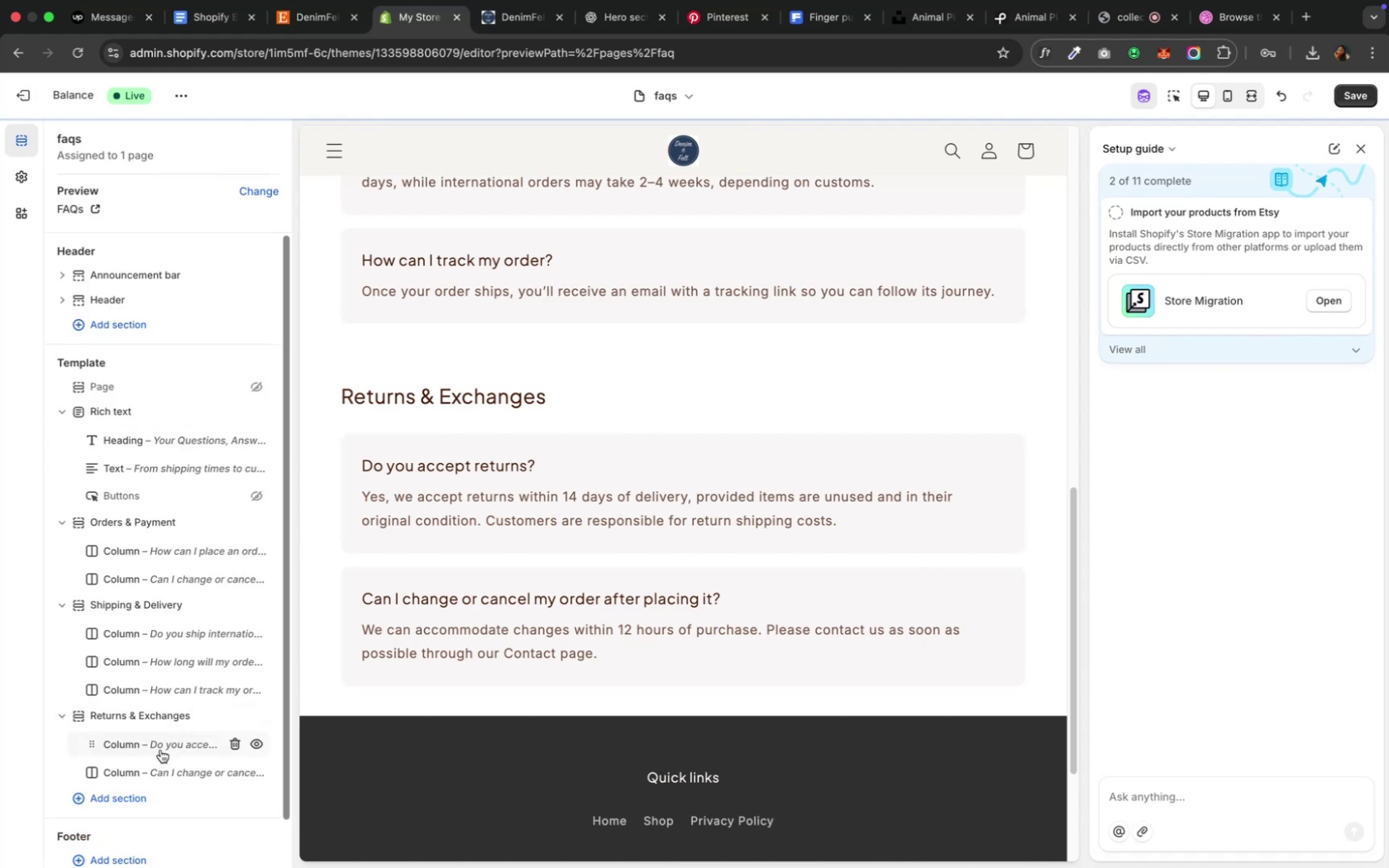 
left_click([151, 775])
 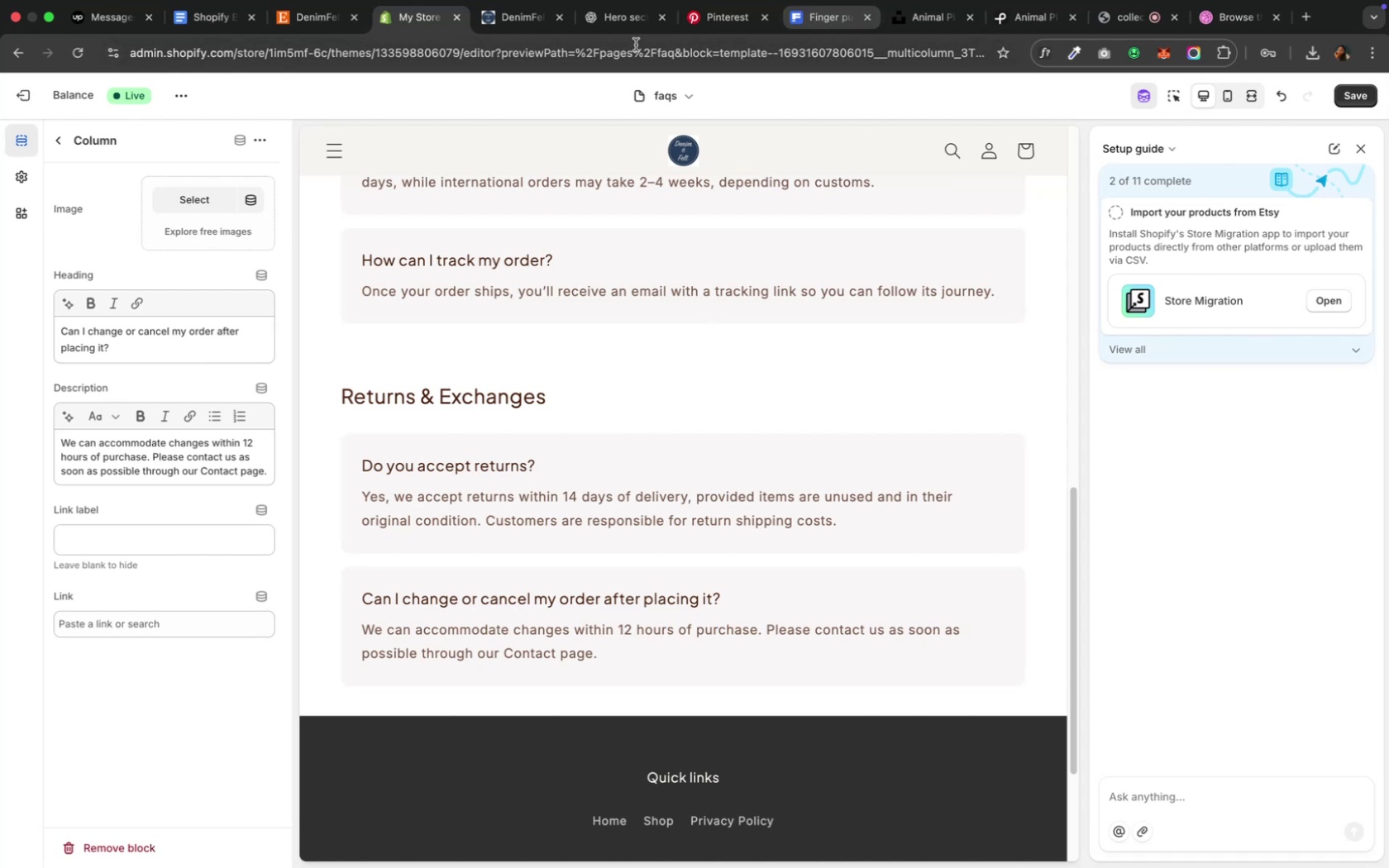 
left_click([606, 7])
 